 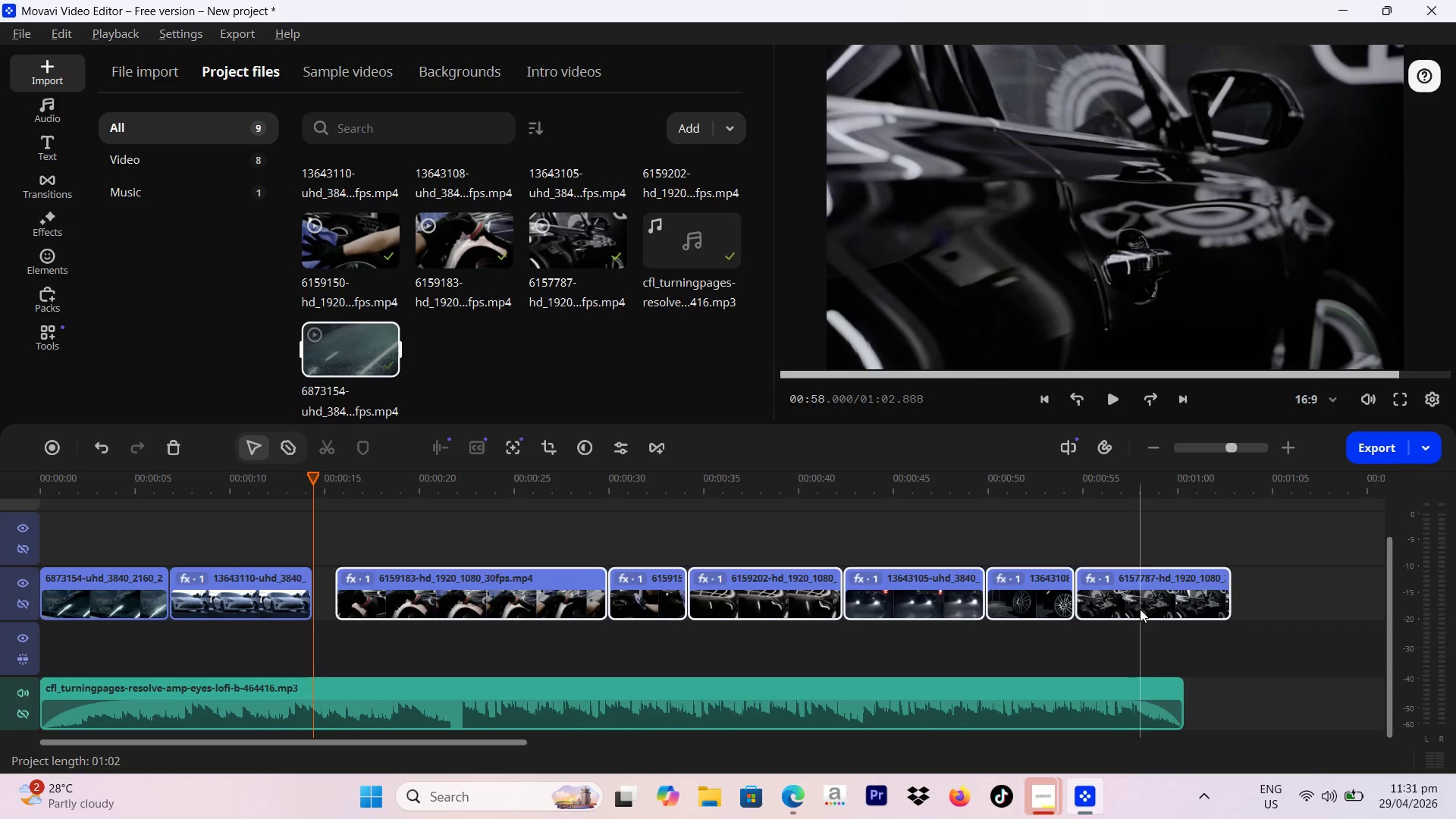 
left_click_drag(start_coordinate=[1140, 609], to_coordinate=[1115, 609])
 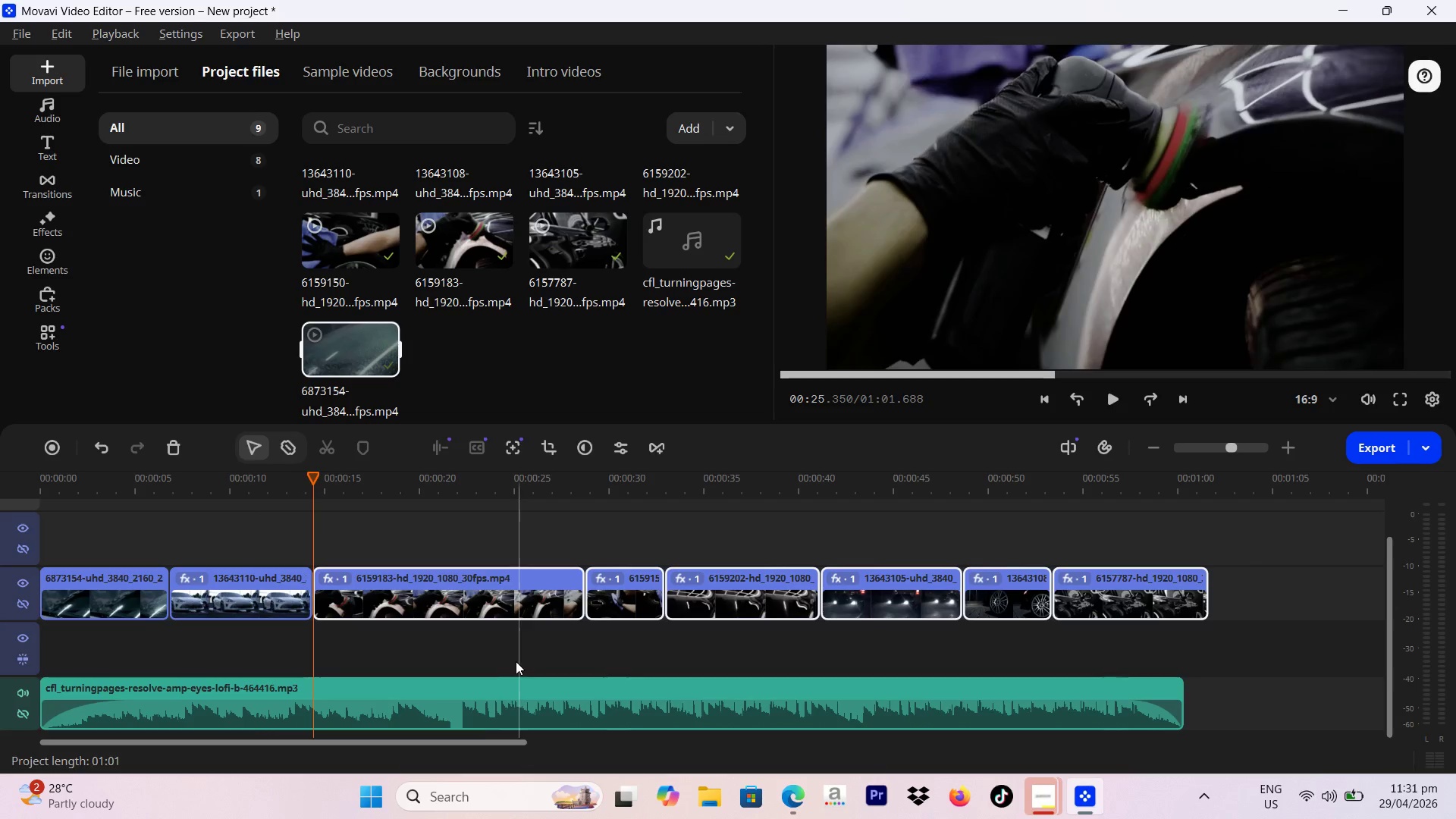 
left_click_drag(start_coordinate=[486, 708], to_coordinate=[474, 723])
 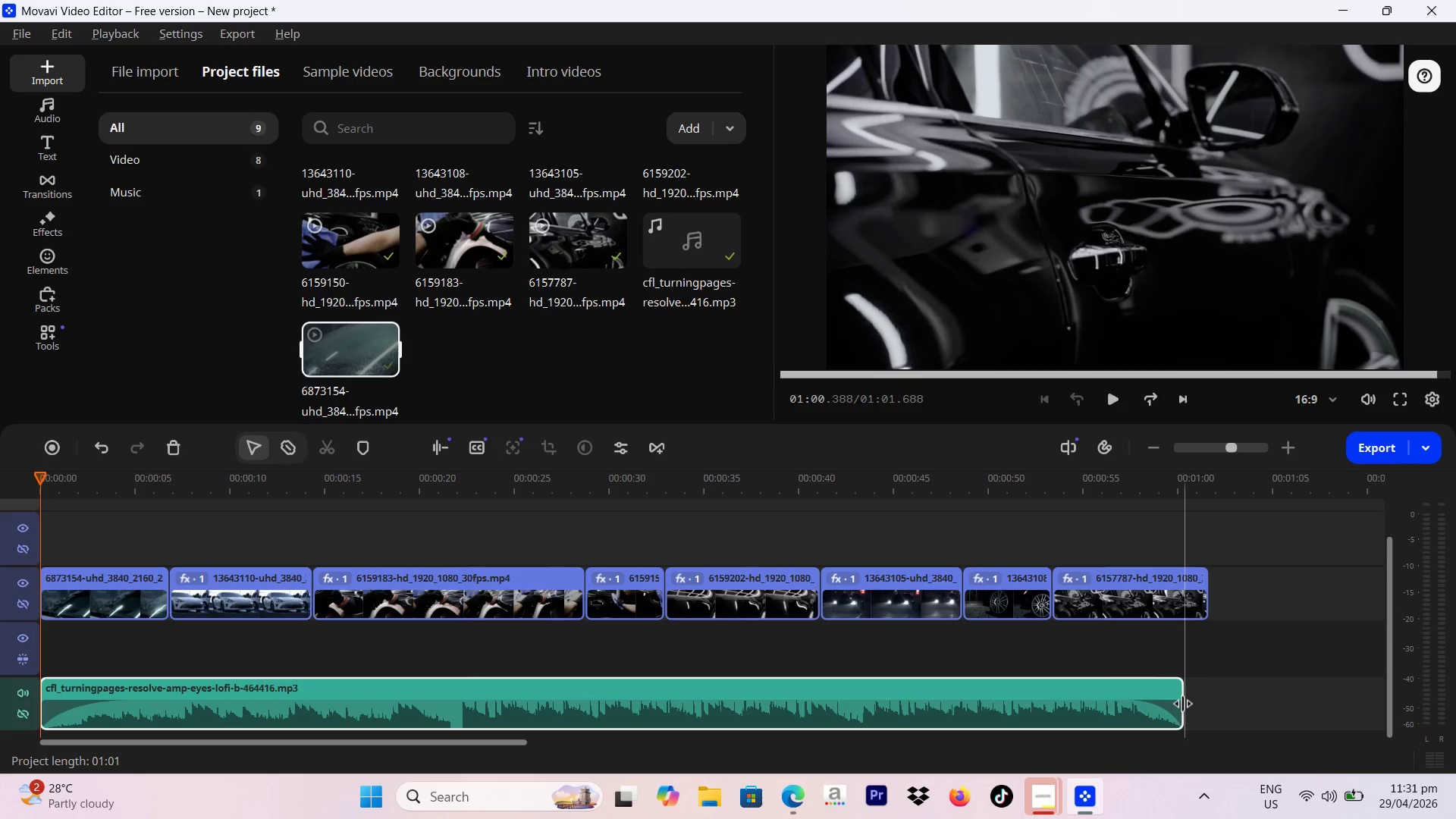 
left_click_drag(start_coordinate=[1183, 704], to_coordinate=[1215, 710])
 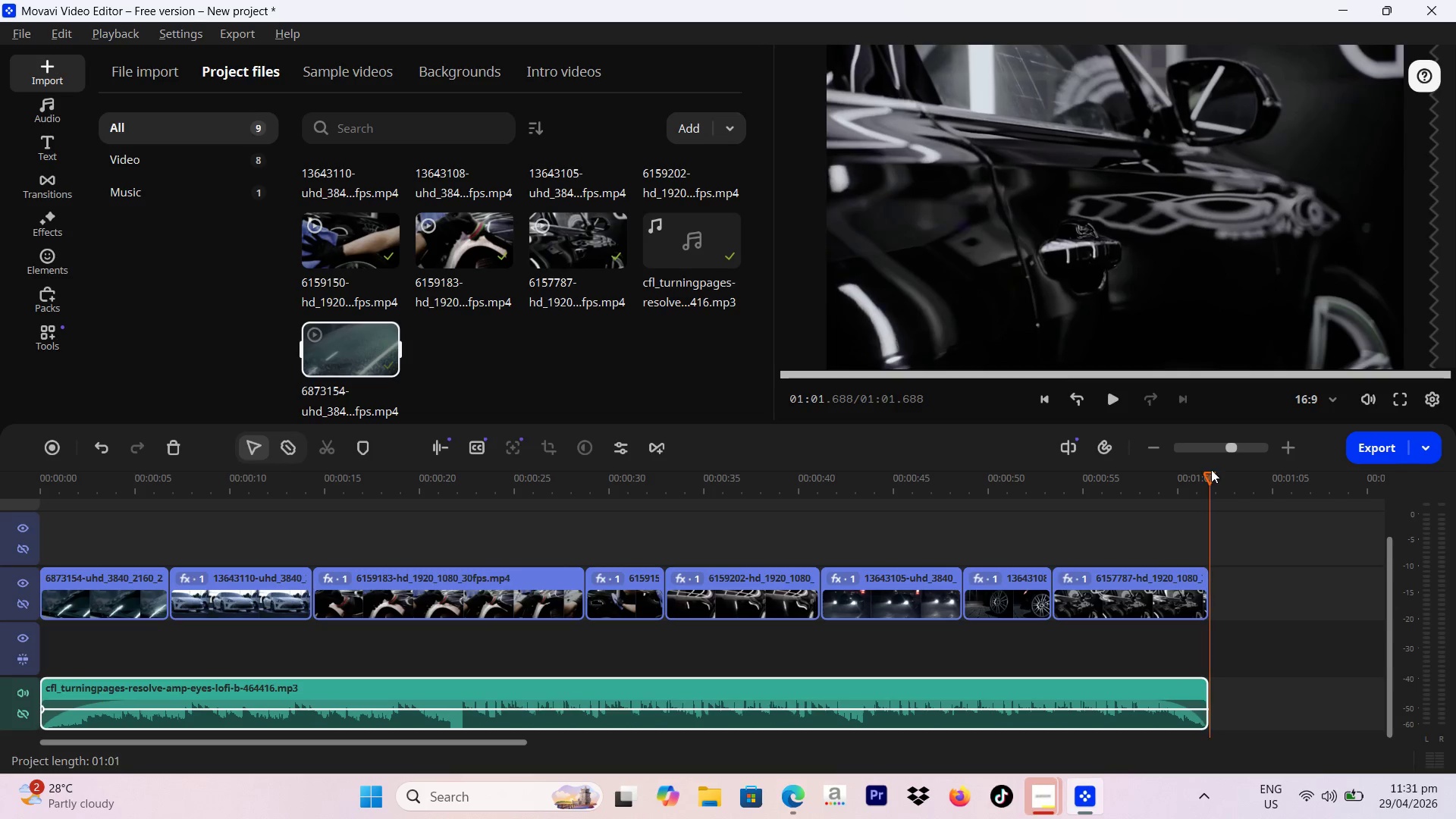 
left_click_drag(start_coordinate=[1211, 469], to_coordinate=[33, 488])
 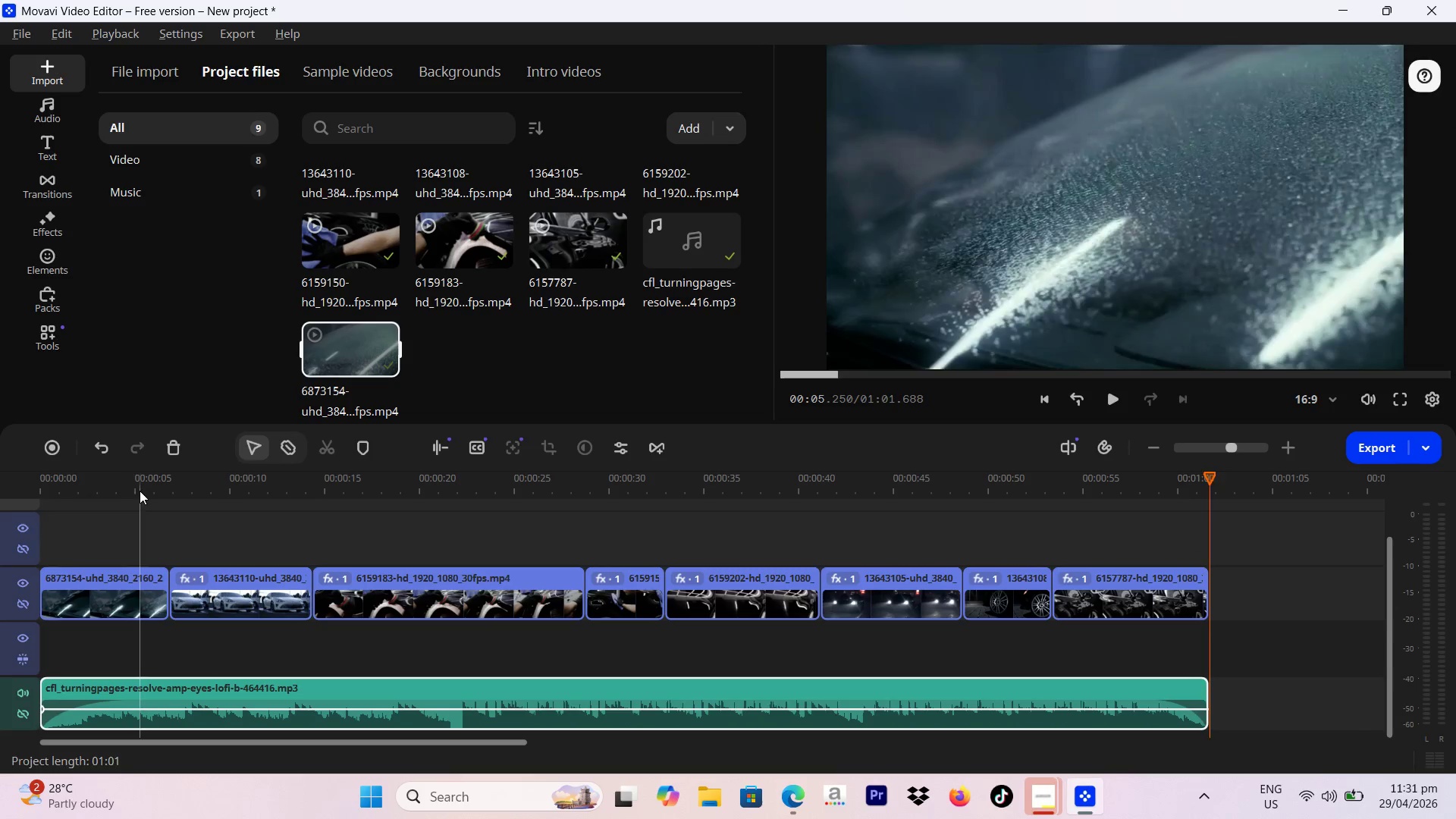 
left_click_drag(start_coordinate=[140, 491], to_coordinate=[0, 485])
 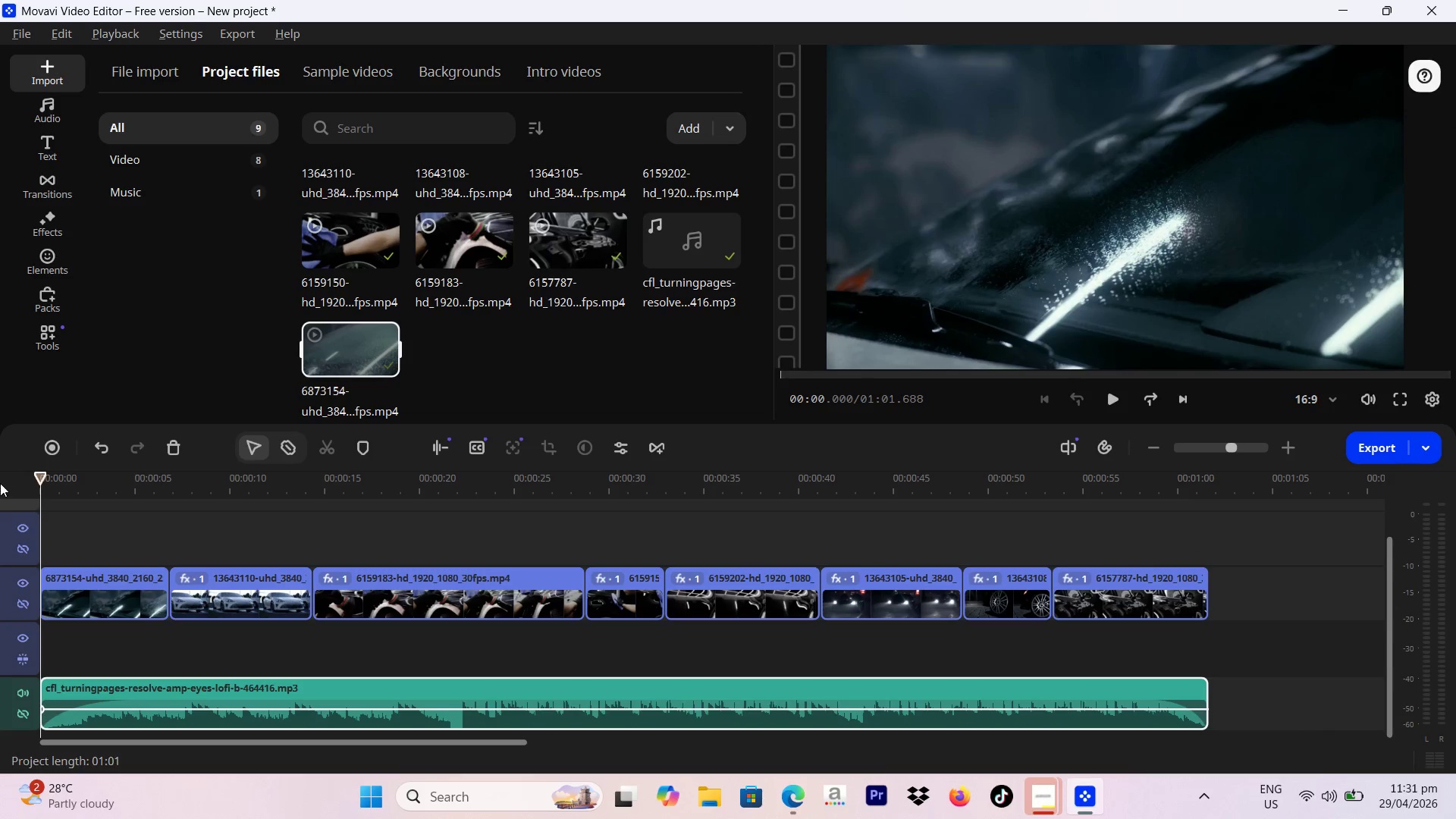 
key(Space)
 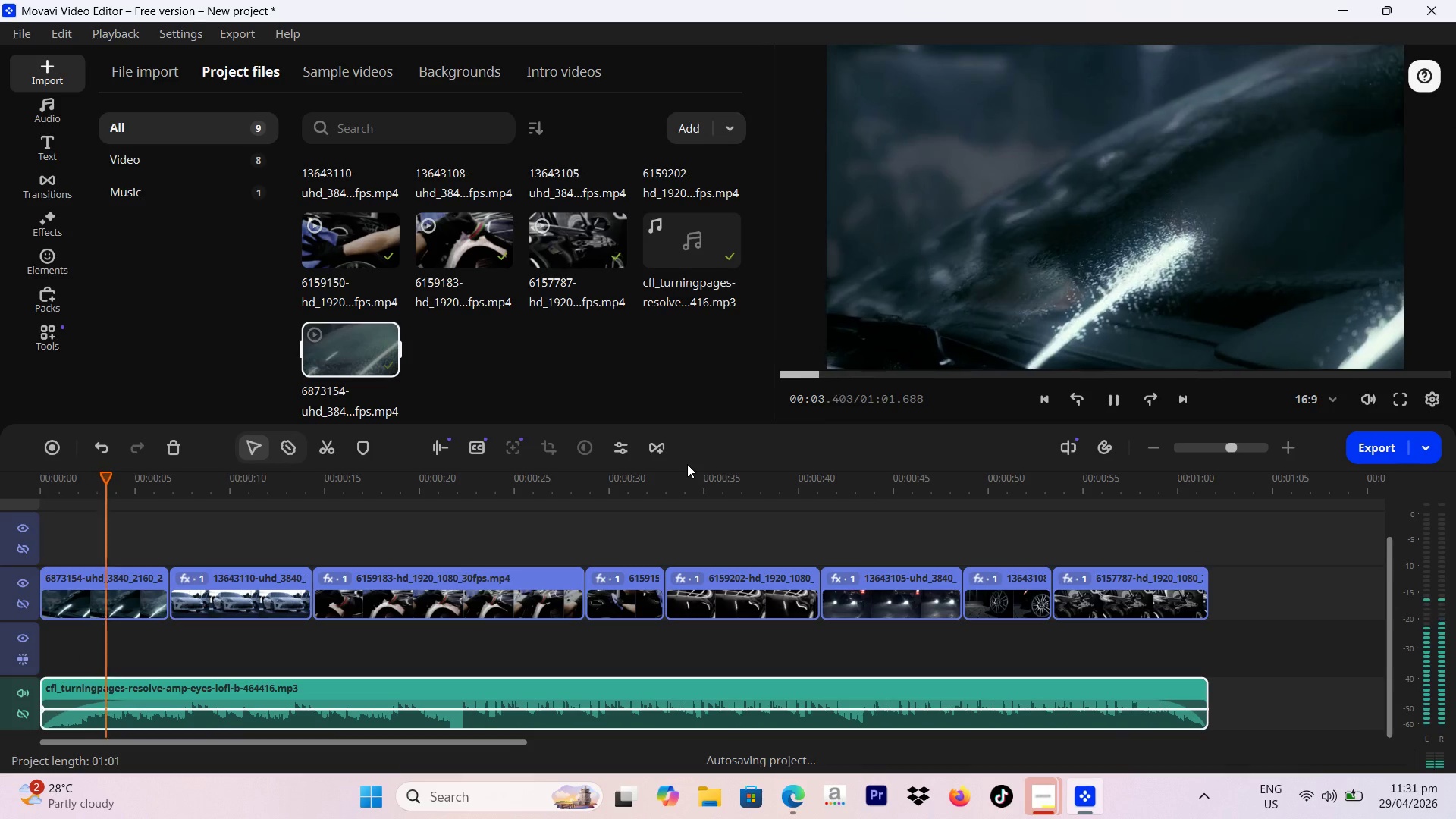 
wait(8.7)
 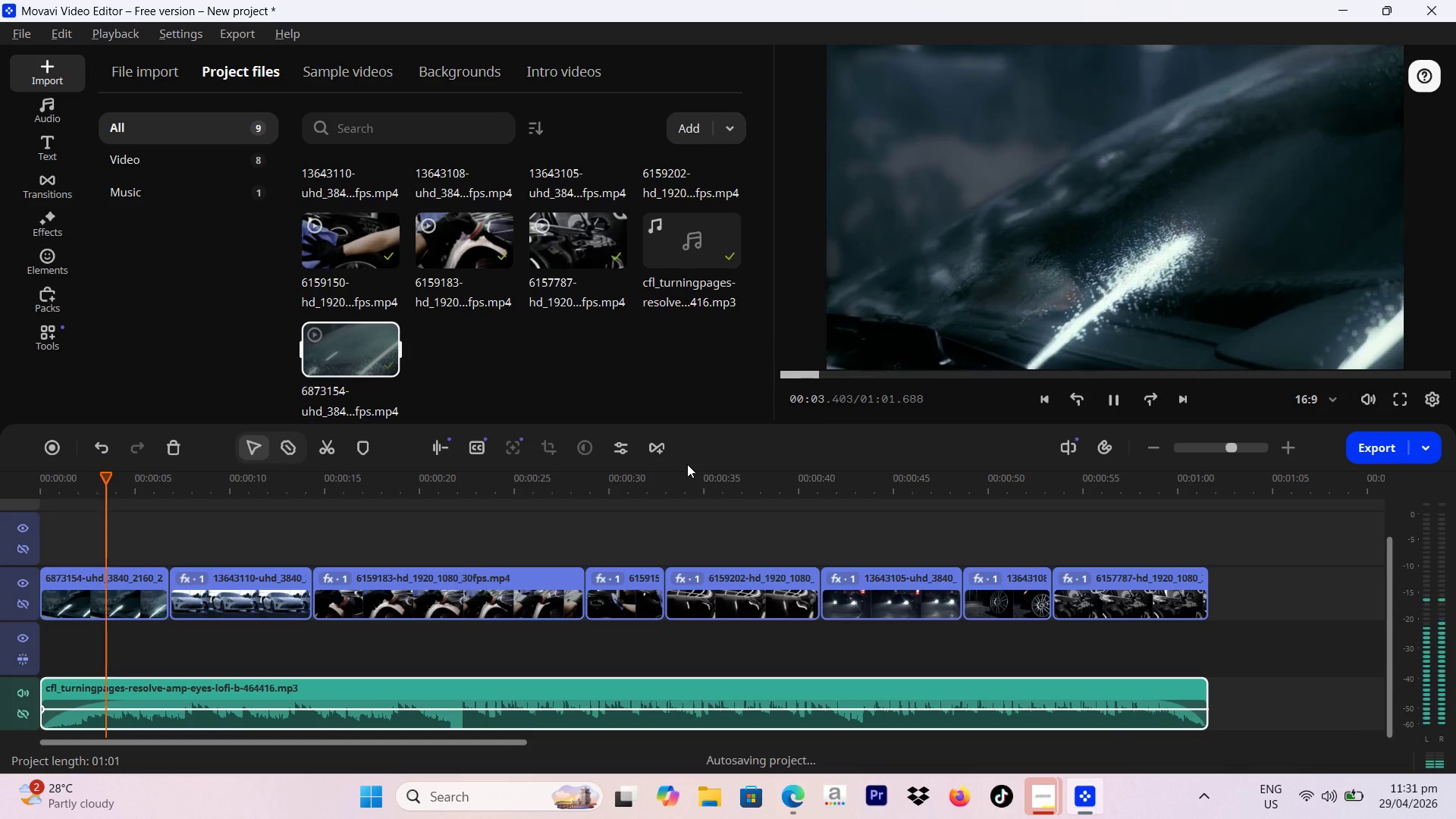 
left_click_drag(start_coordinate=[80, 603], to_coordinate=[245, 556])
 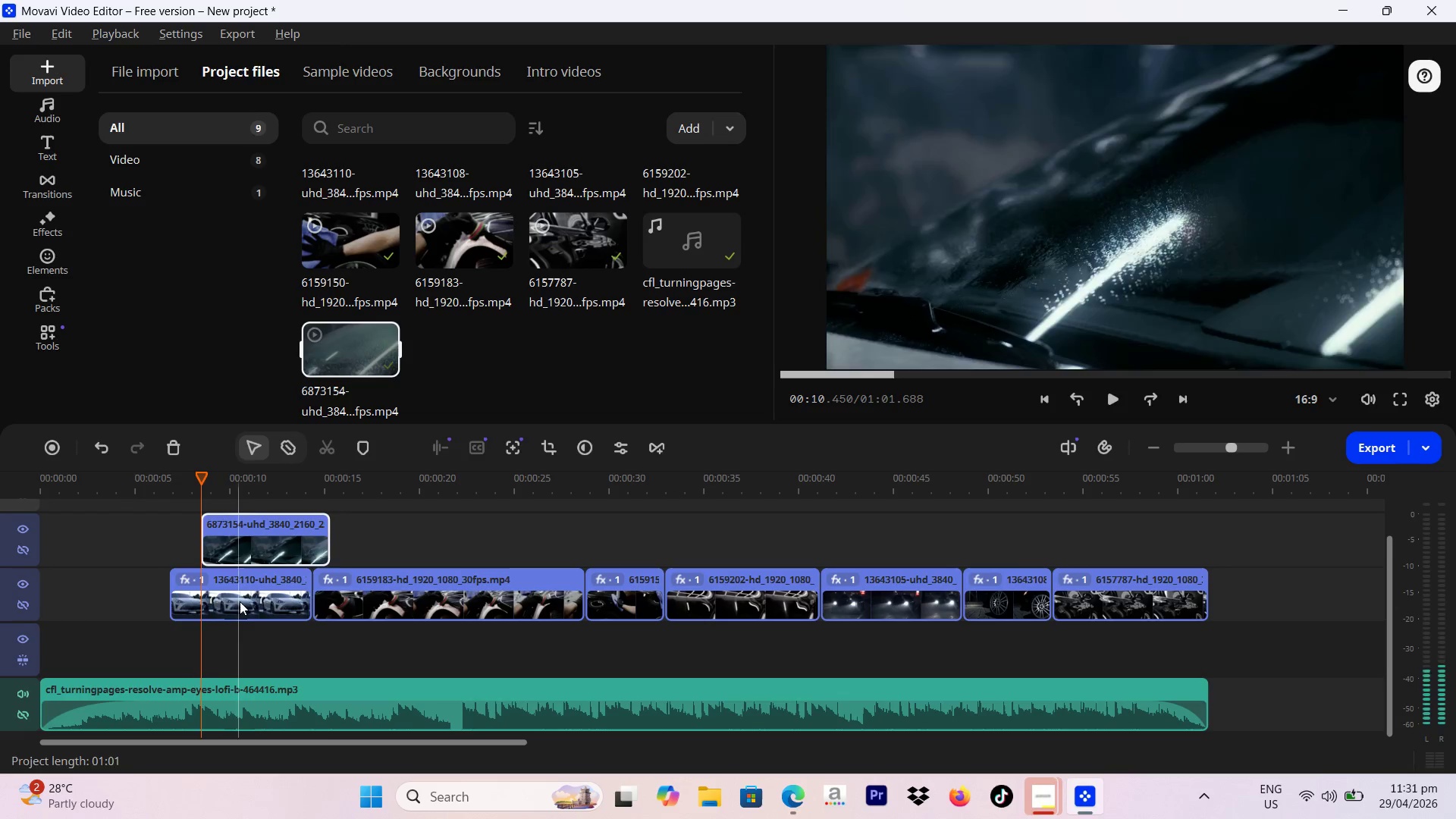 
left_click_drag(start_coordinate=[240, 600], to_coordinate=[74, 598])
 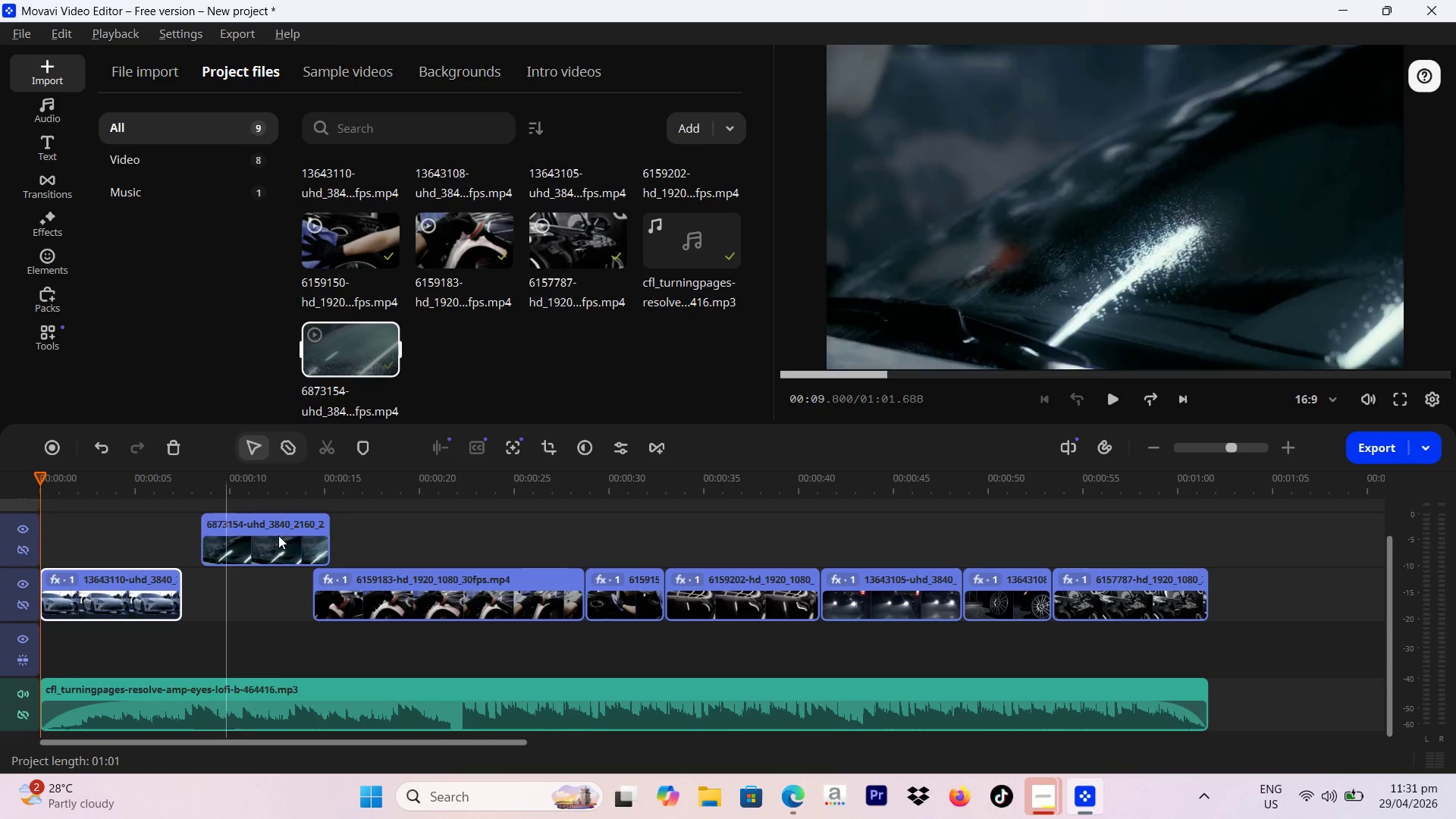 
left_click_drag(start_coordinate=[294, 537], to_coordinate=[281, 590])
 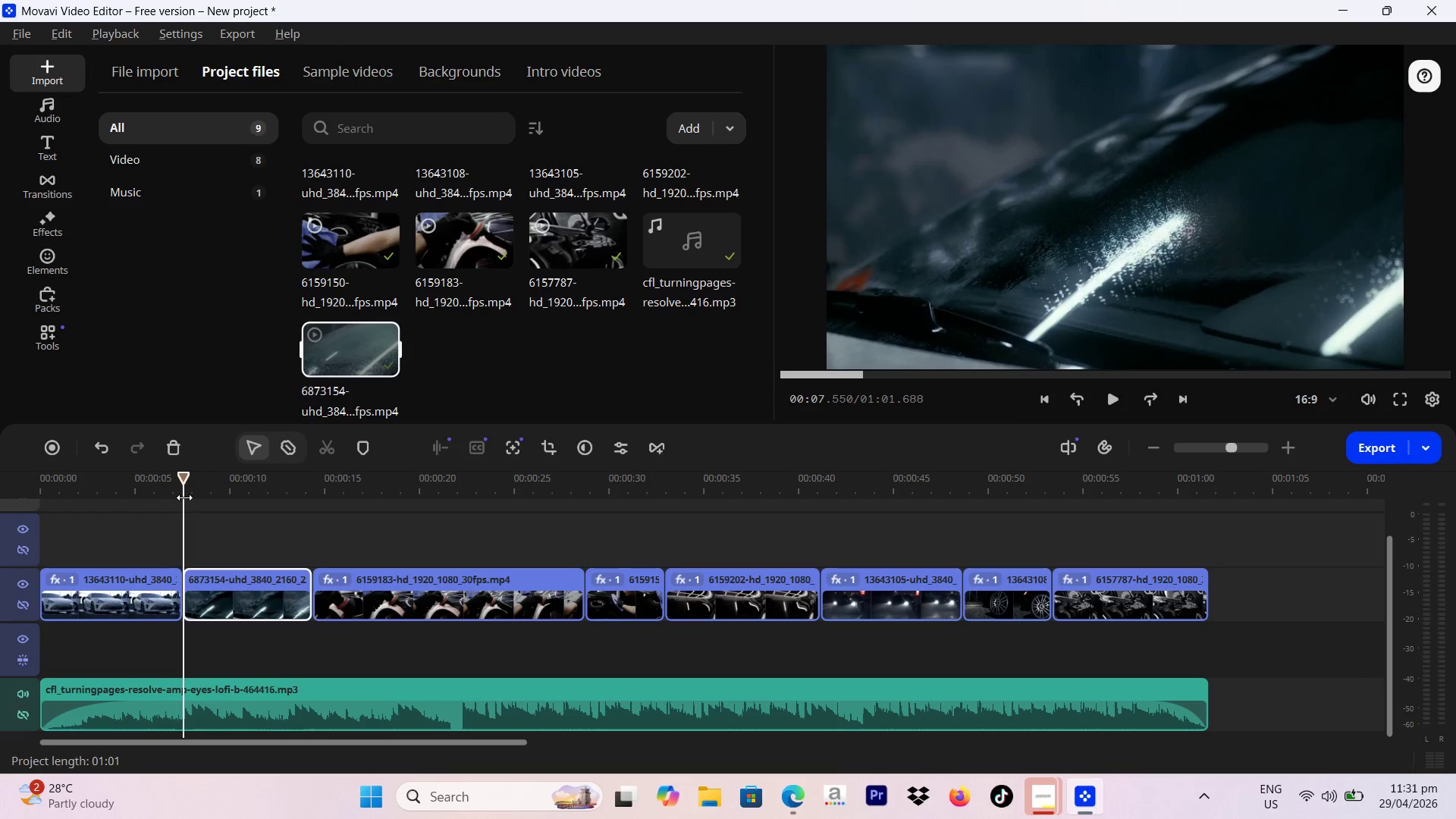 
key(Space)
 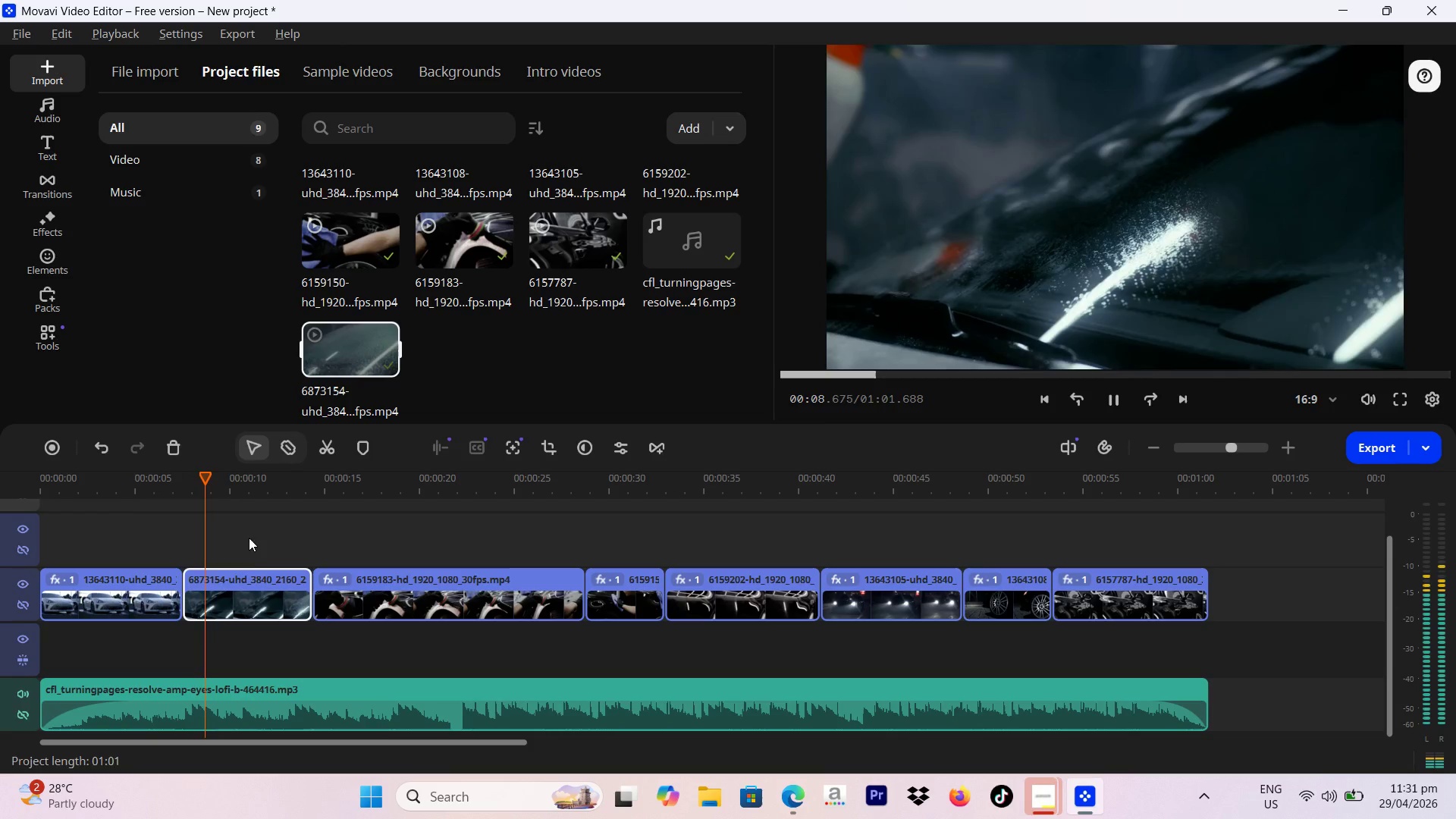 
left_click([130, 590])
 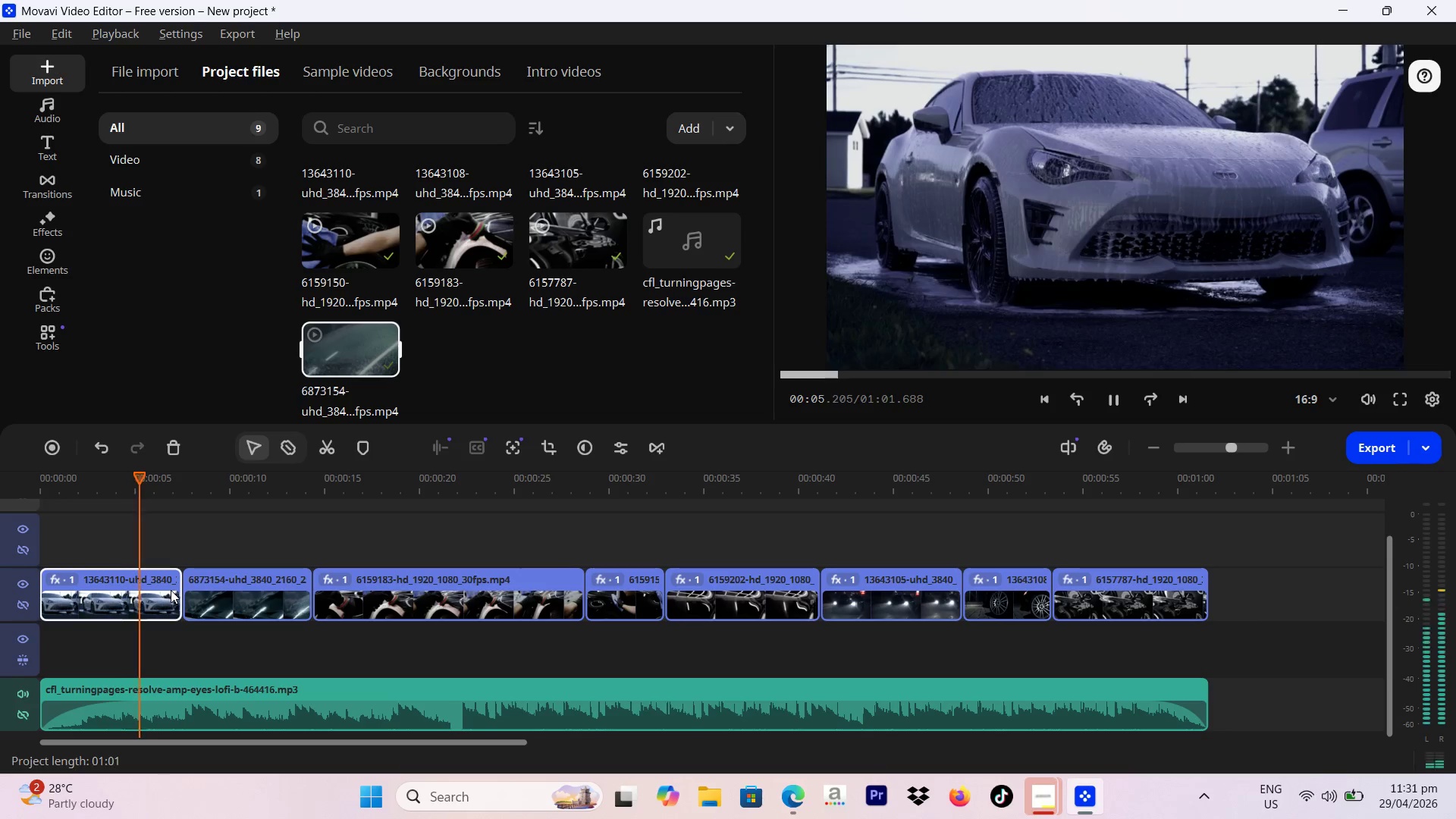 
right_click([219, 594])
 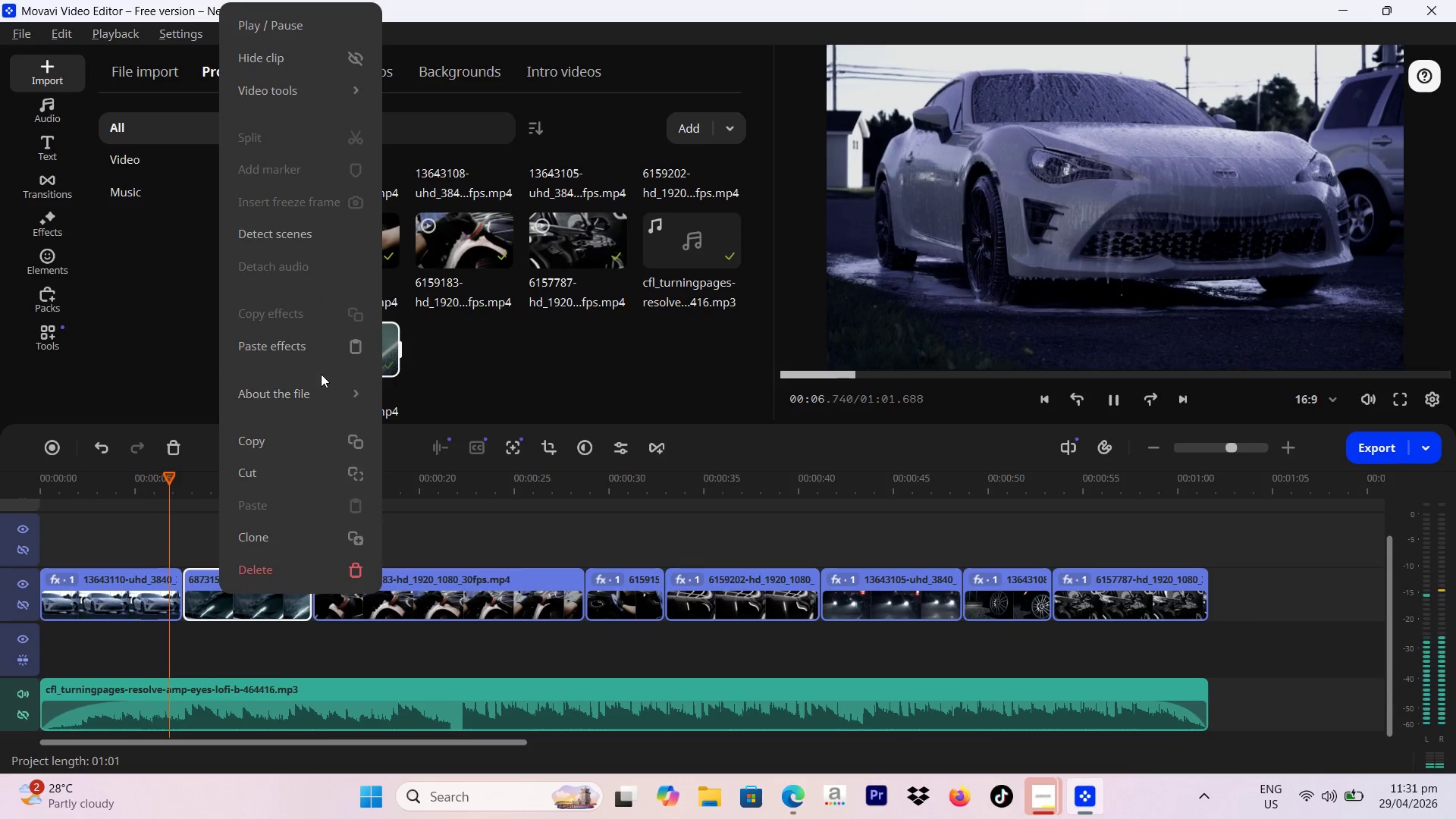 
left_click([315, 346])
 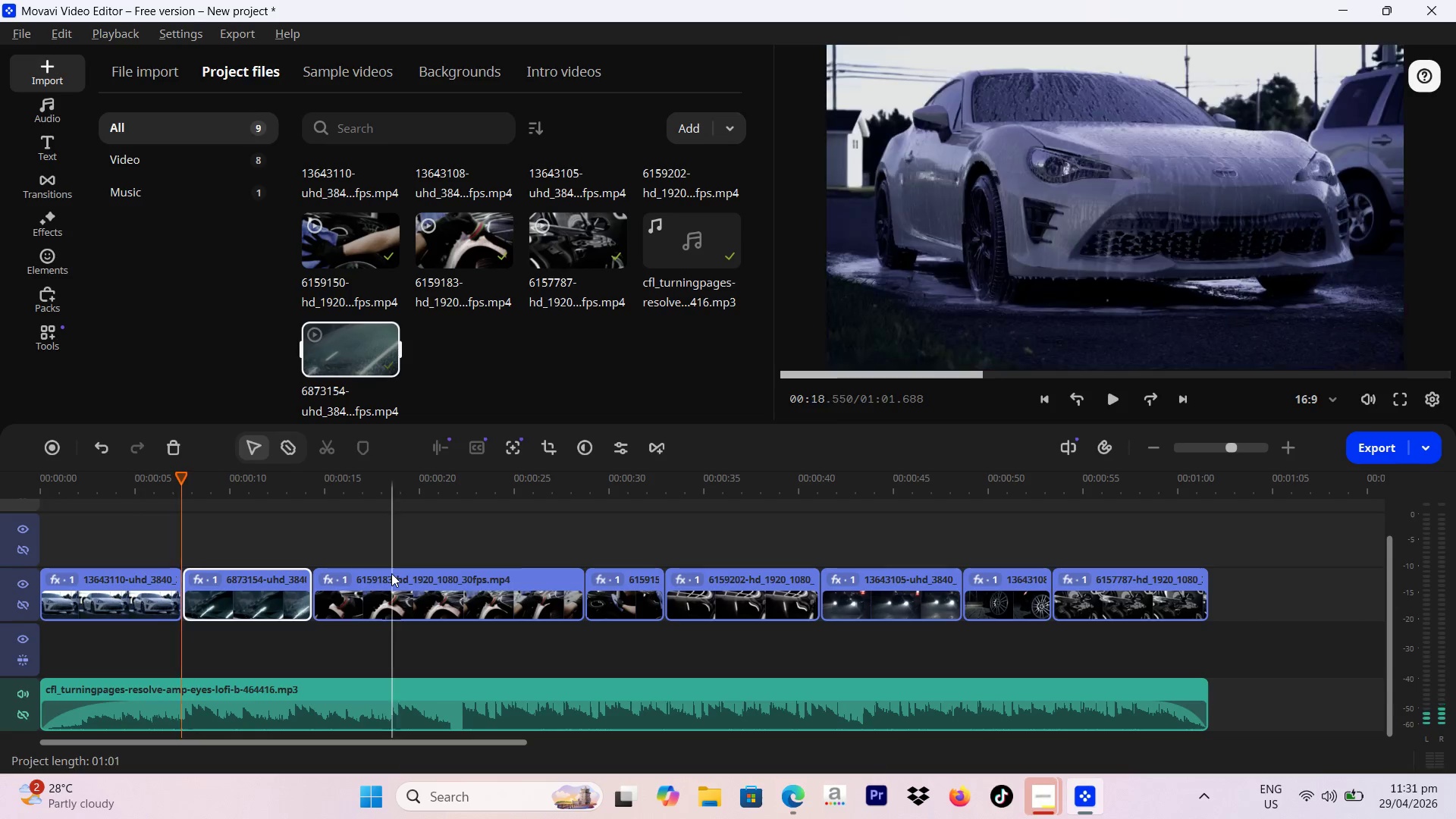 
key(Space)
 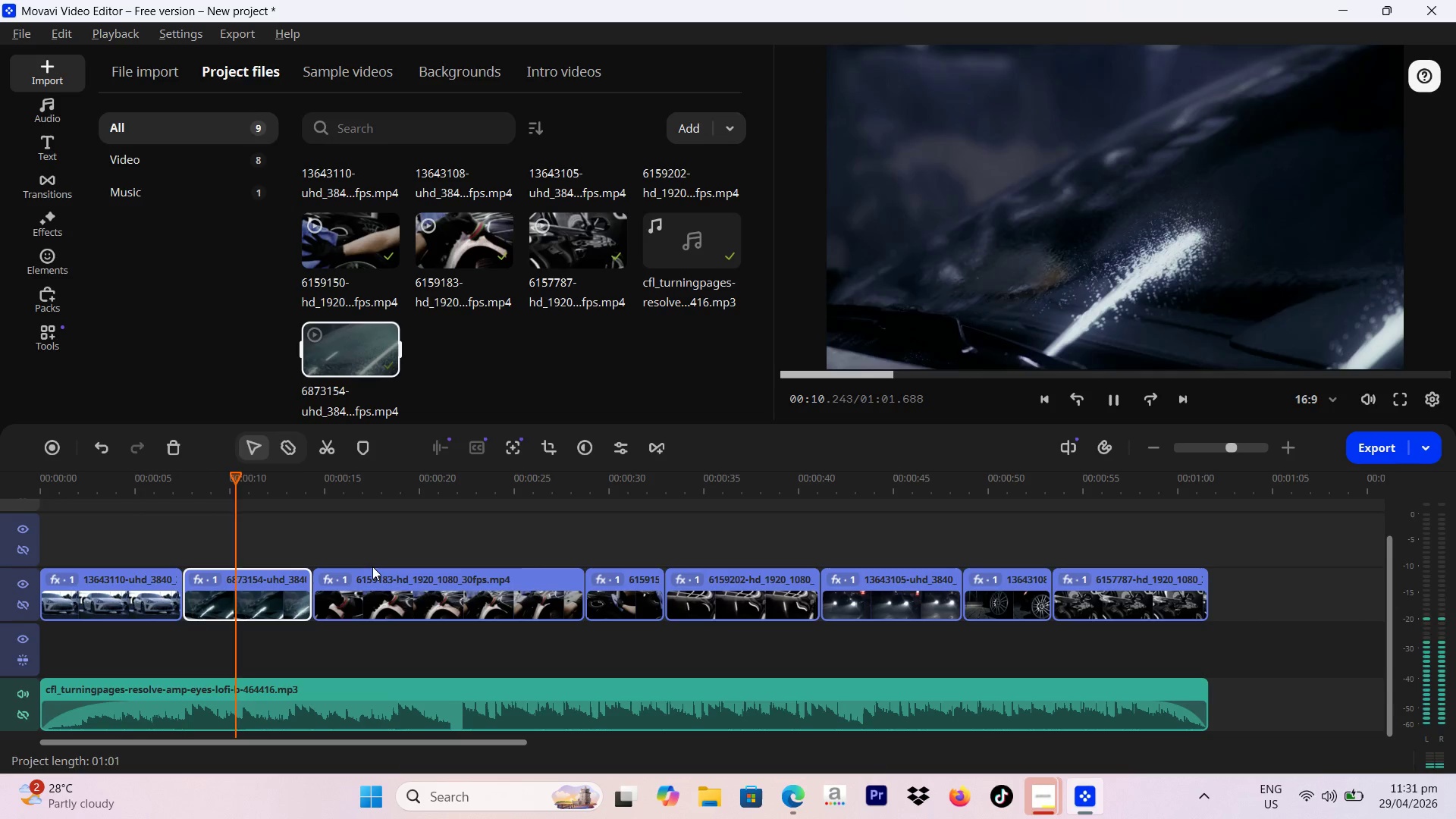 
wait(8.09)
 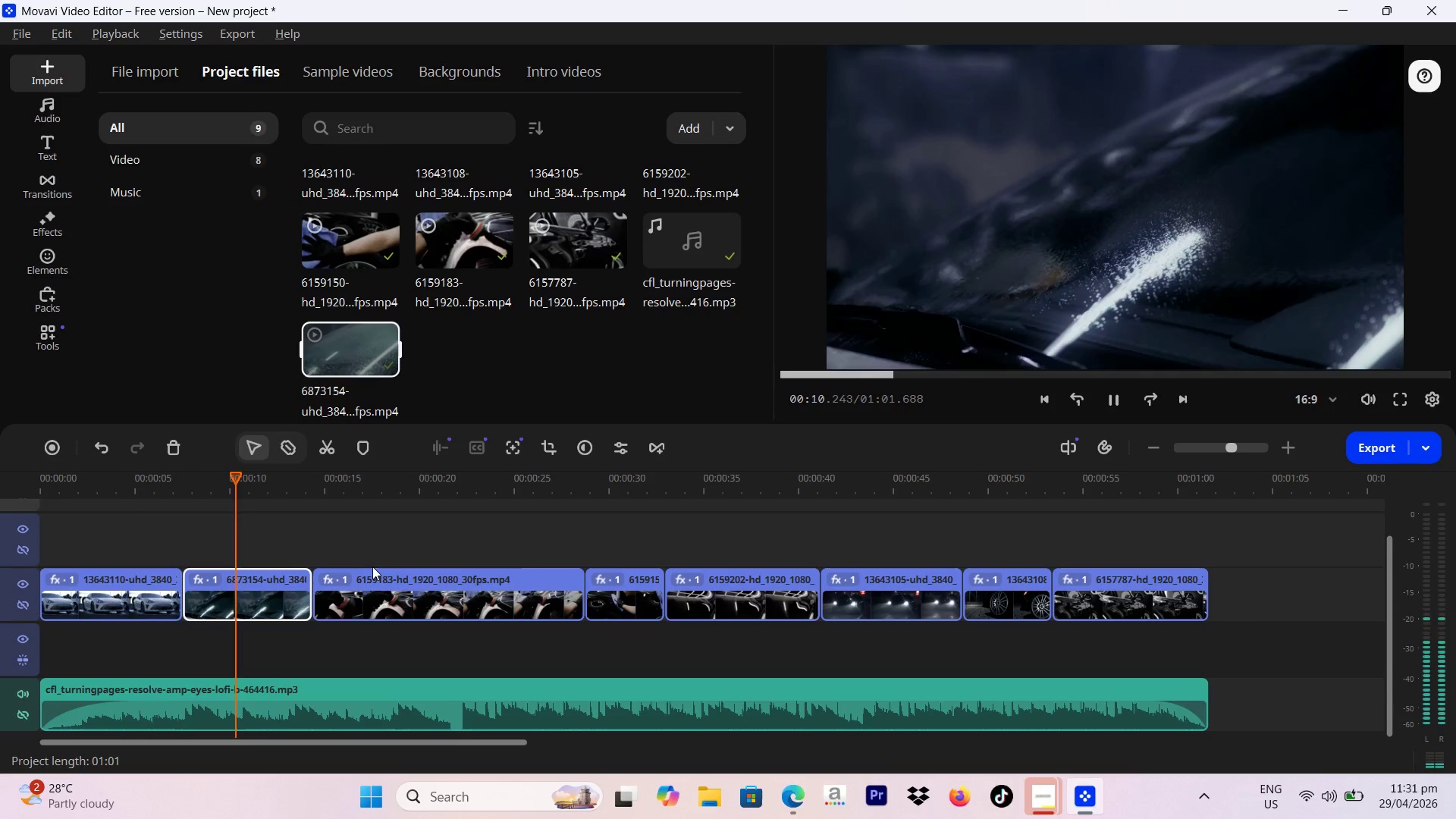 
key(Space)
 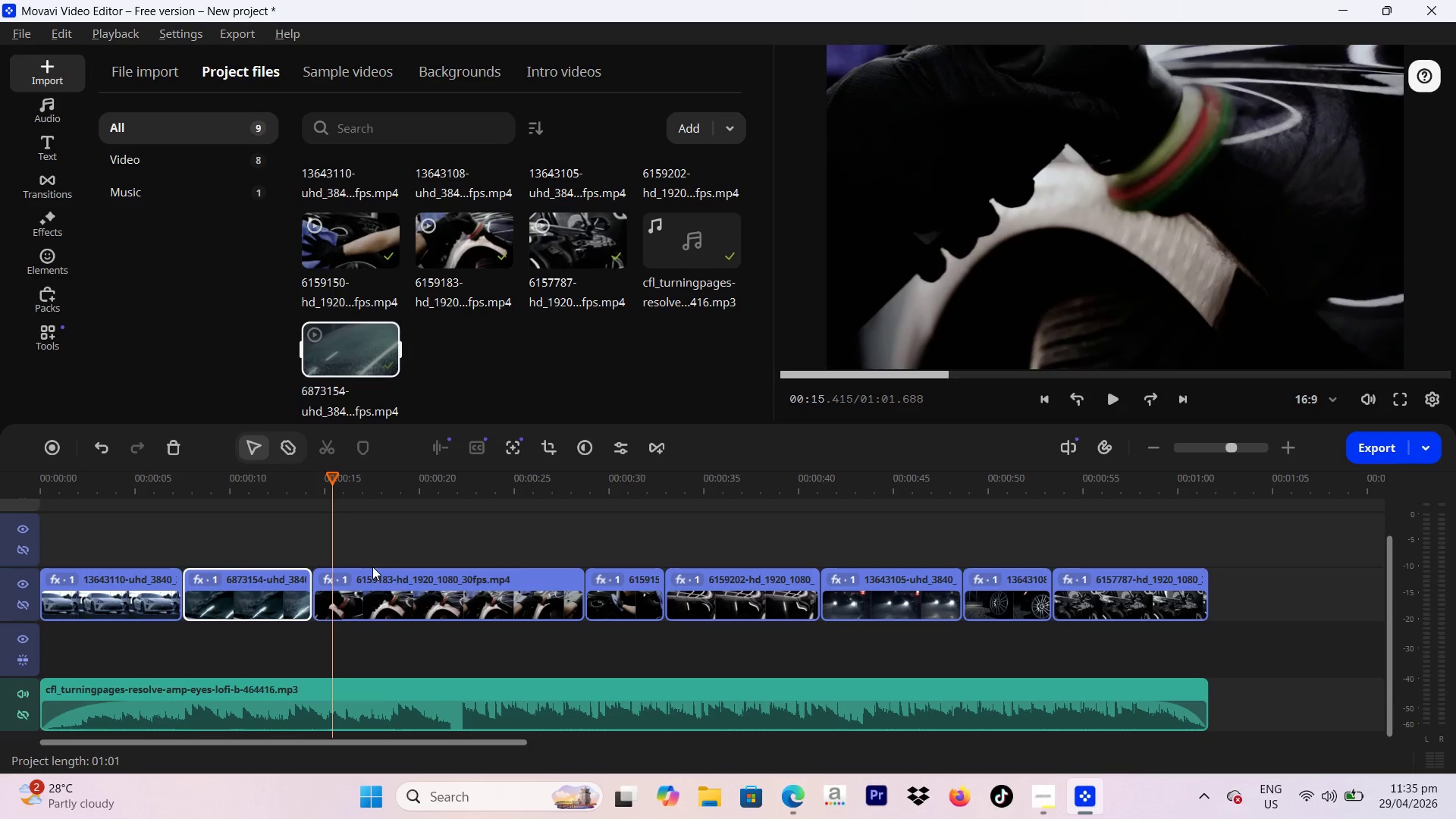 
wait(123.55)
 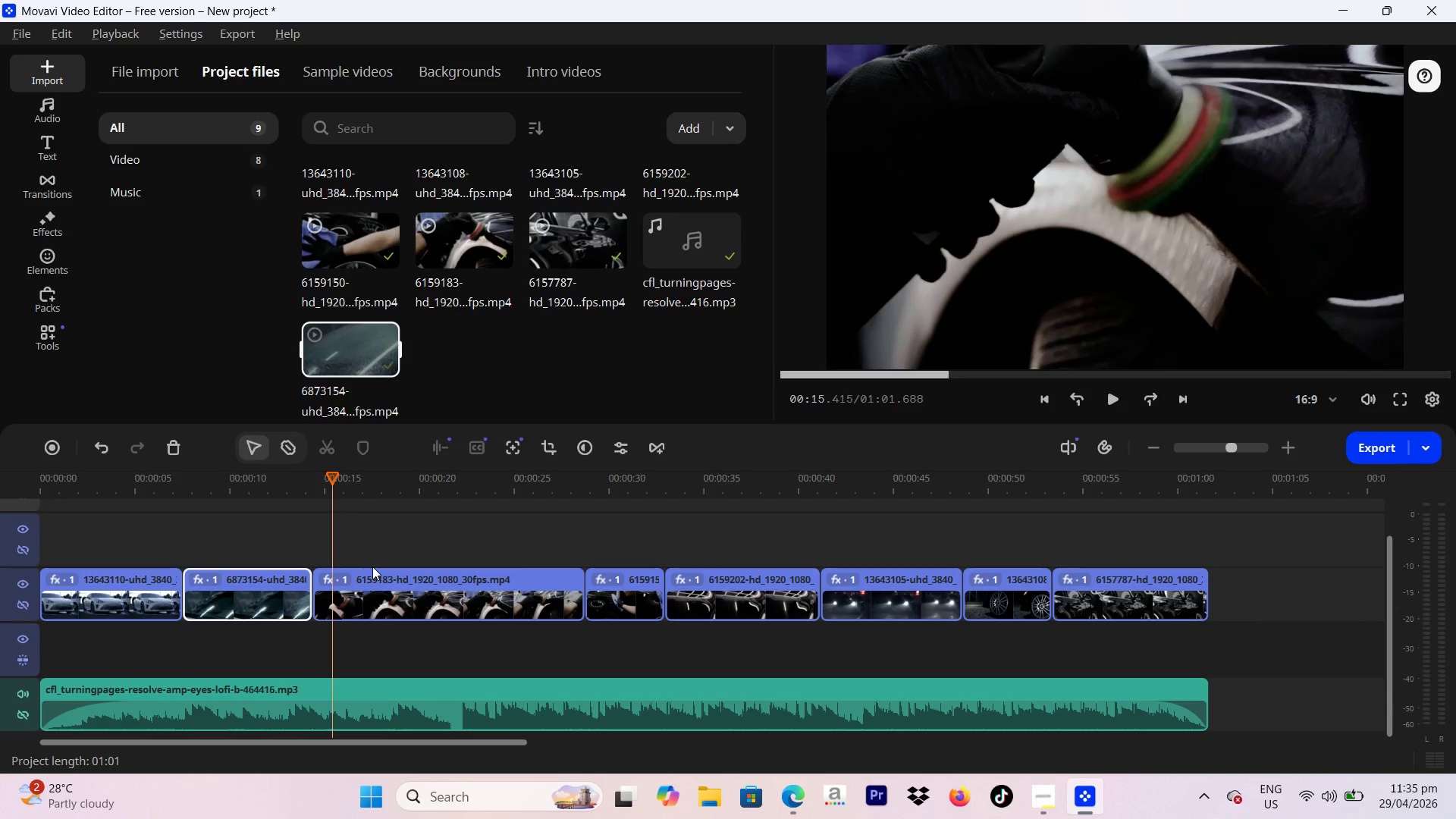 
left_click([51, 254])
 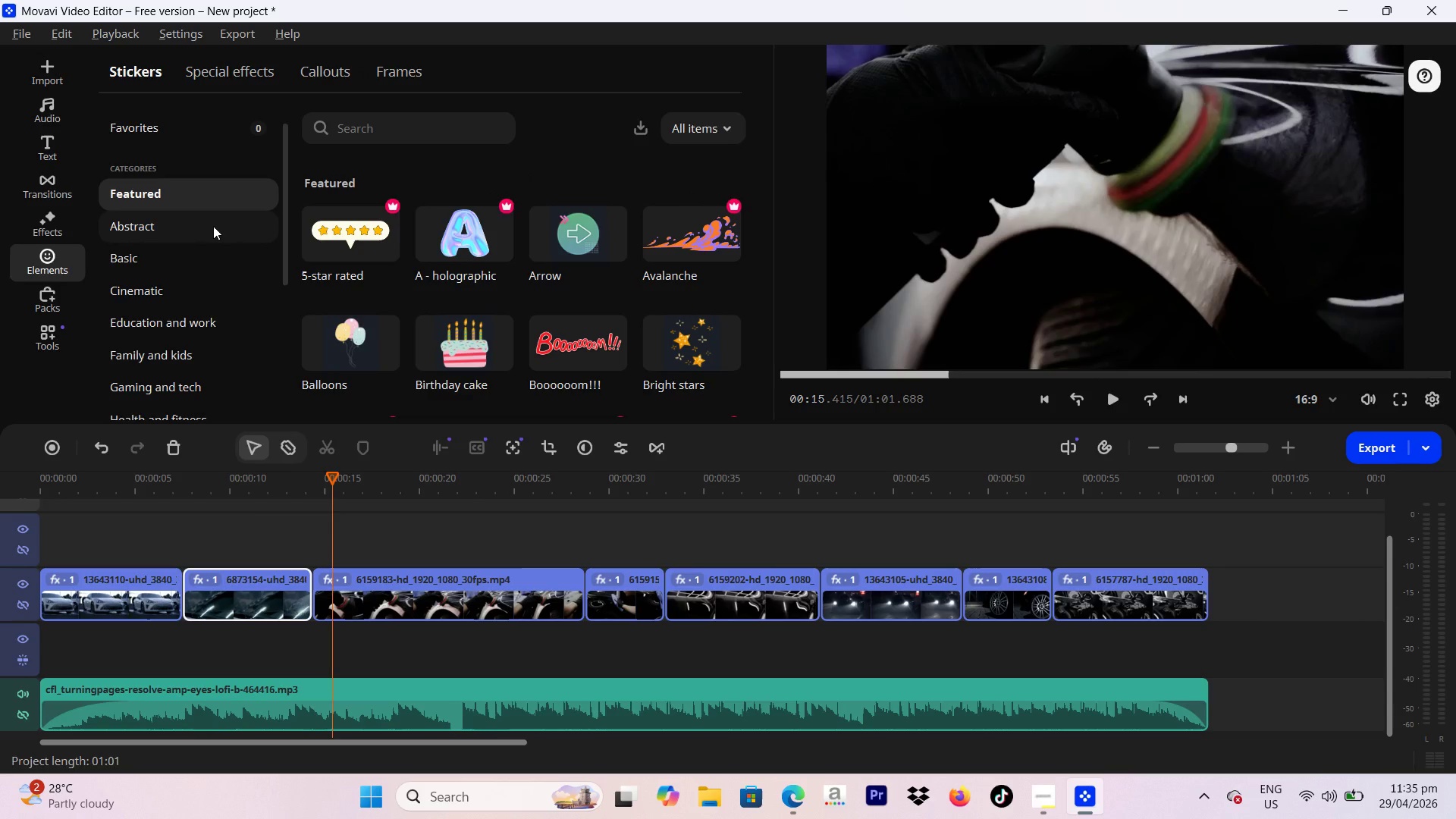 
scroll: coordinate [213, 226], scroll_direction: down, amount: 1.0
 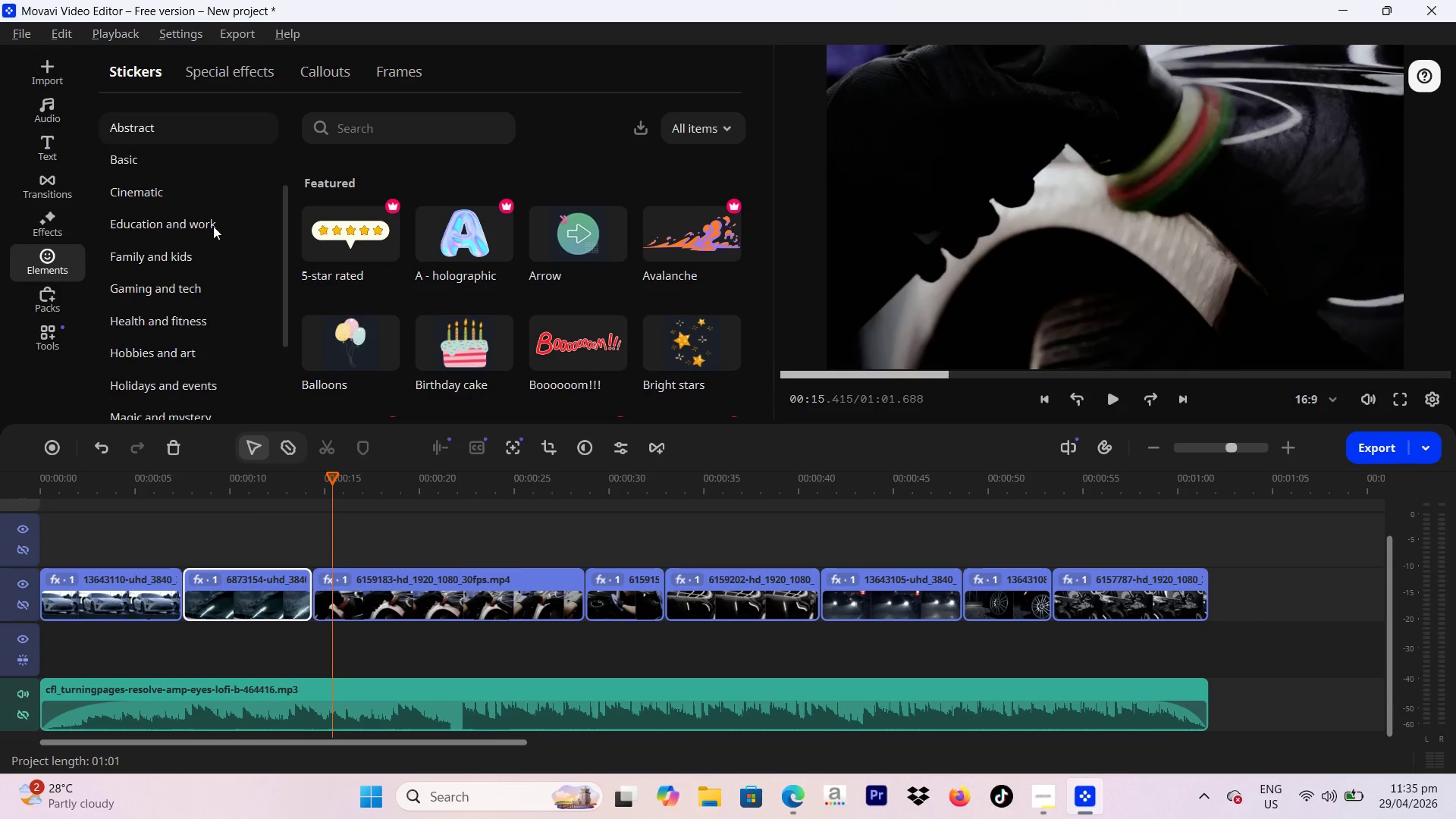 
scroll: coordinate [213, 226], scroll_direction: up, amount: 1.0
 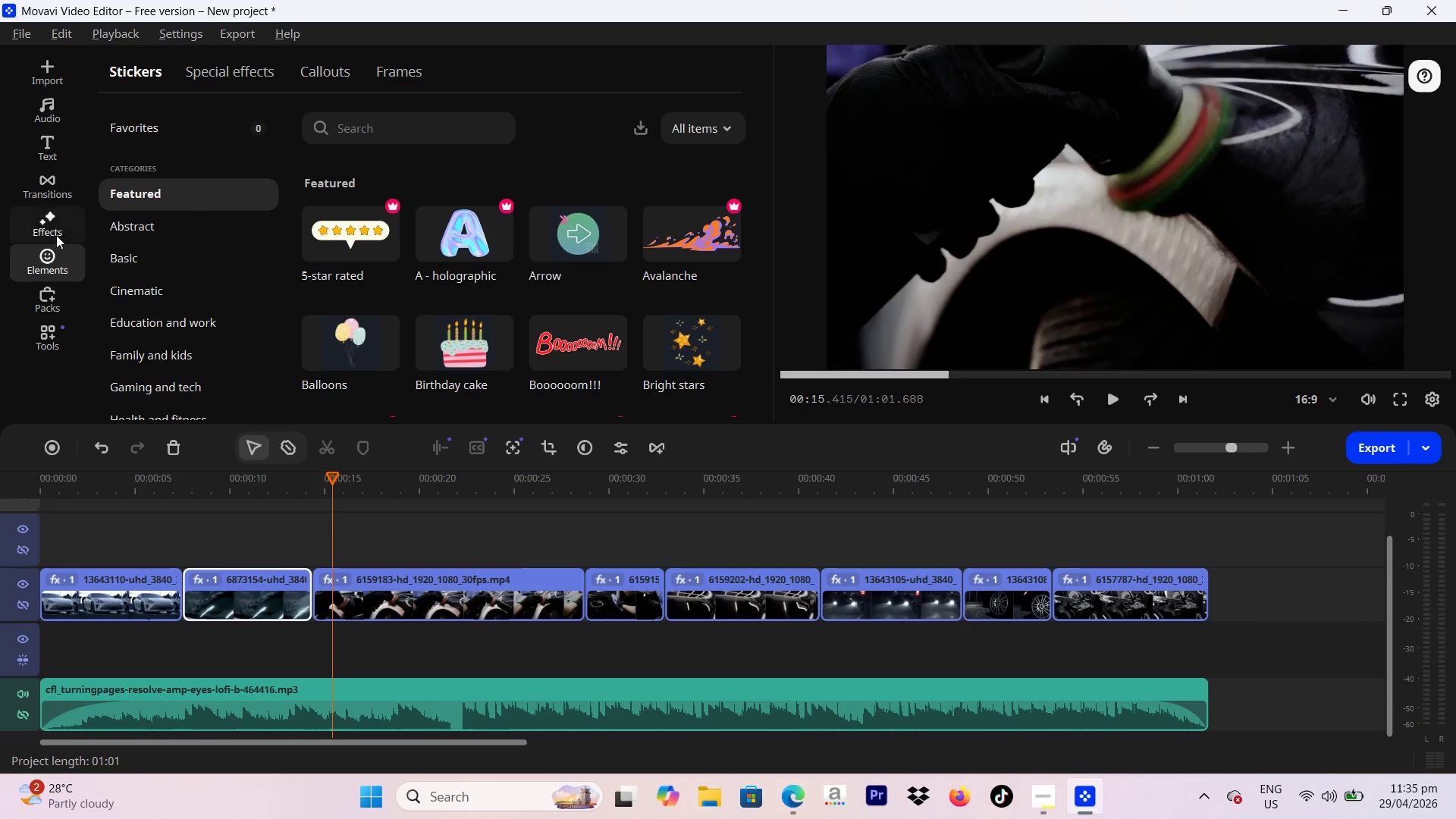 
left_click([40, 146])
 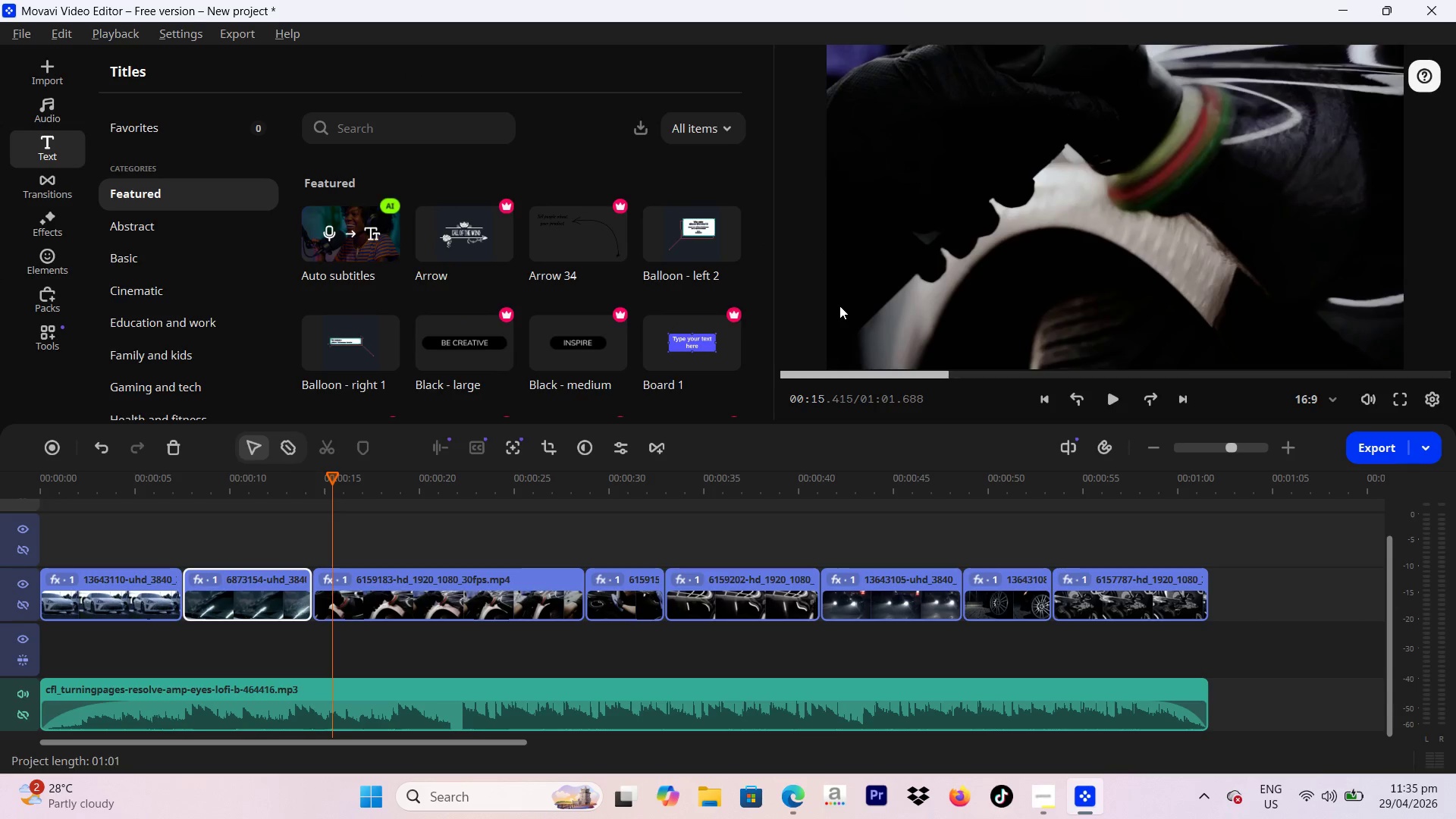 
wait(11.3)
 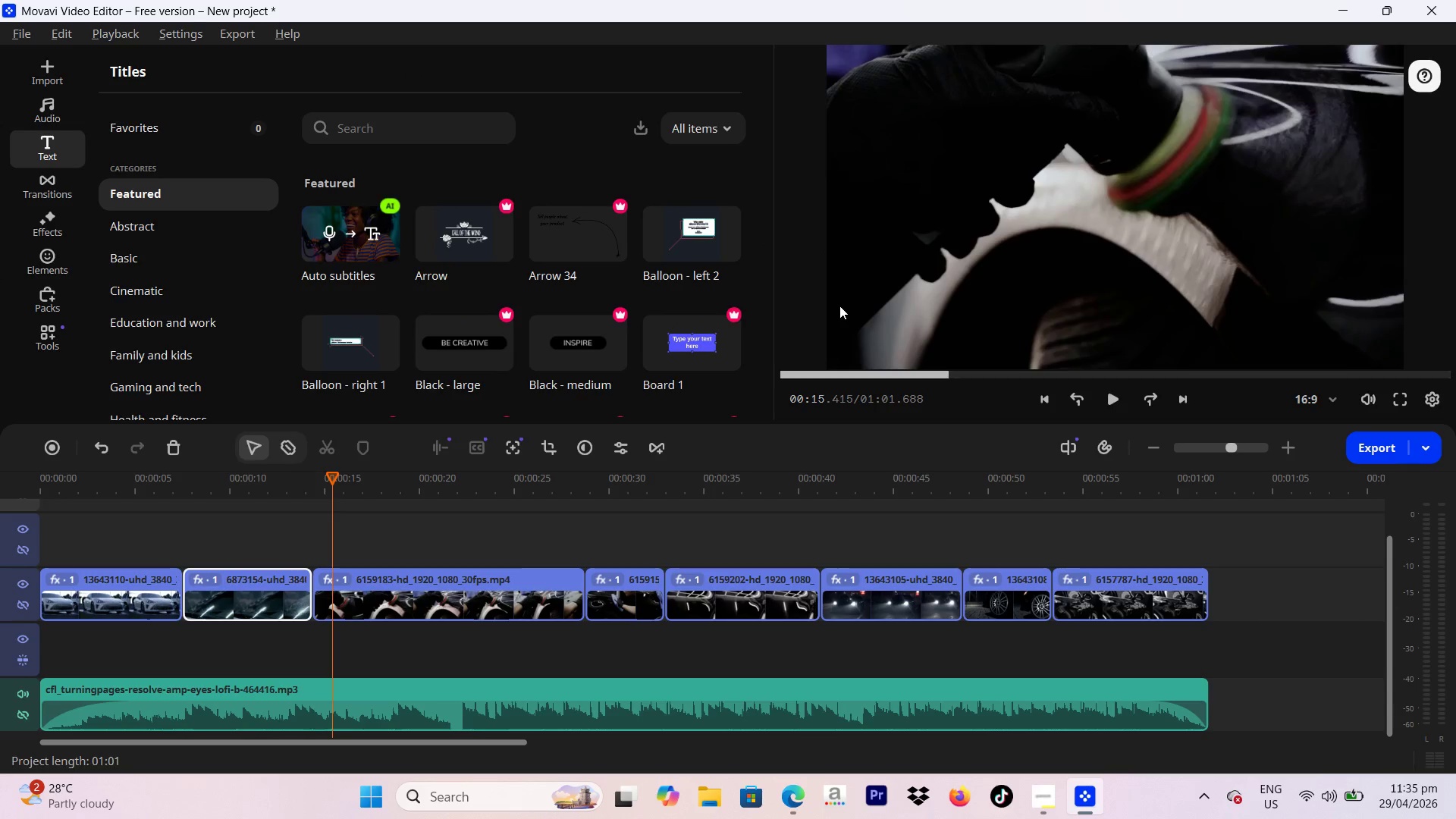 
left_click_drag(start_coordinate=[344, 473], to_coordinate=[0, 460])
 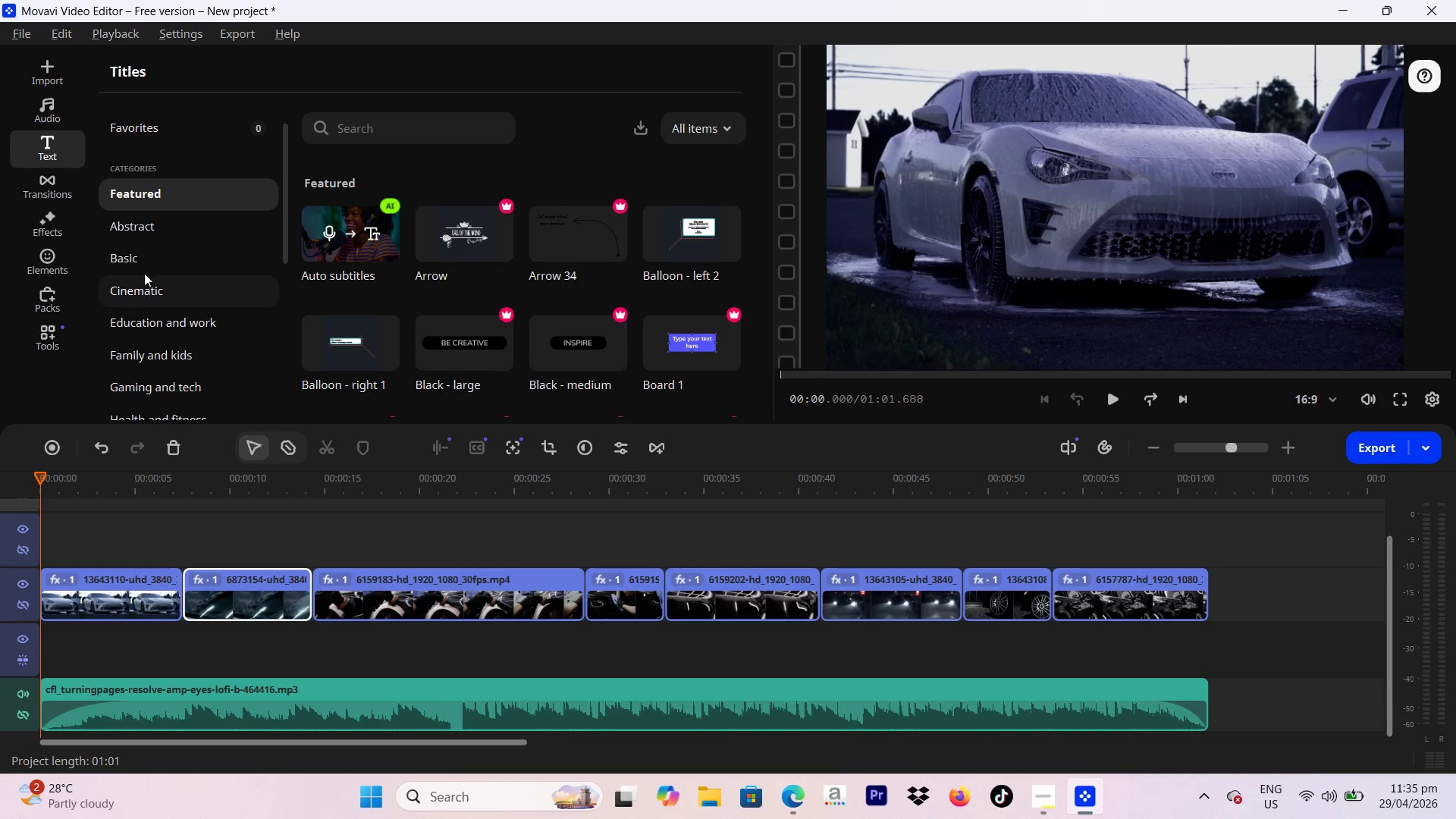 
left_click([147, 255])
 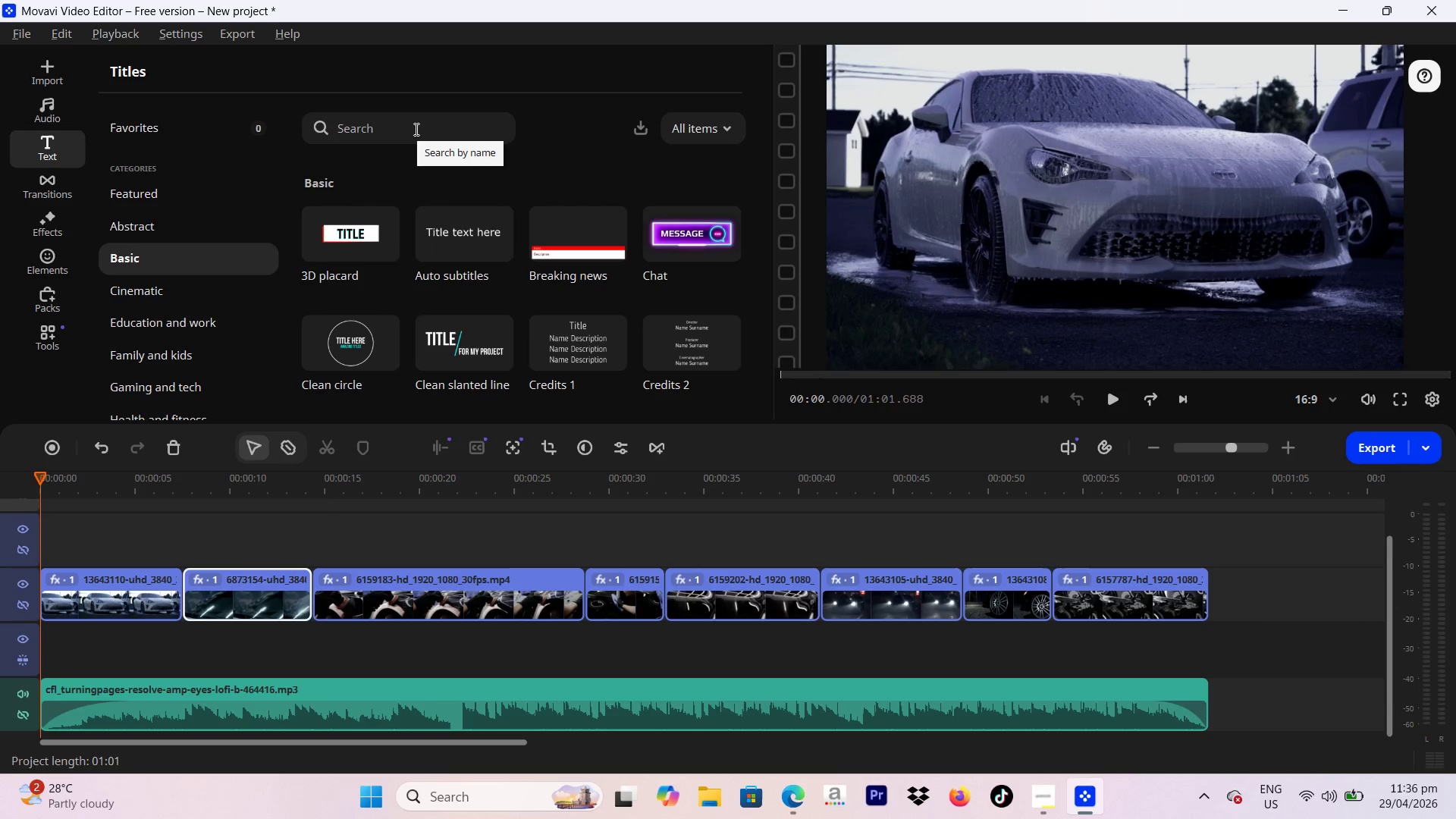 
left_click([415, 129])
 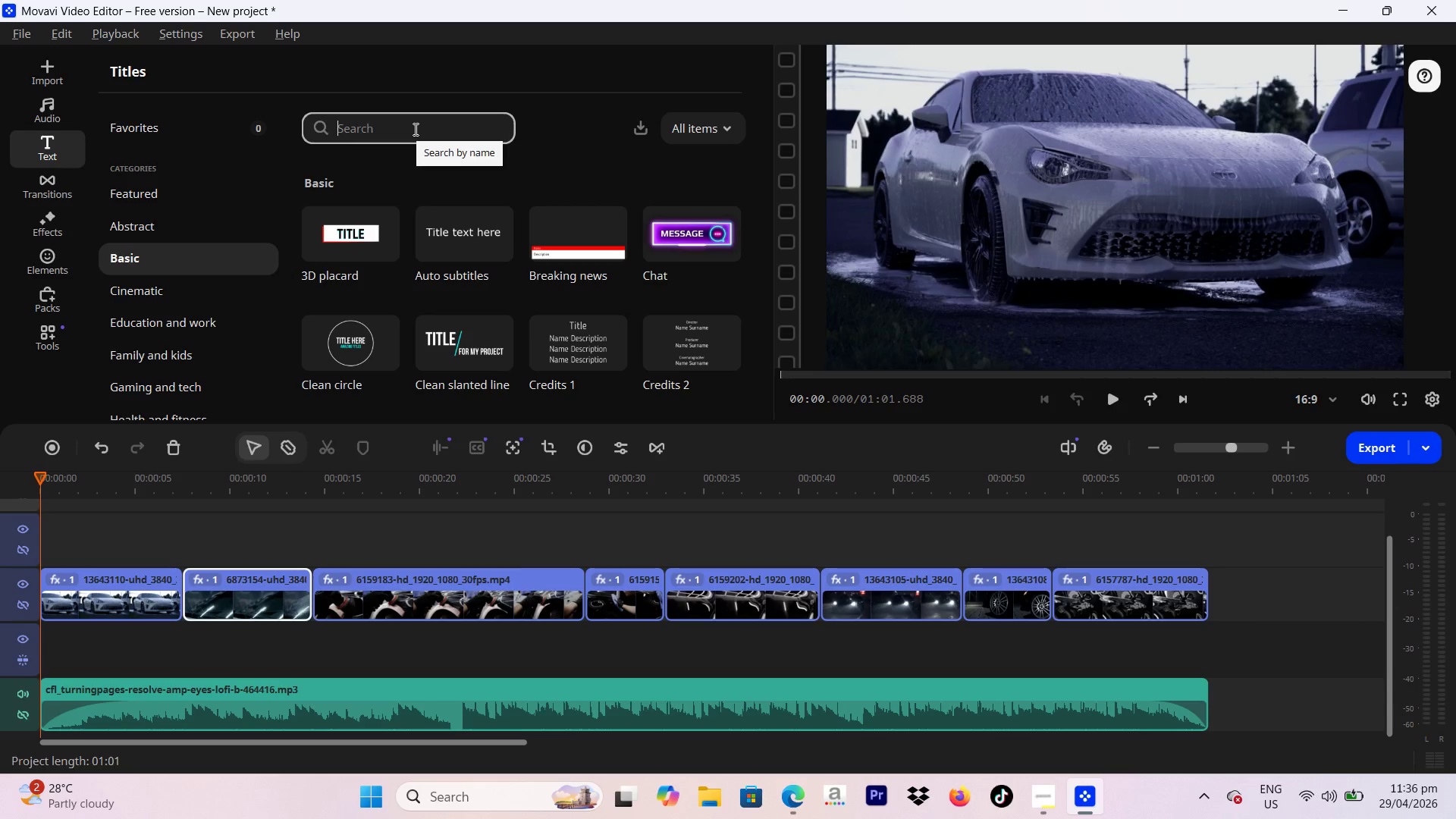 
type(clean sans-sarif)
 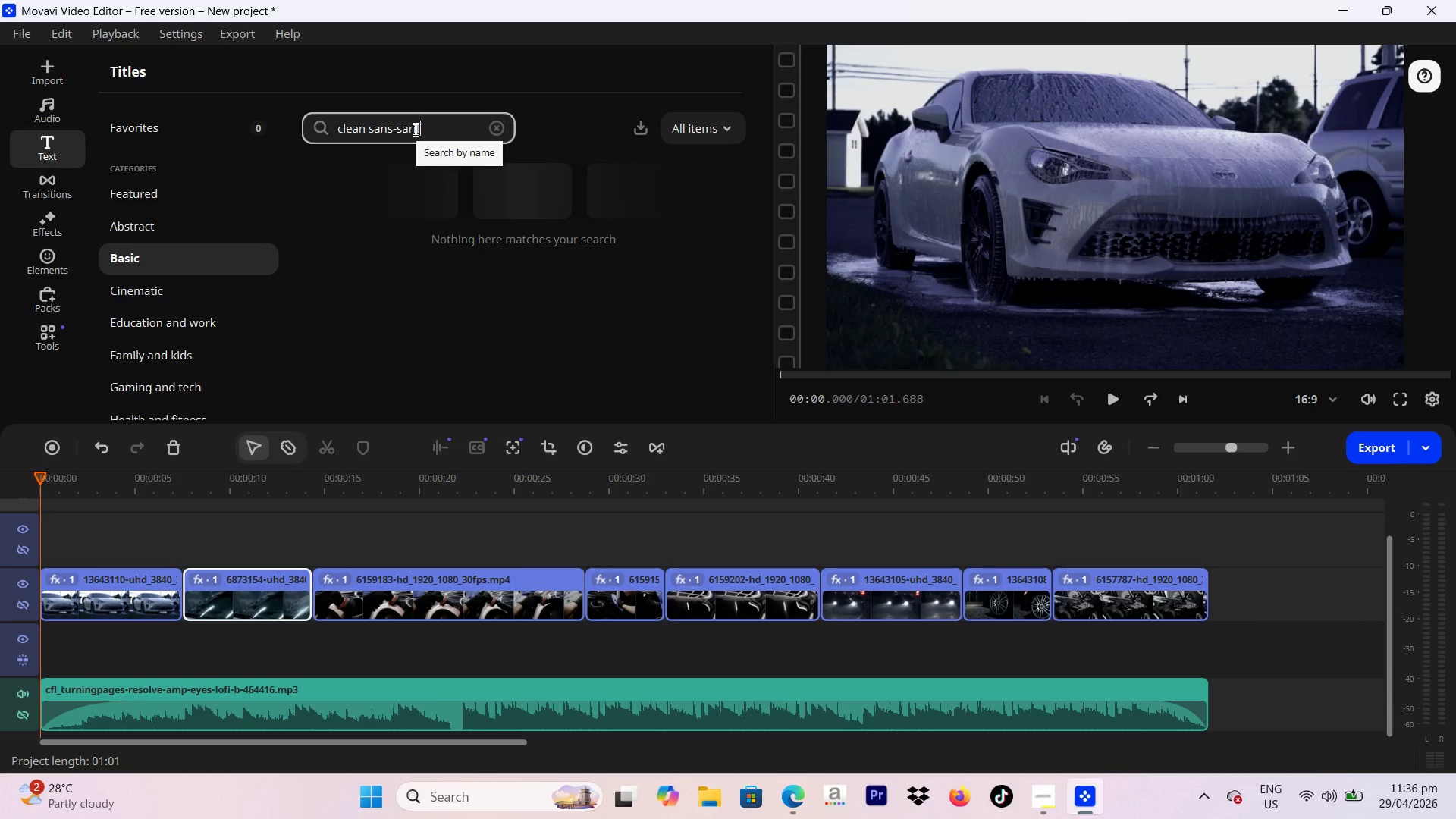 
key(Enter)
 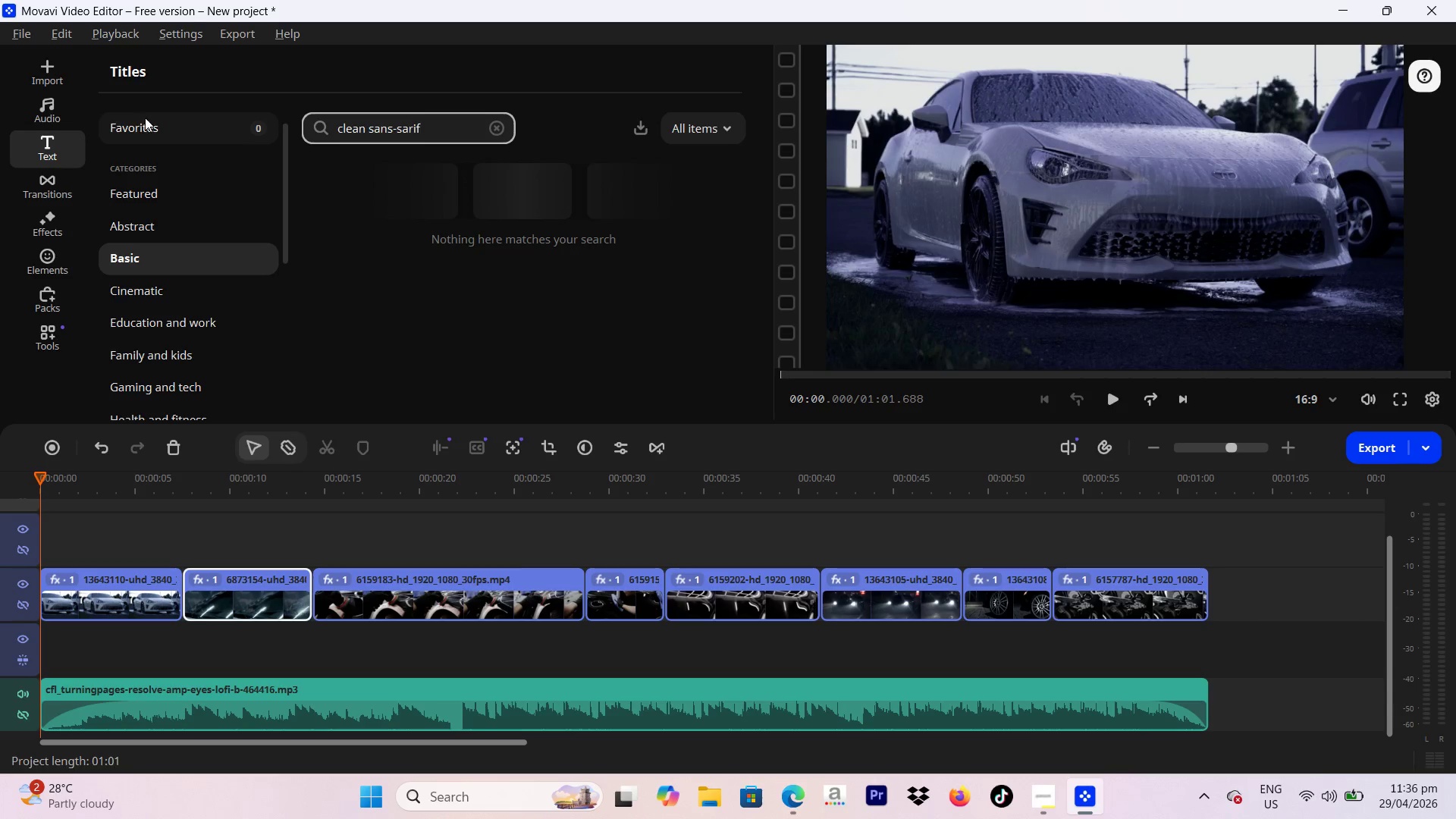 
left_click([145, 193])
 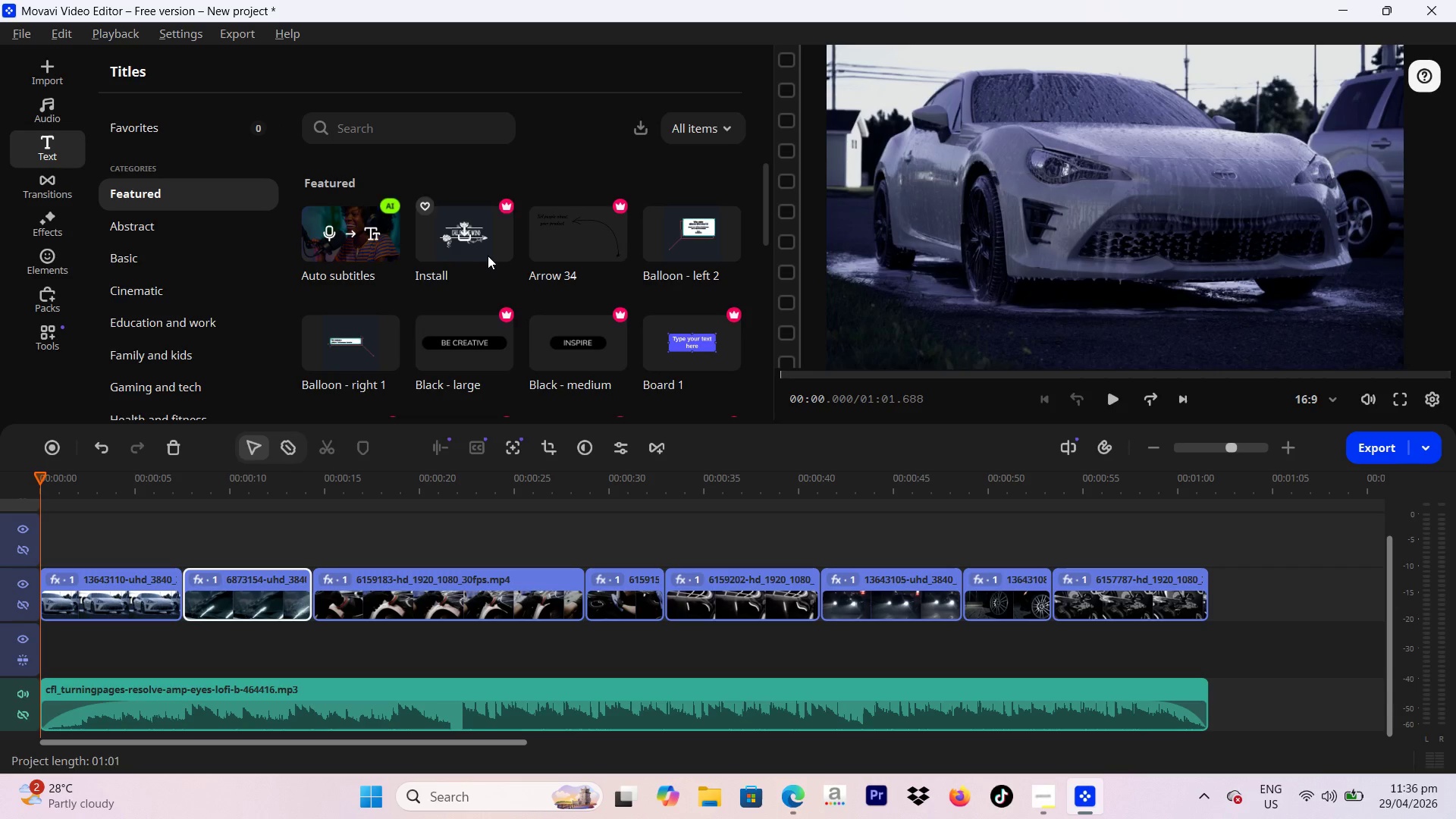 
scroll: coordinate [487, 252], scroll_direction: none, amount: 0.0
 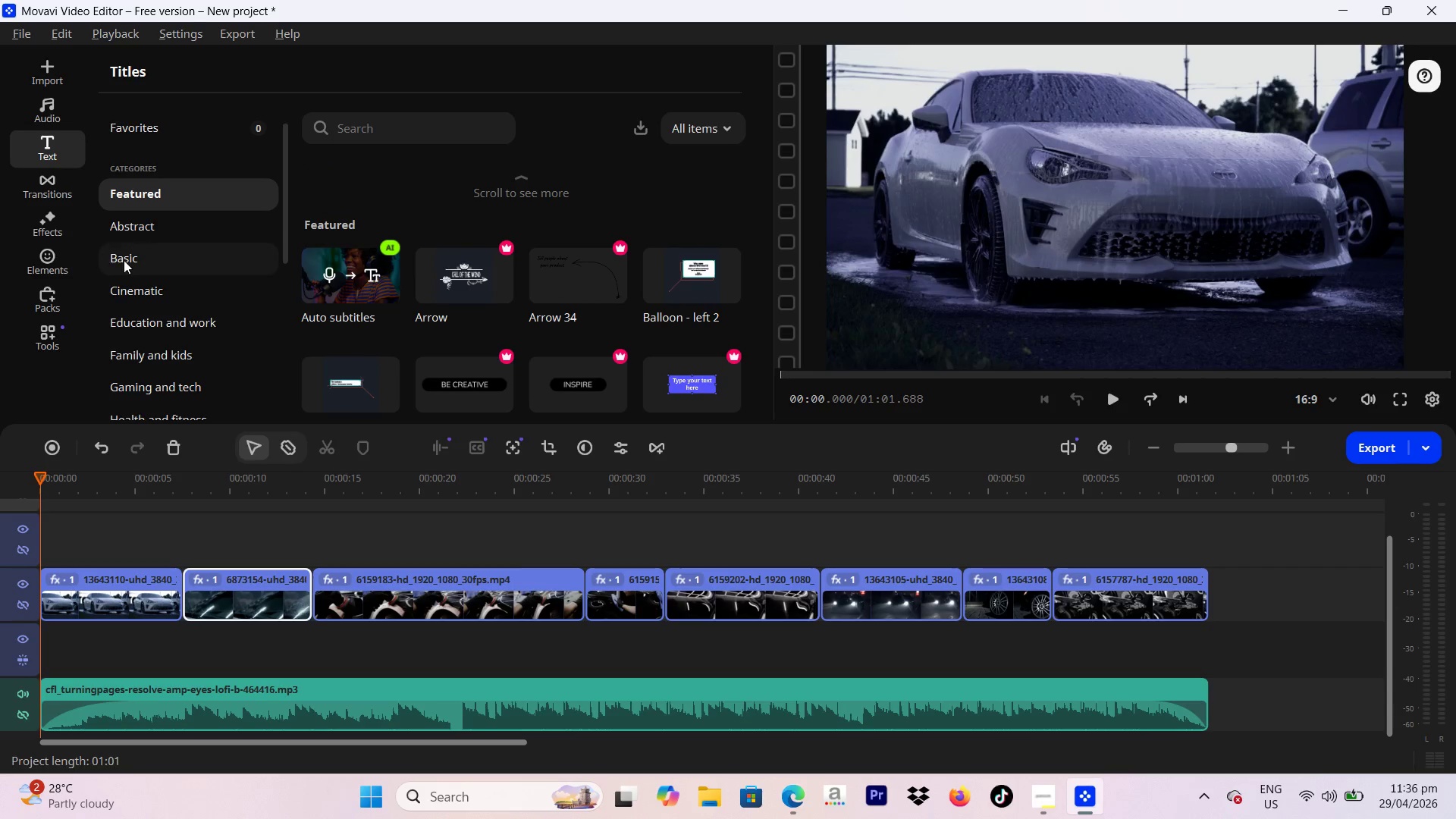 
left_click([124, 260])
 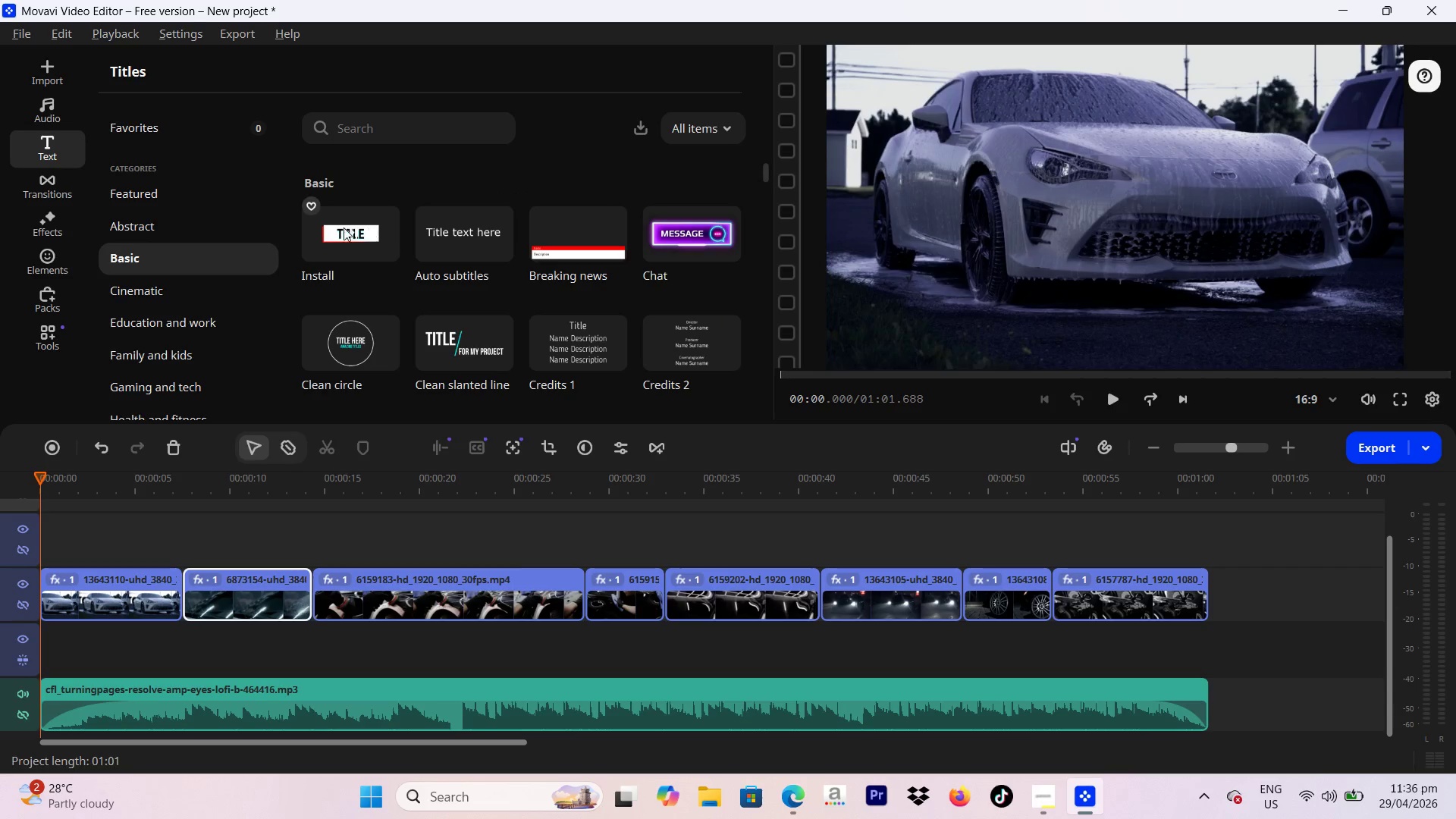 
scroll: coordinate [348, 228], scroll_direction: down, amount: 3.0
 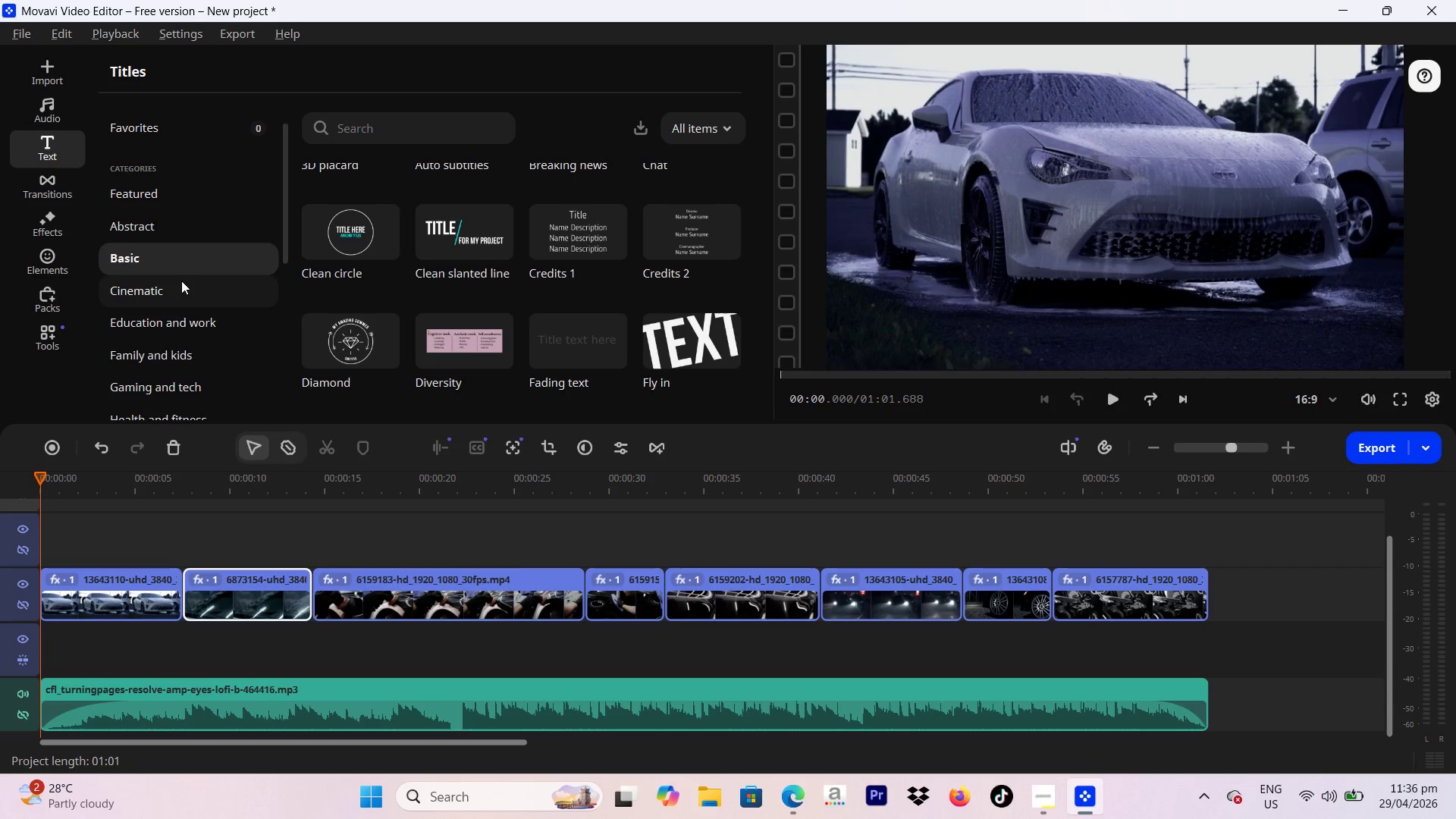 
scroll: coordinate [512, 231], scroll_direction: up, amount: 9.0
 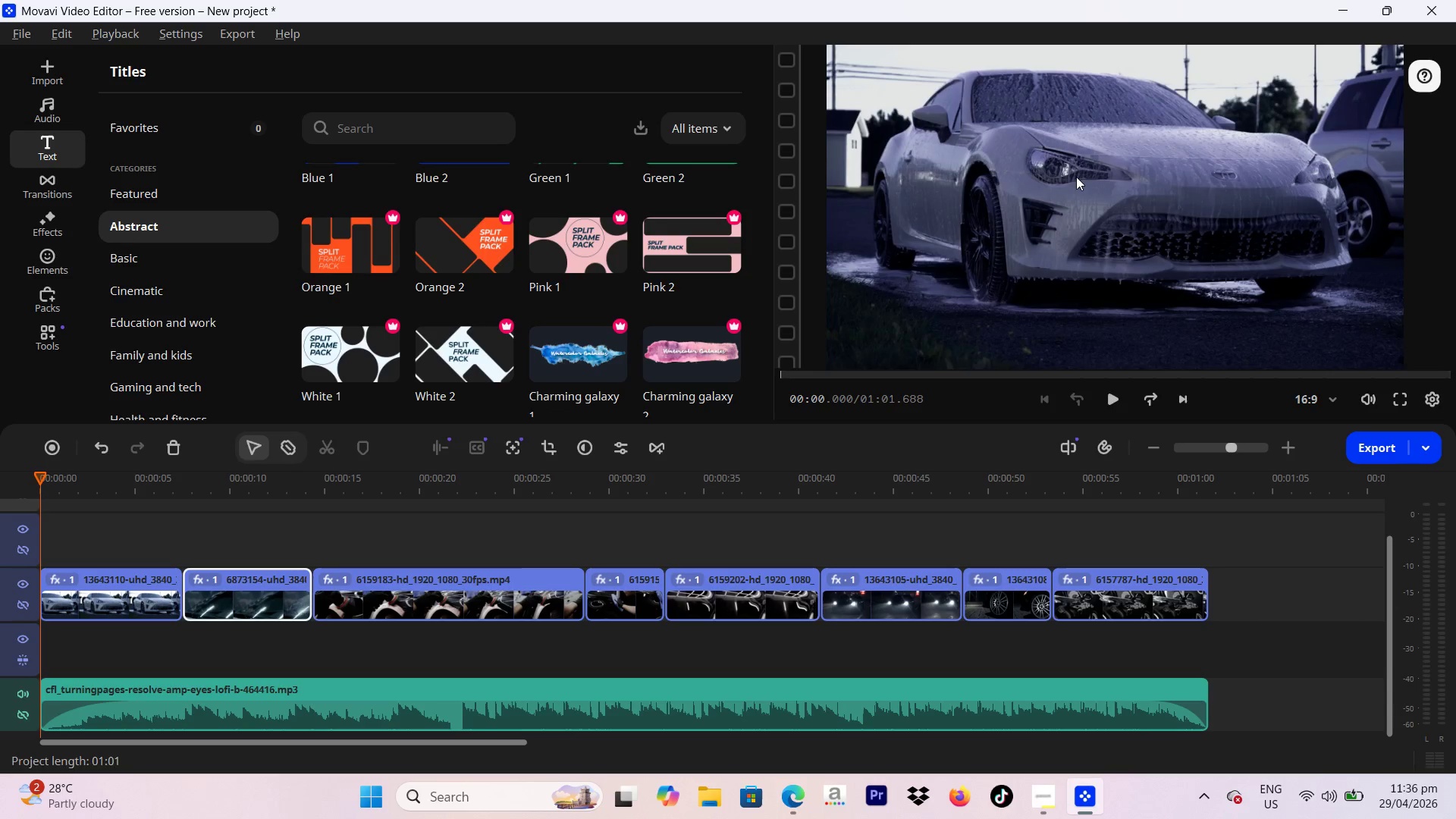 
left_click([1150, 222])
 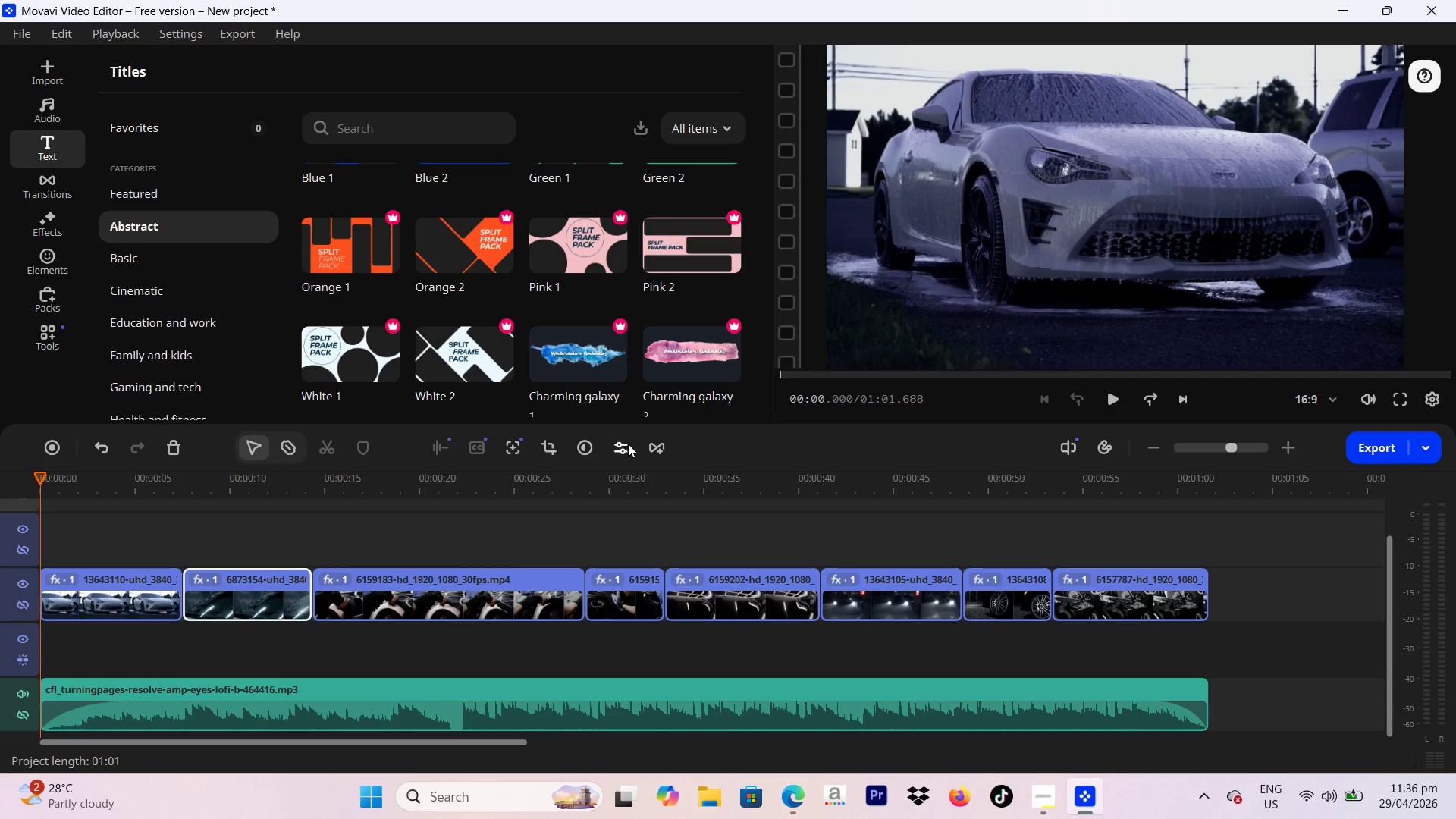 
wait(7.11)
 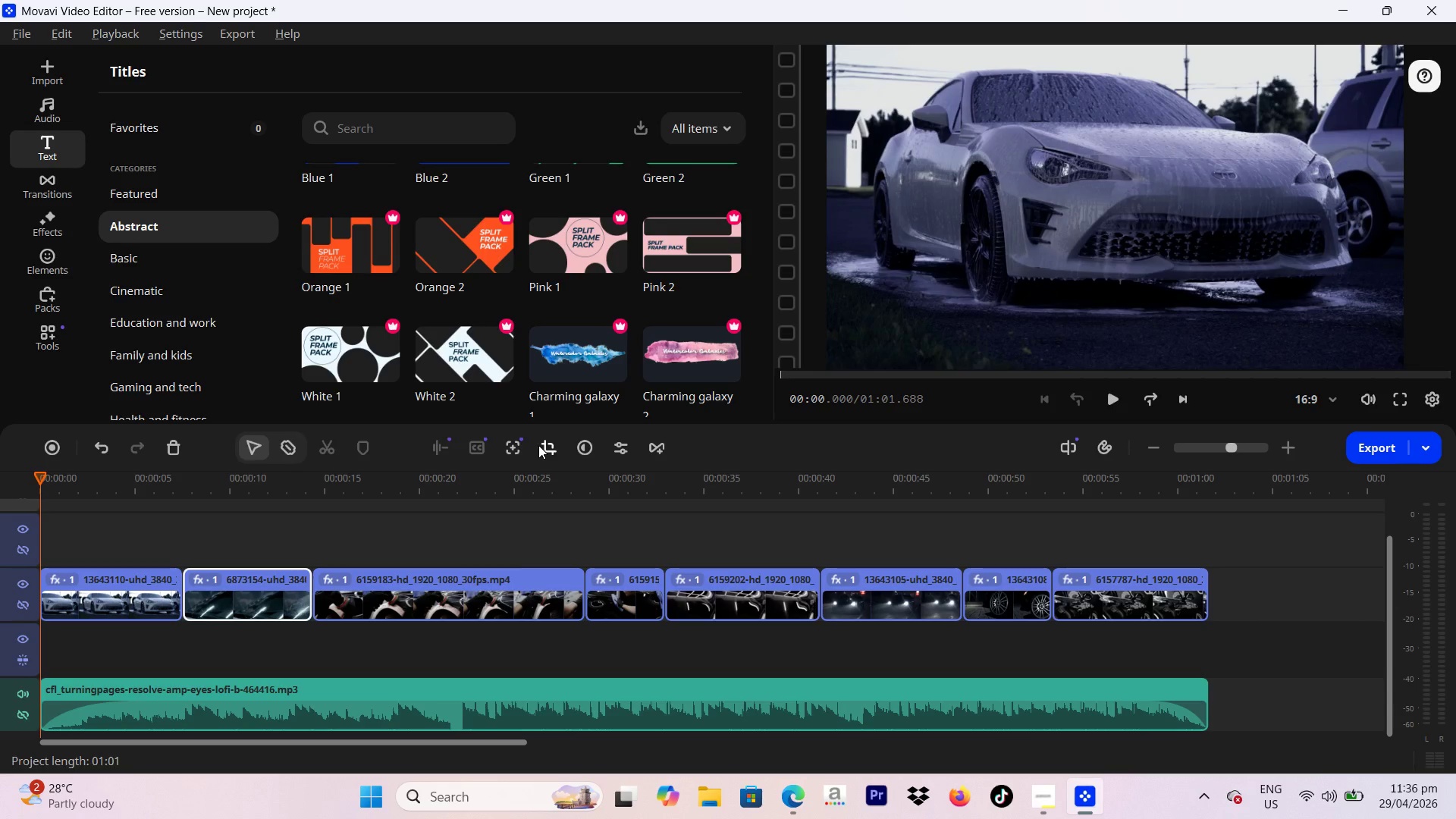 
left_click([1142, 268])
 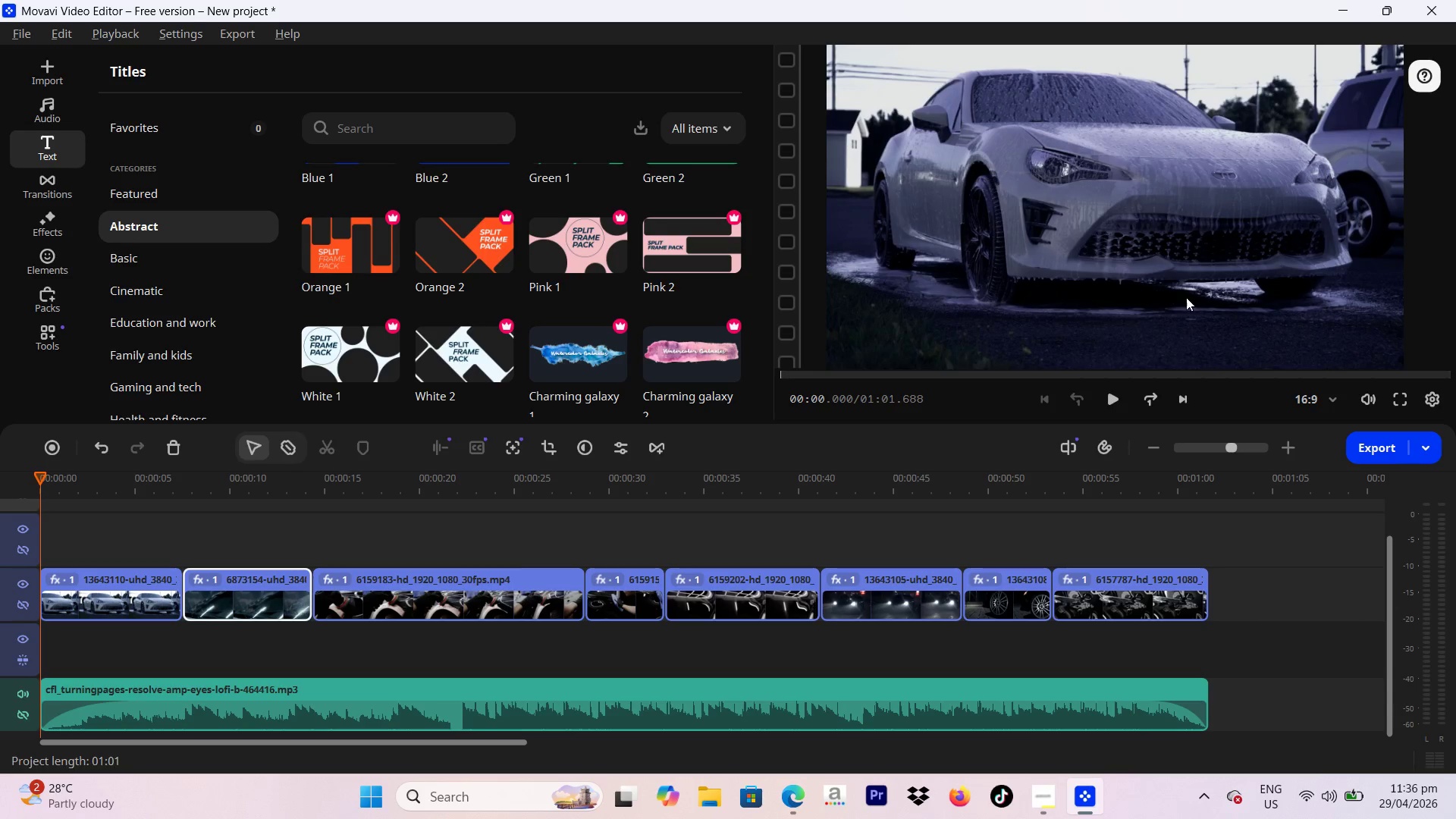 
right_click([1188, 297])
 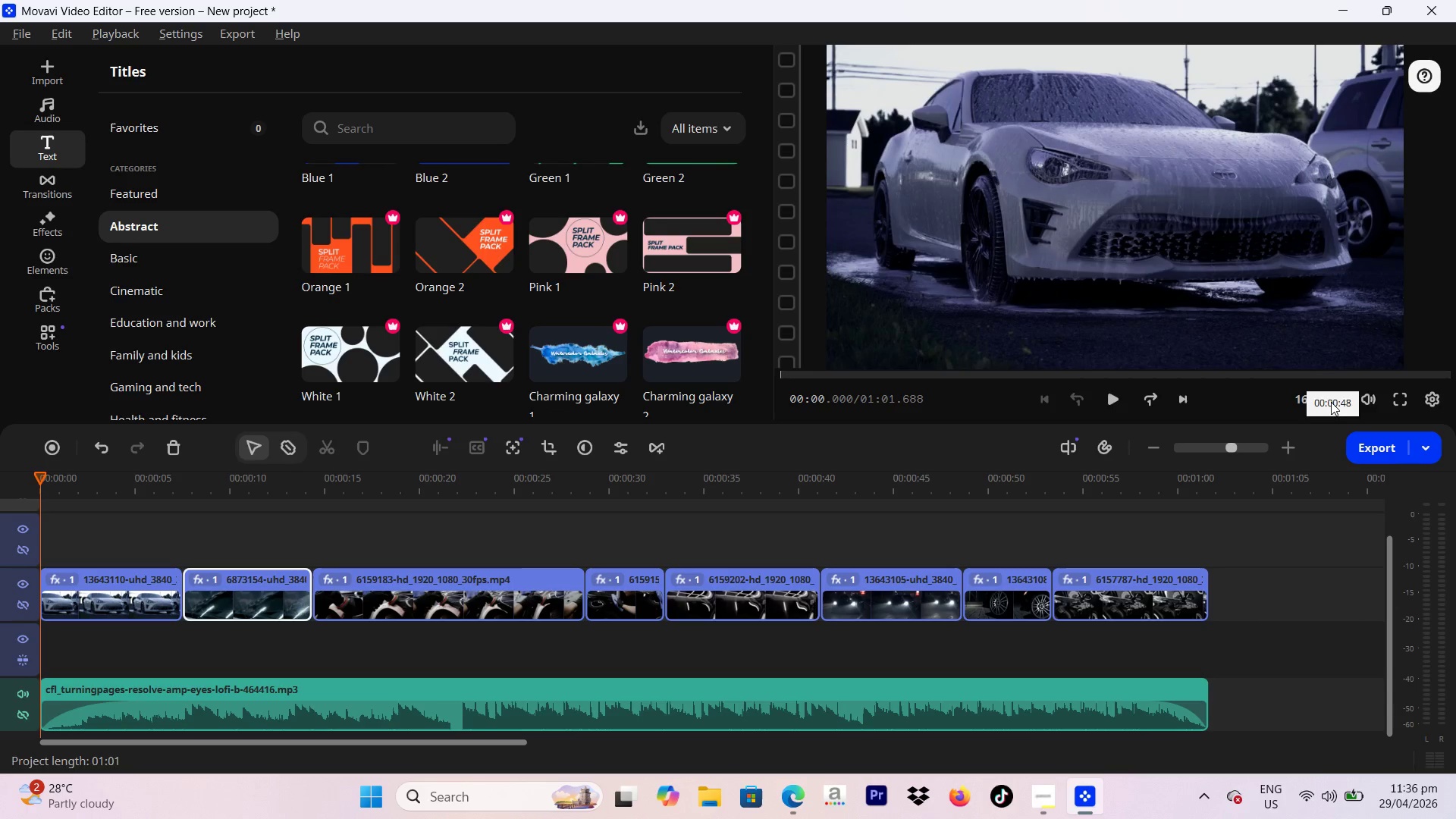 
left_click([1331, 402])
 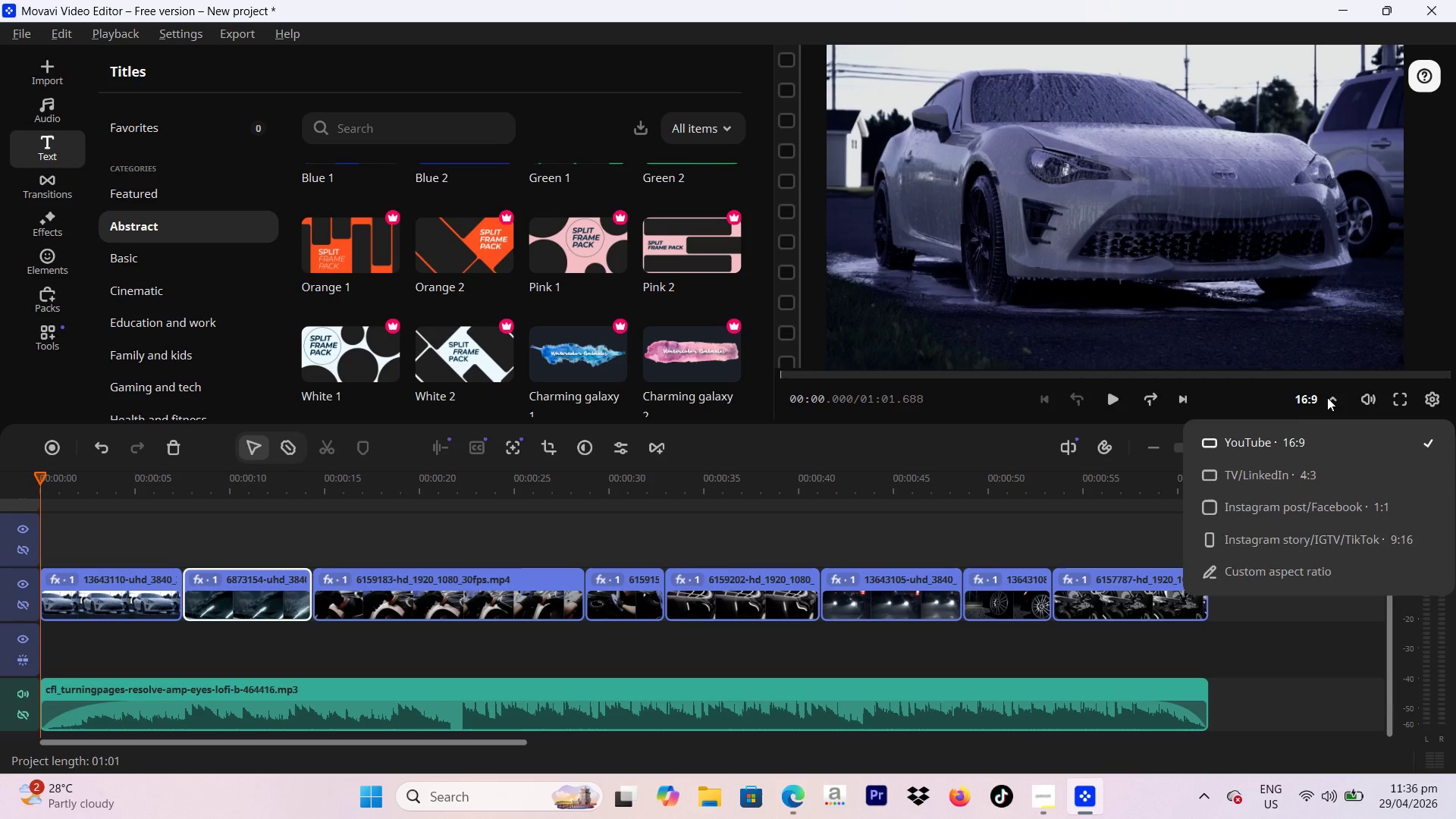 
left_click([1327, 397])
 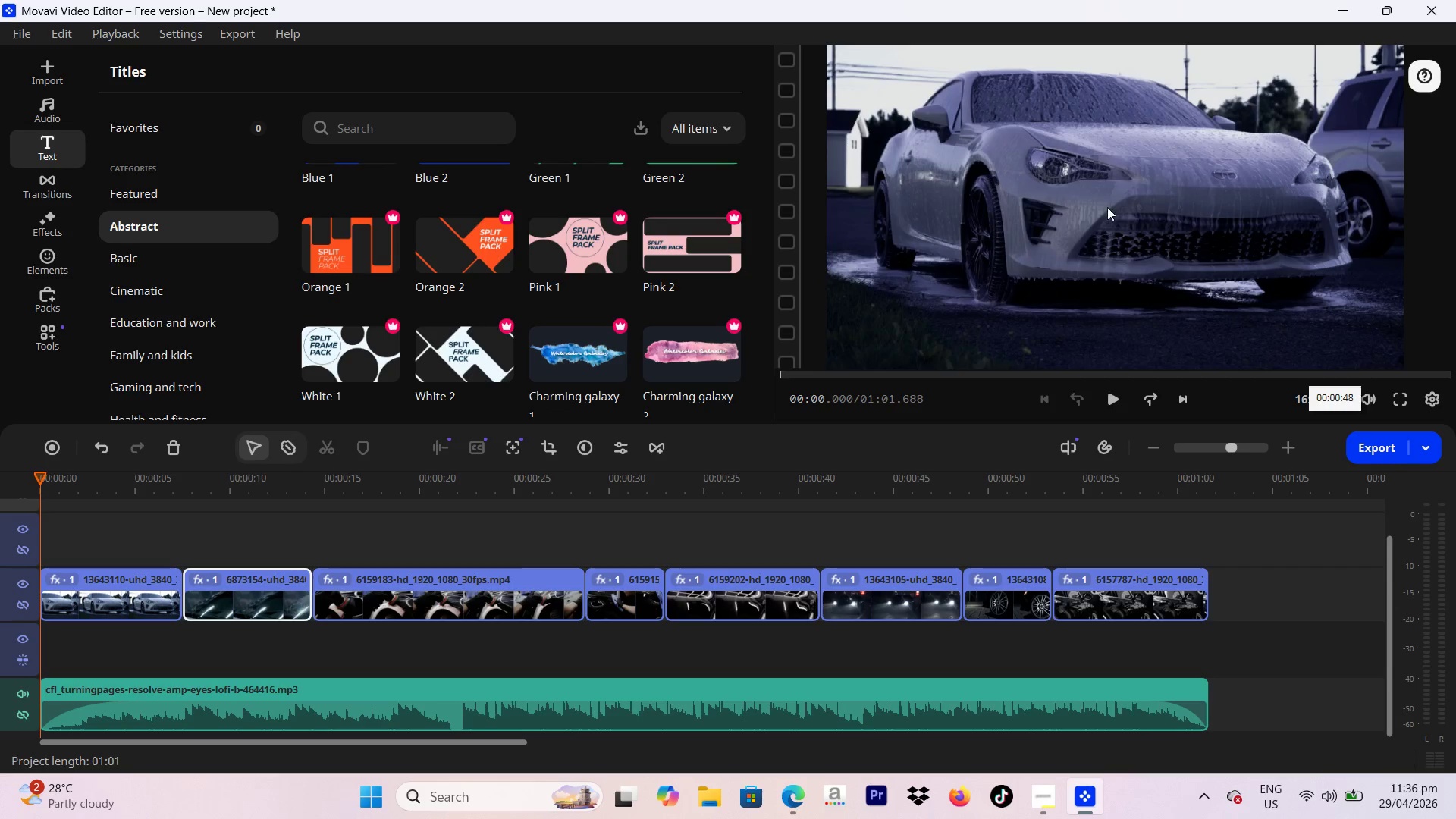 
left_click([1052, 174])
 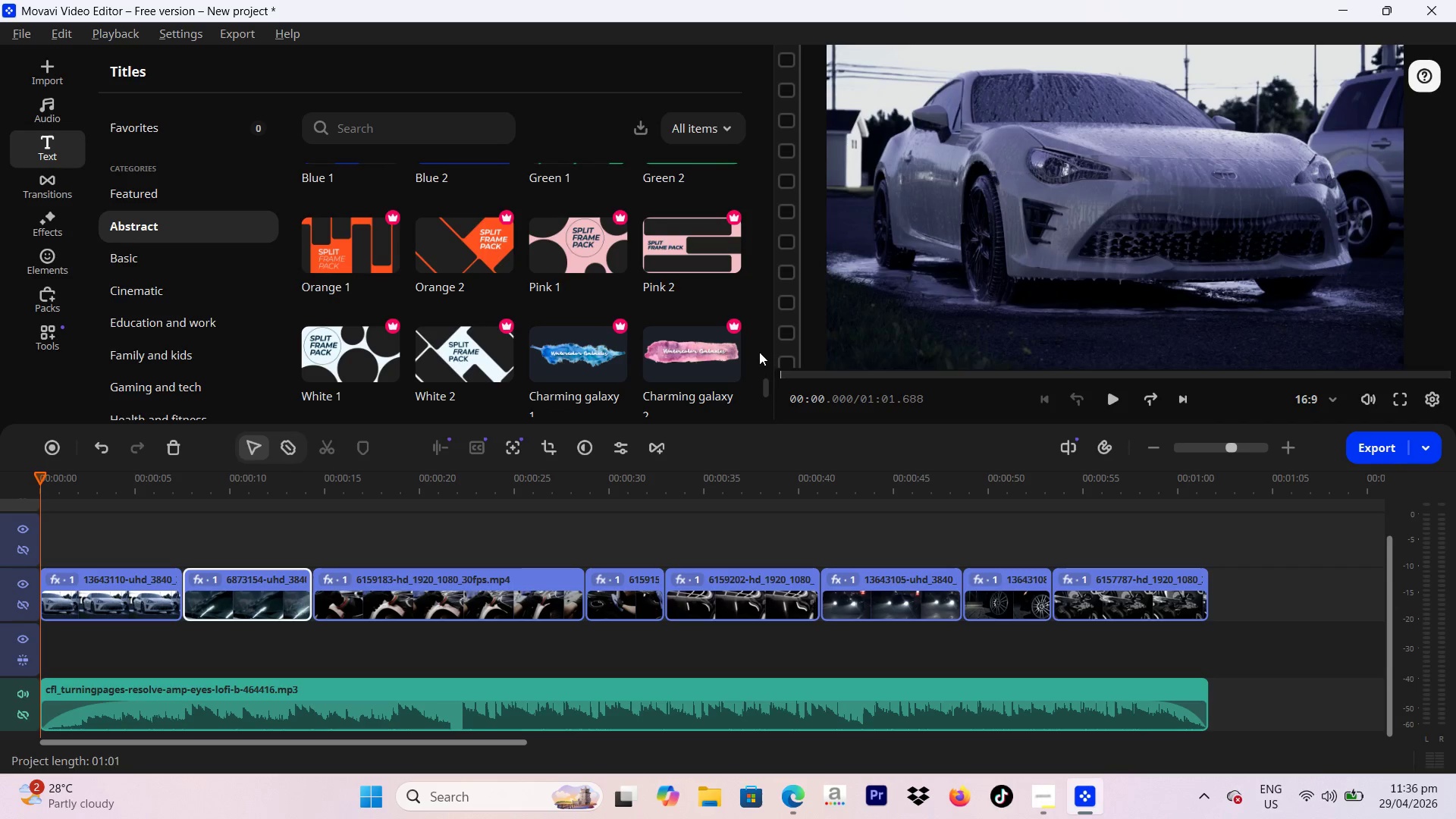 
scroll: coordinate [555, 253], scroll_direction: up, amount: 22.0
 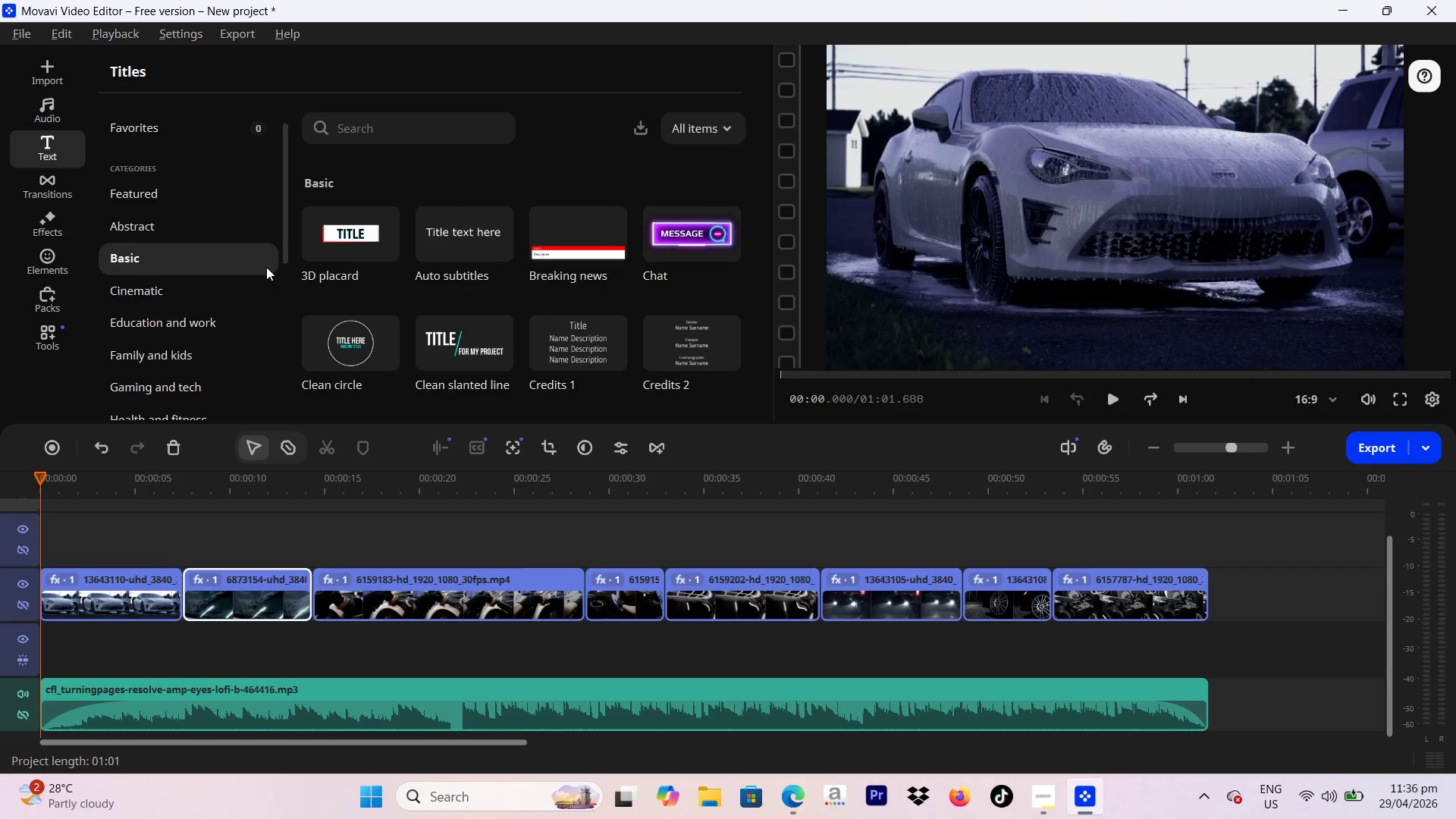 
scroll: coordinate [176, 287], scroll_direction: down, amount: 4.0
 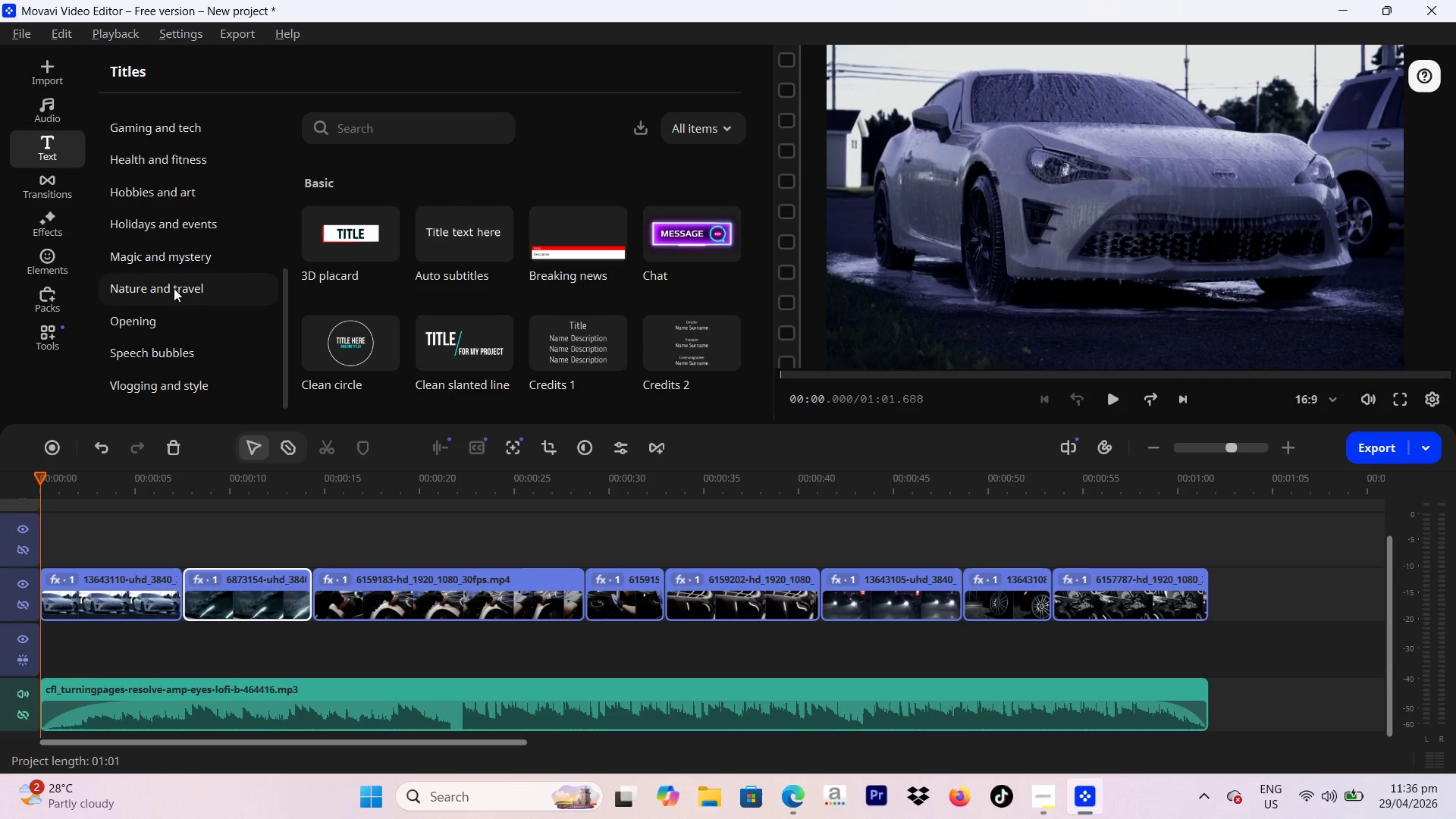 
scroll: coordinate [174, 287], scroll_direction: up, amount: 4.0
 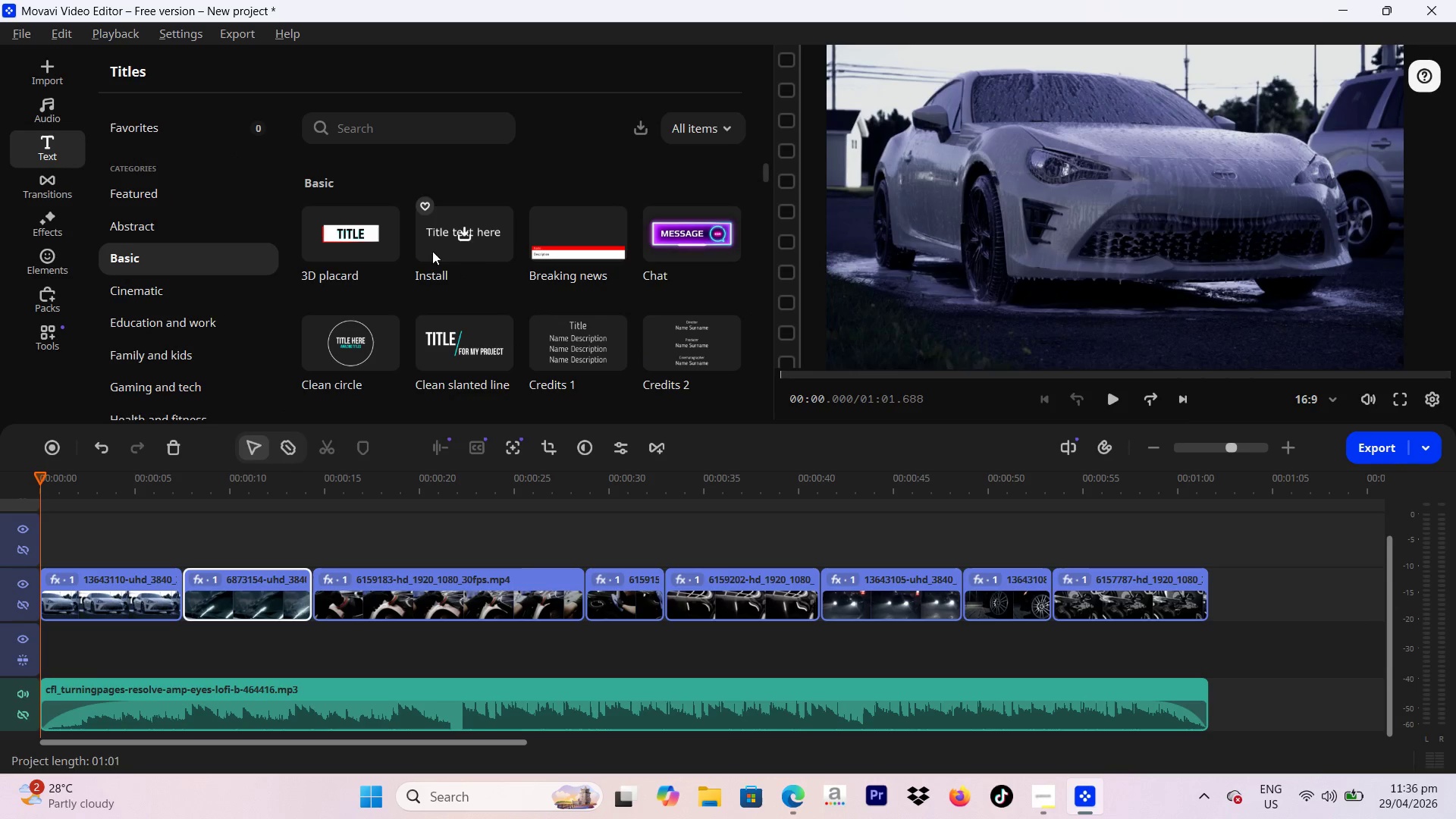 
left_click([484, 245])
 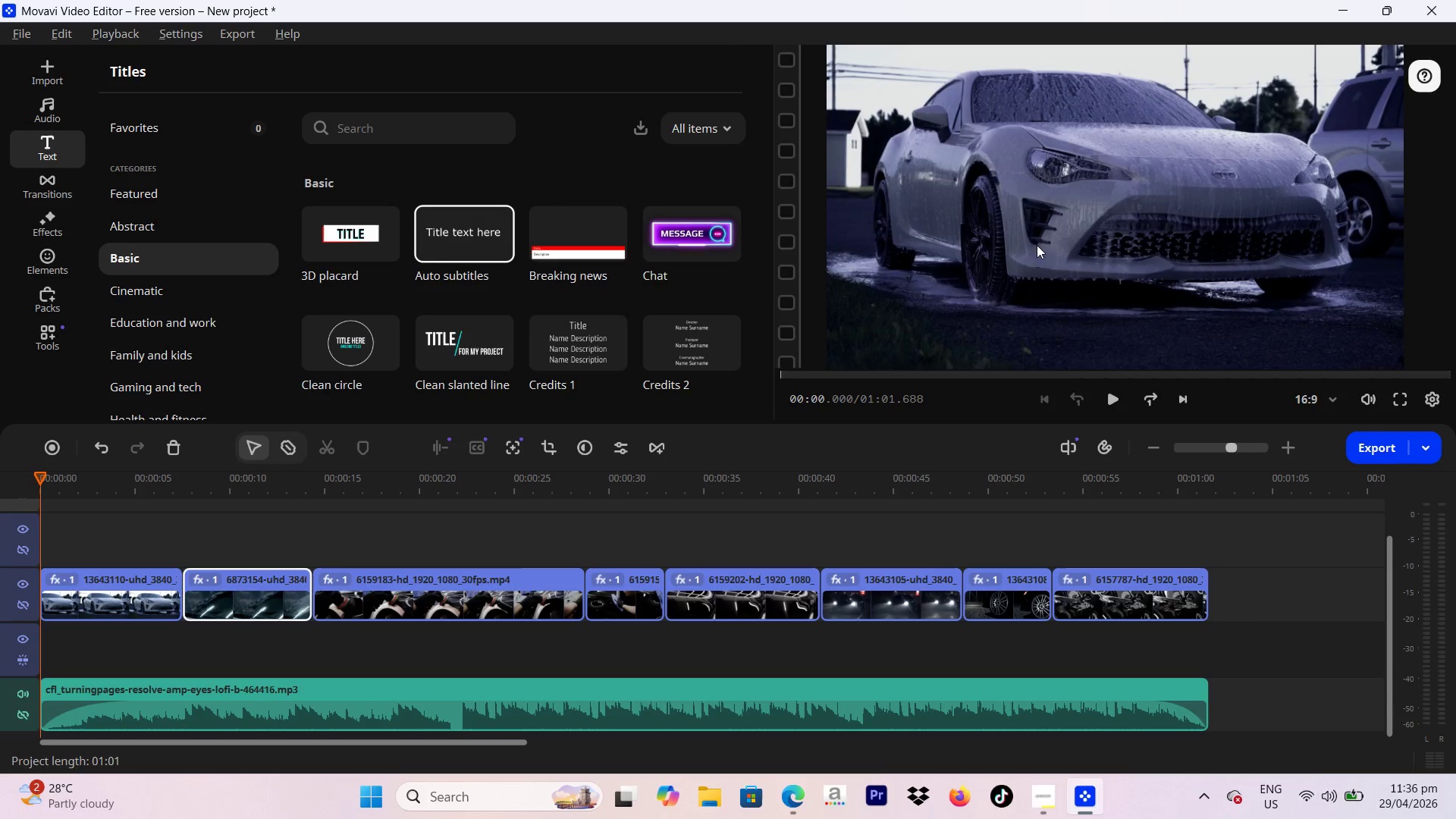 
wait(5.5)
 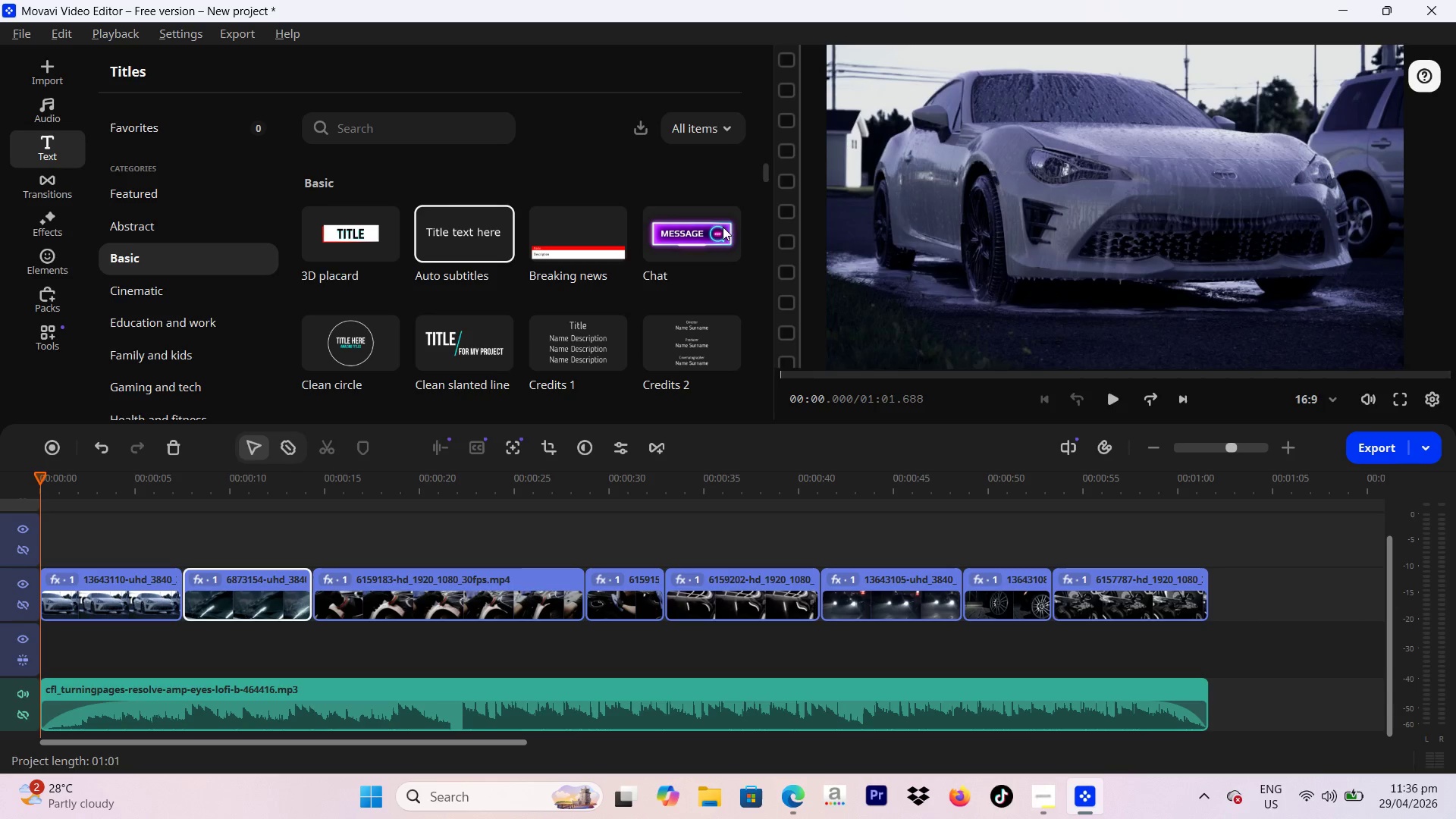 
left_click([456, 246])
 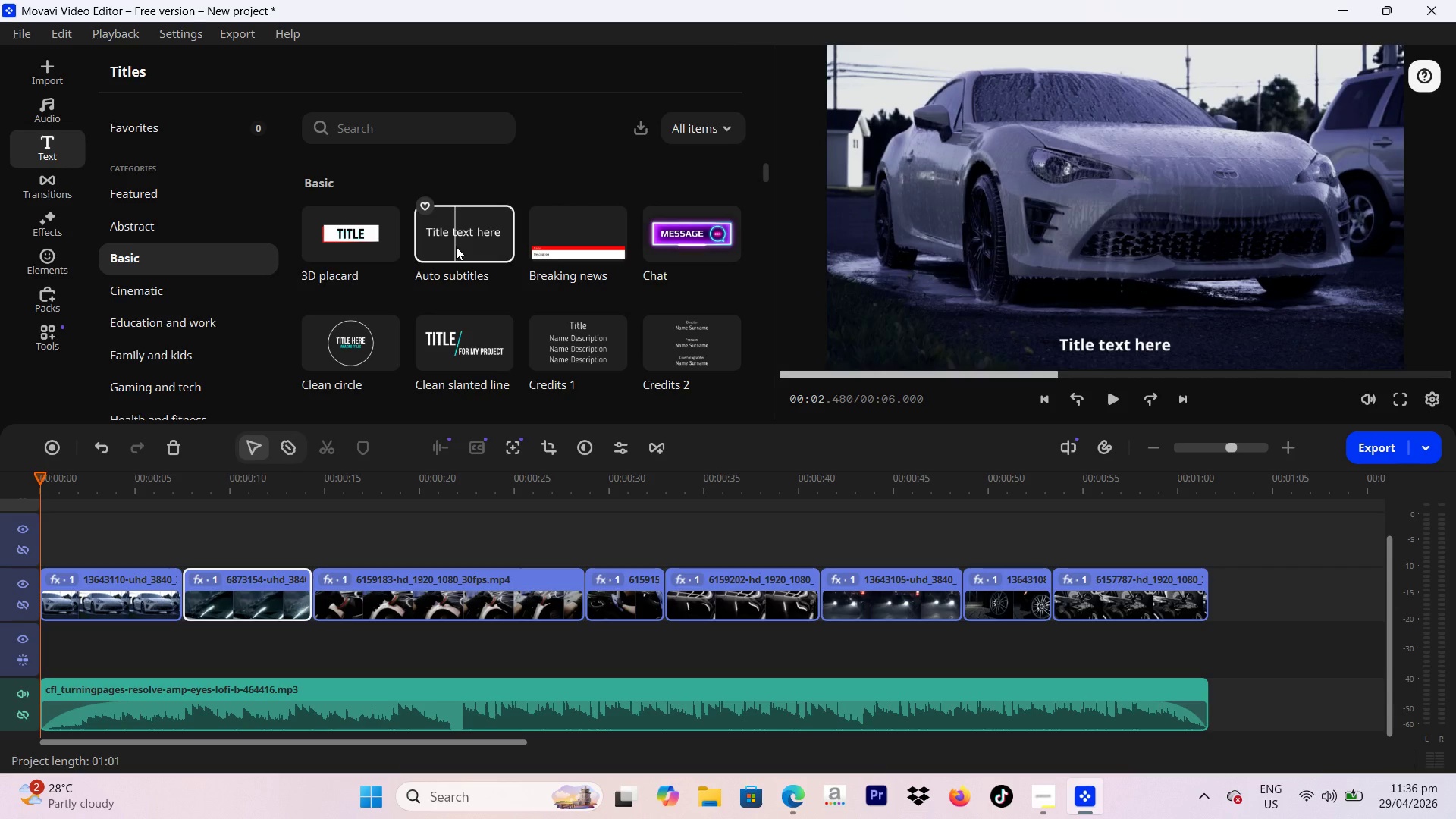 
left_click_drag(start_coordinate=[456, 246], to_coordinate=[532, 241])
 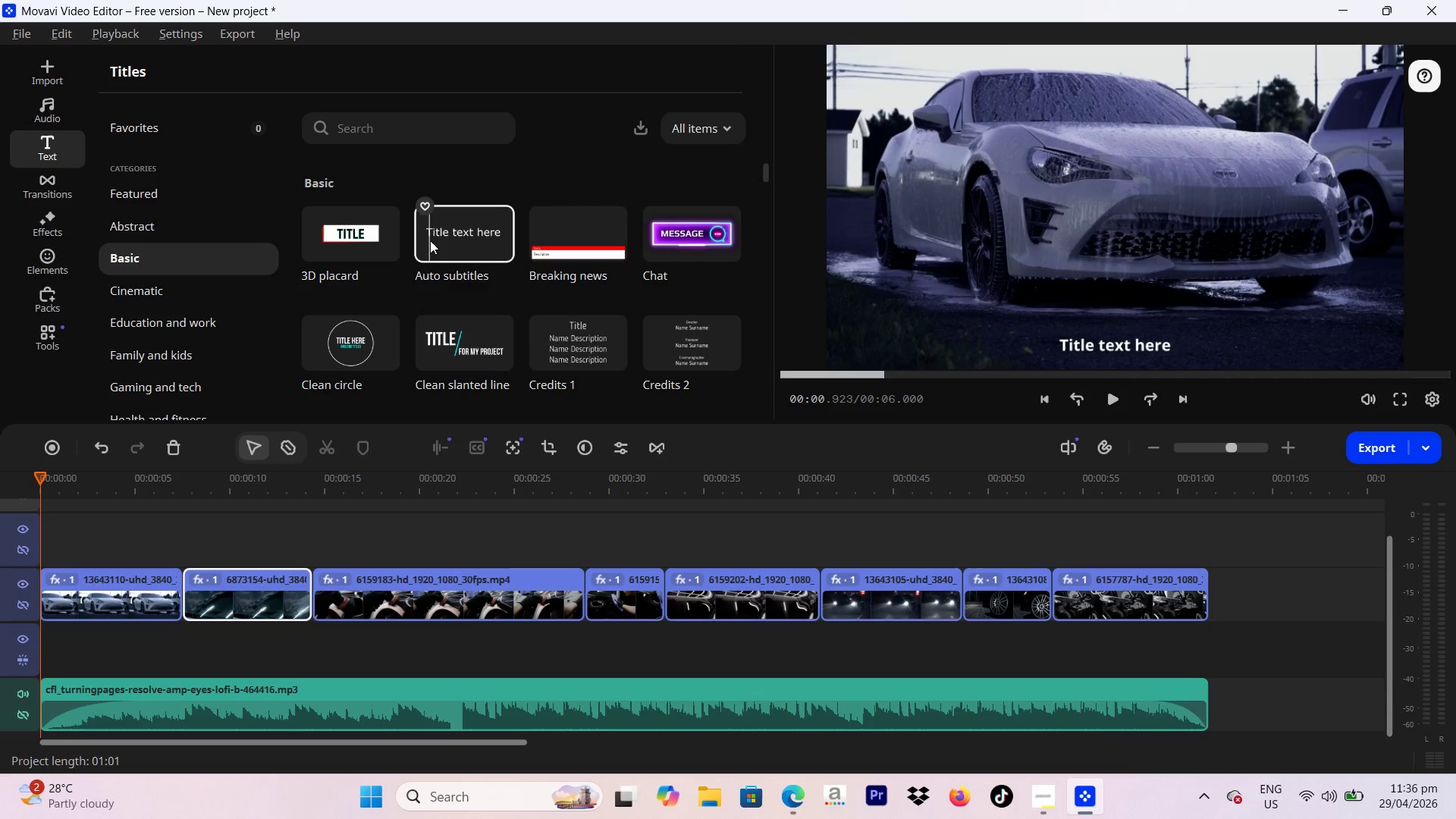 
left_click_drag(start_coordinate=[416, 240], to_coordinate=[379, 240])
 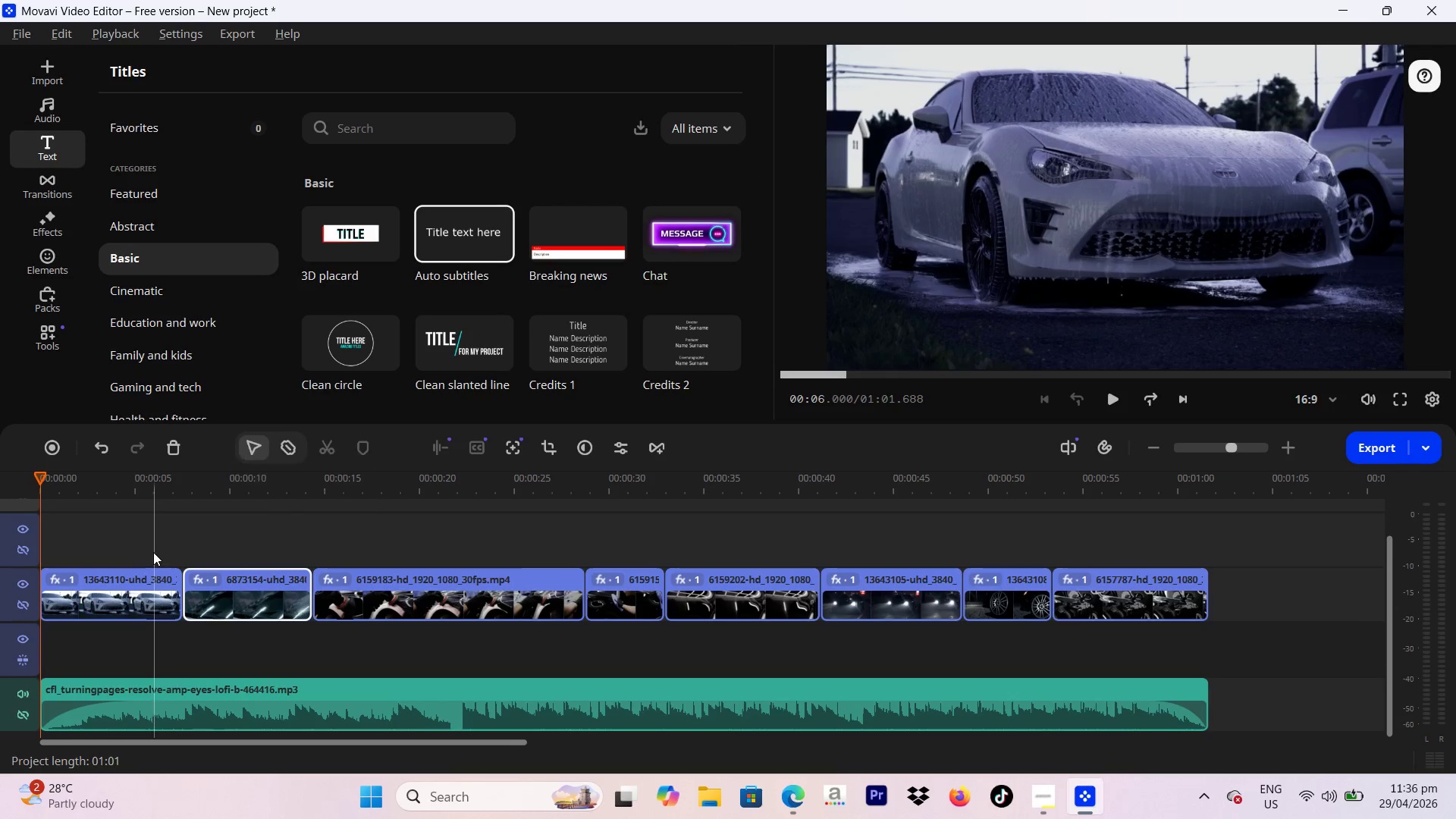 
scroll: coordinate [111, 532], scroll_direction: up, amount: 5.0
 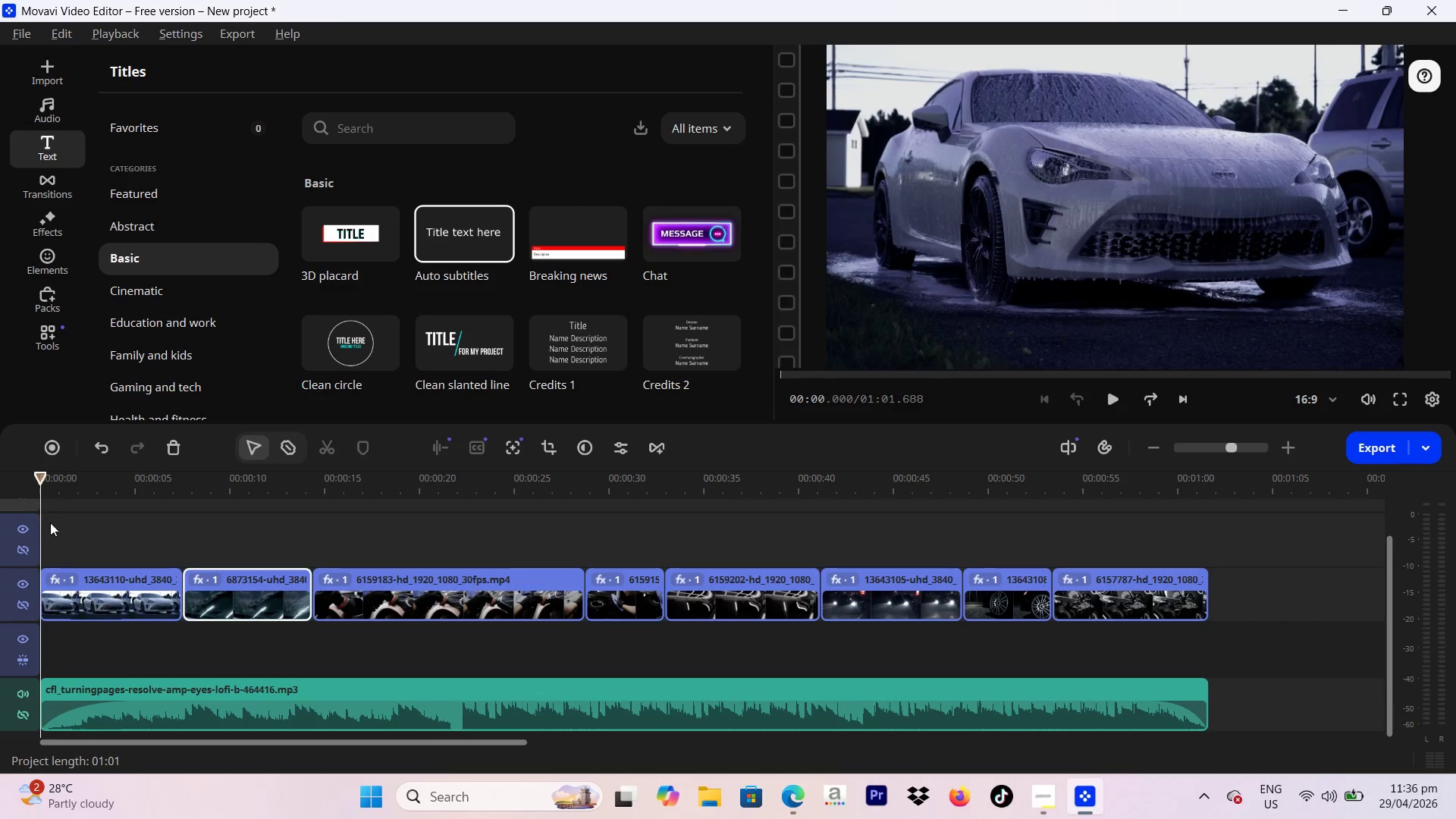 
left_click([82, 573])
 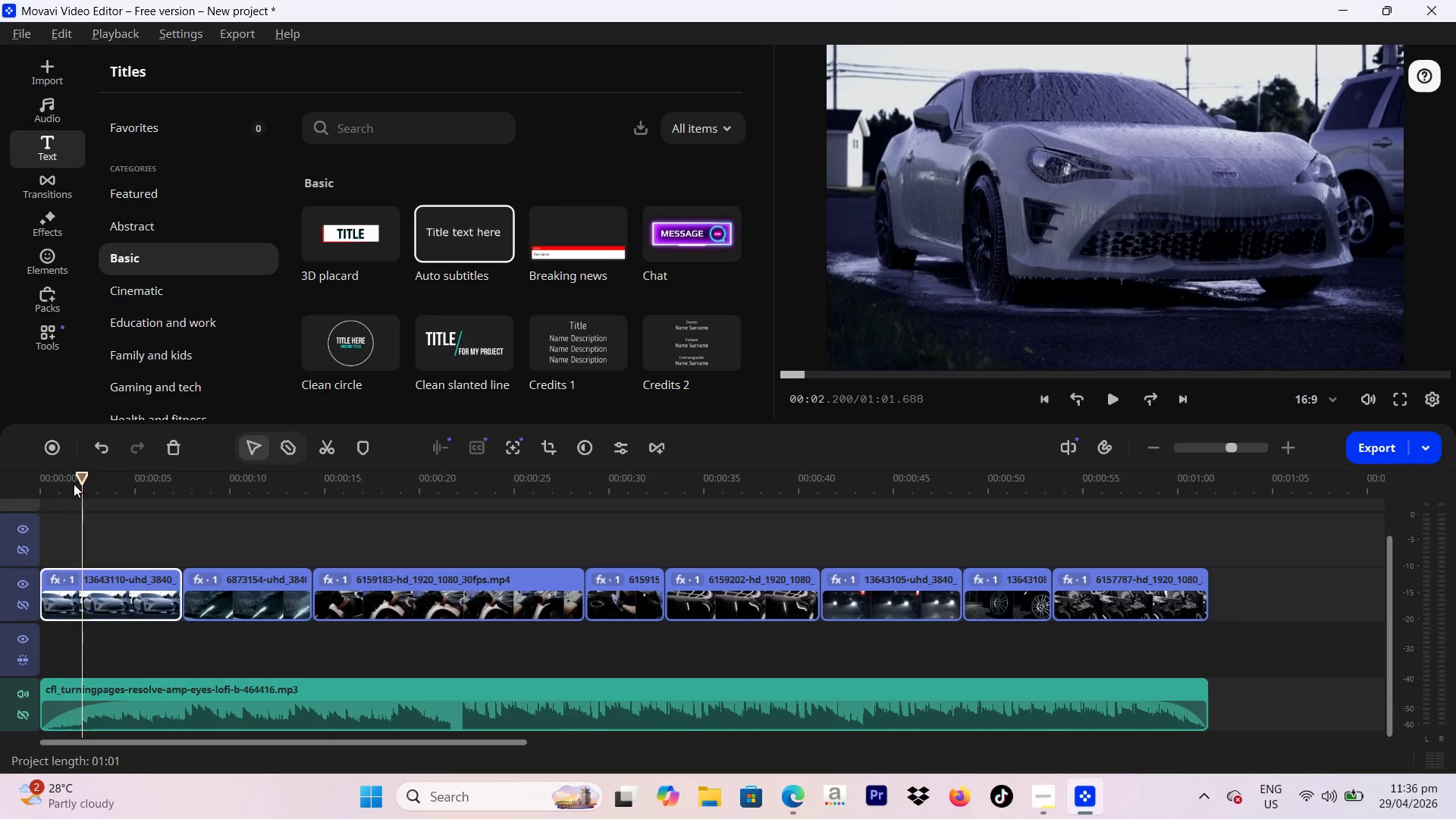 
left_click_drag(start_coordinate=[83, 479], to_coordinate=[0, 516])
 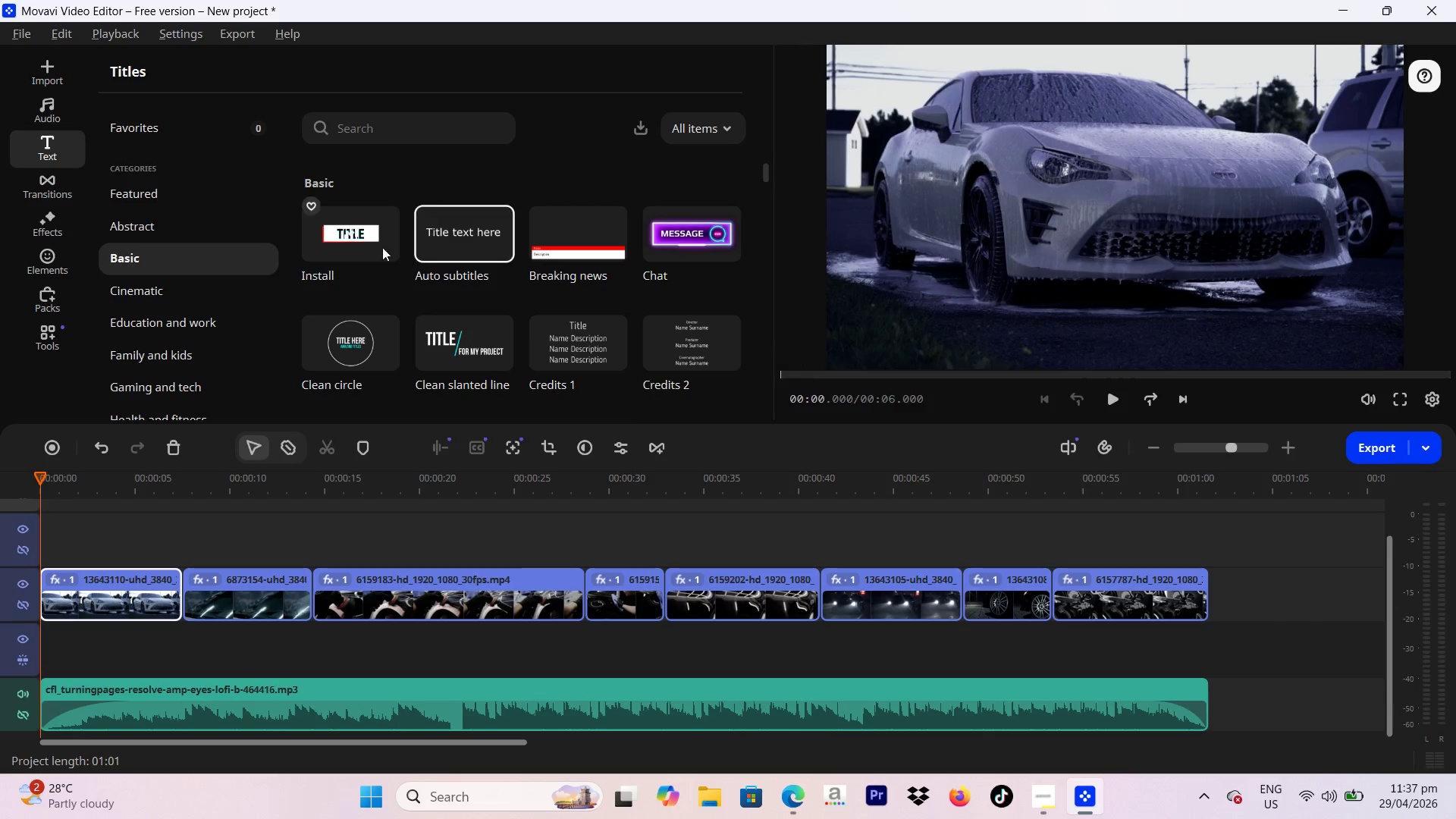 
left_click([344, 223])
 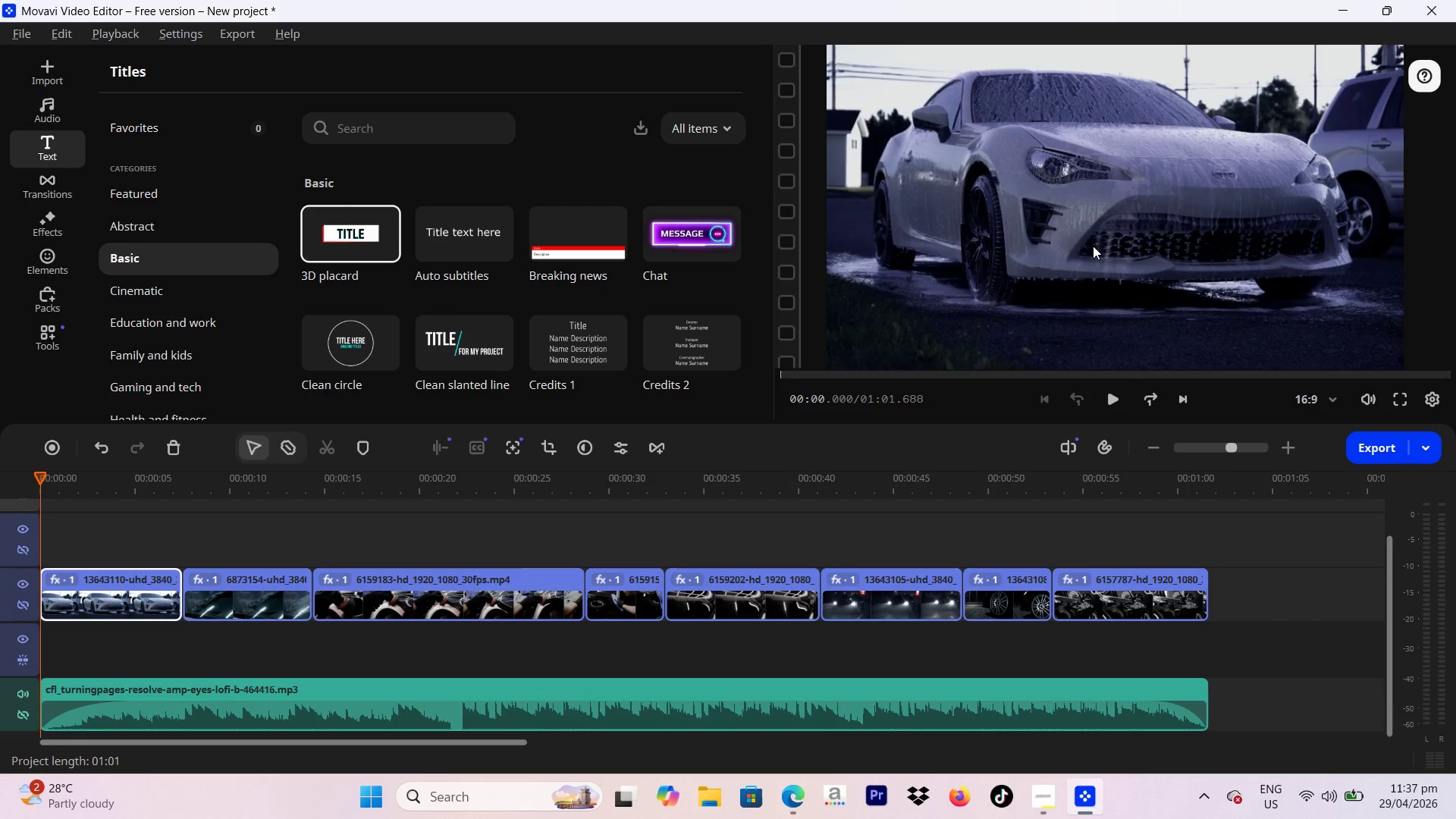 
left_click([356, 246])
 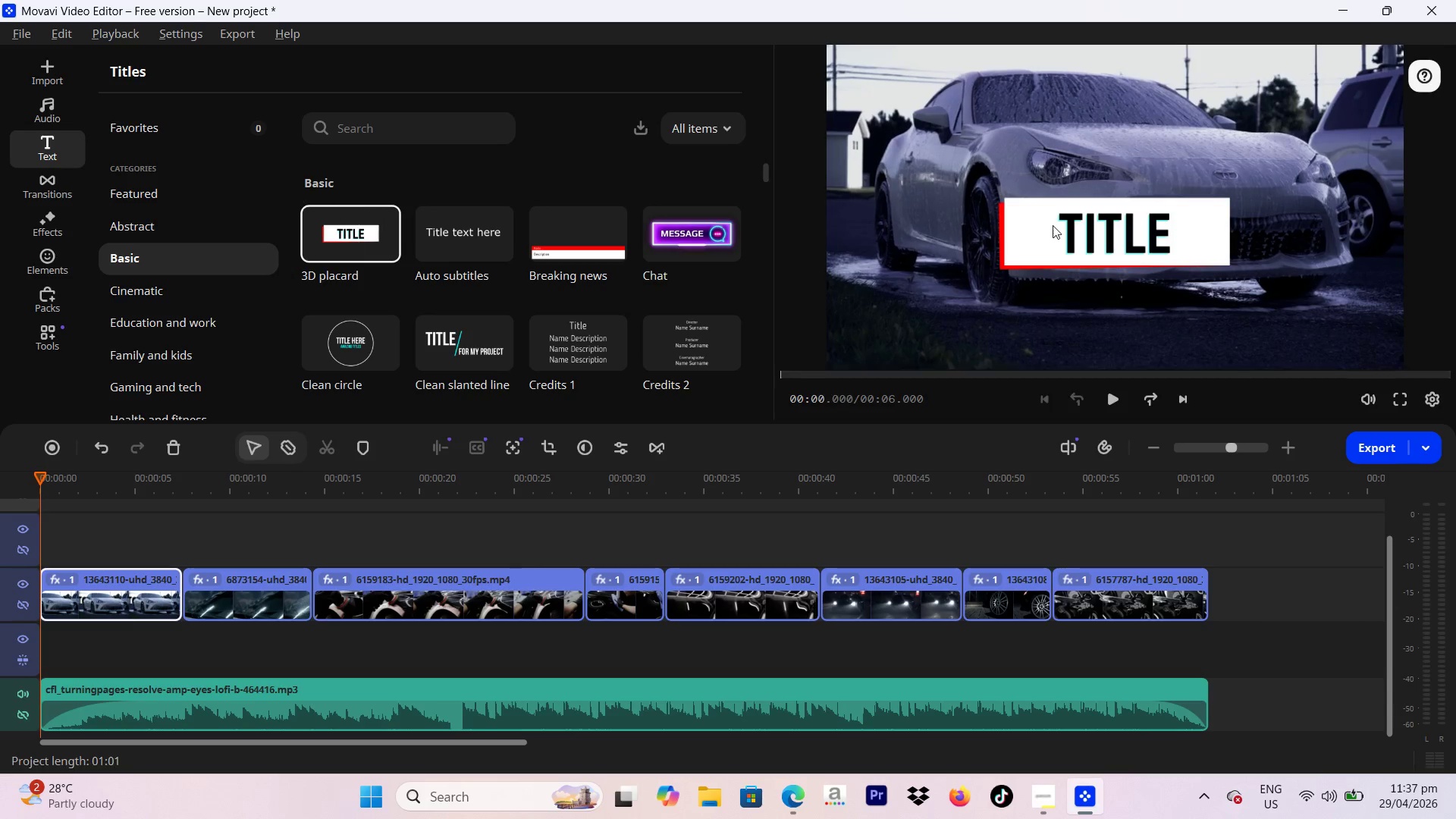 
left_click([1057, 227])
 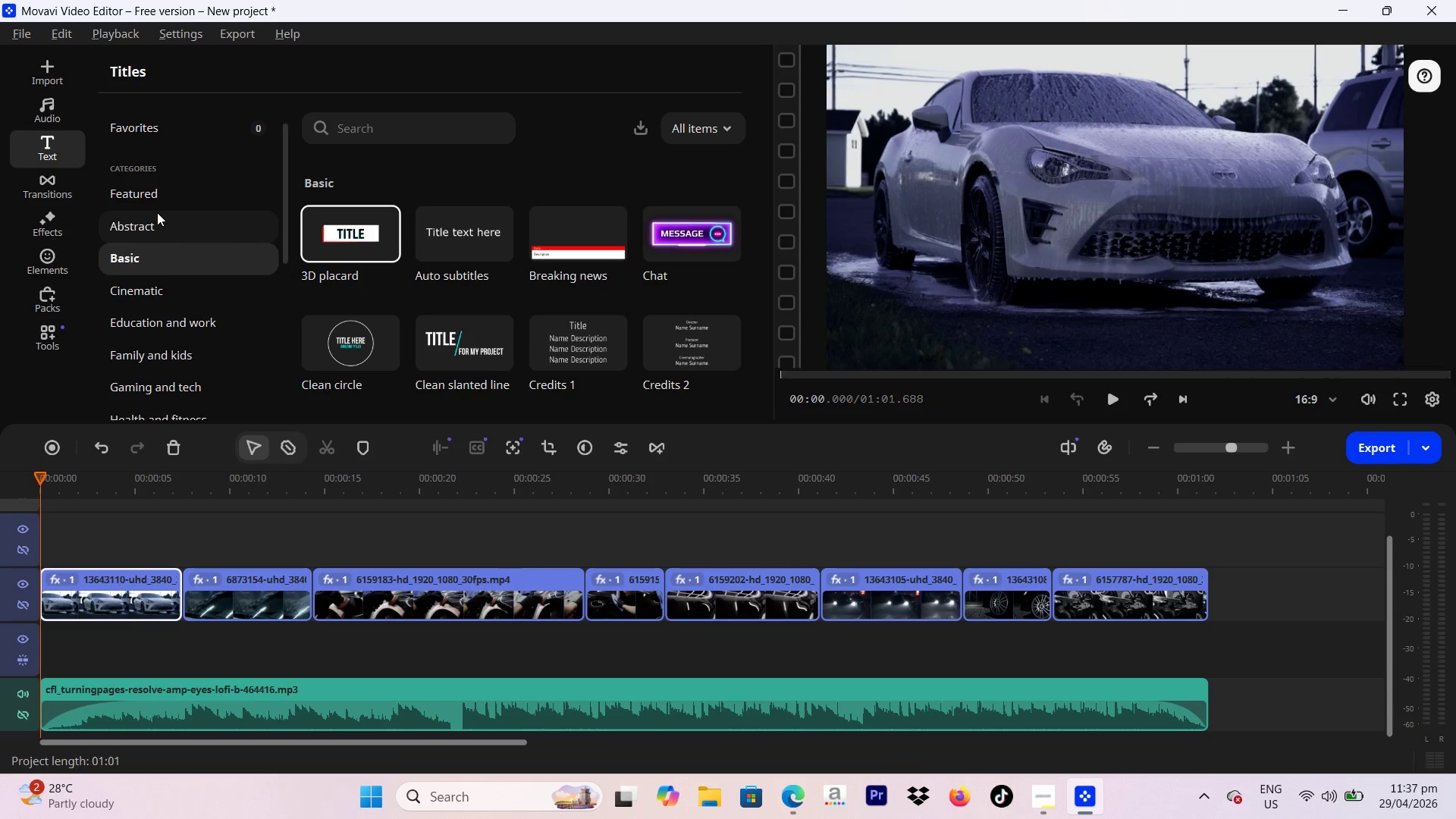 
left_click([154, 203])
 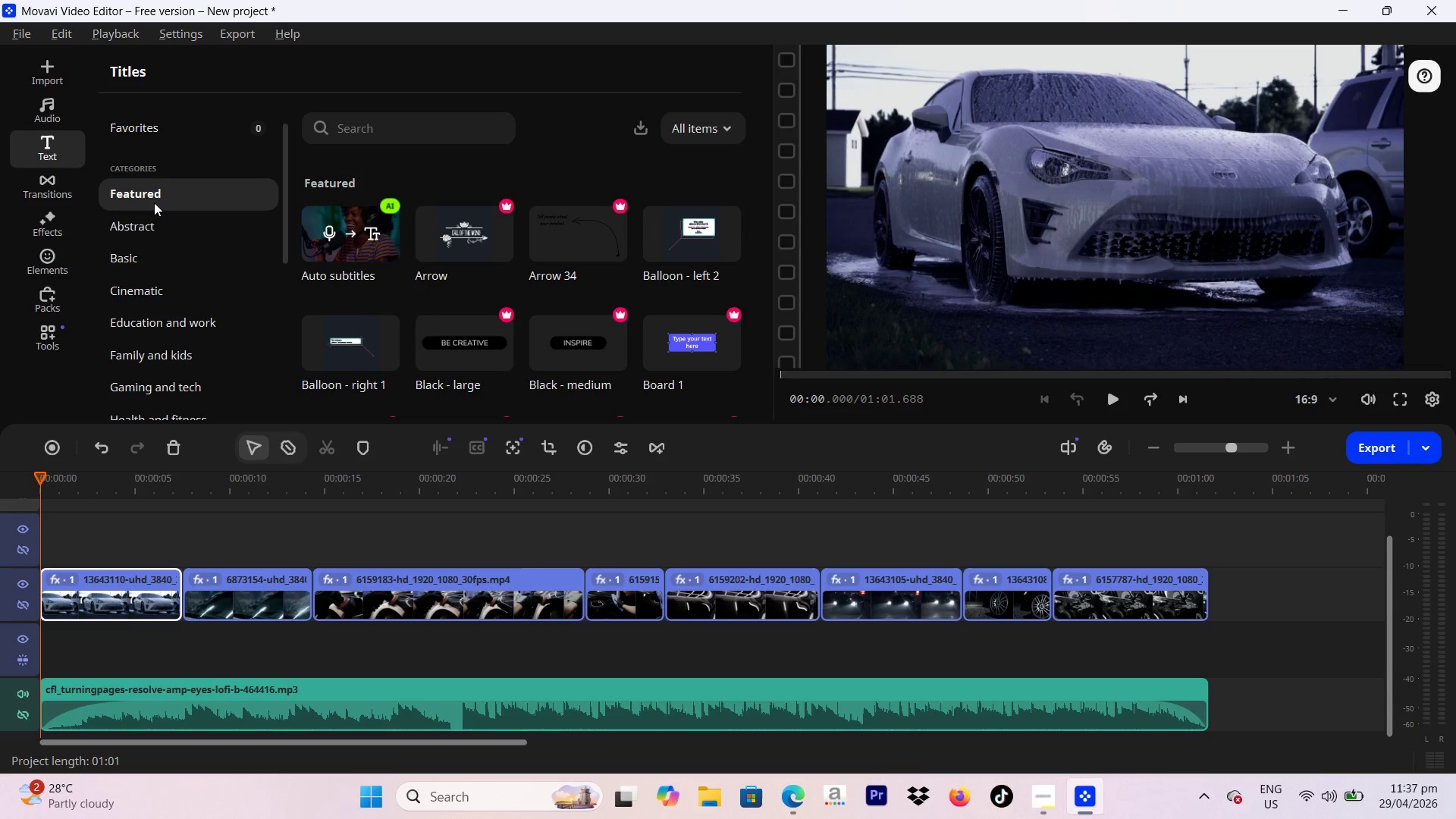 
scroll: coordinate [154, 202], scroll_direction: up, amount: 2.0
 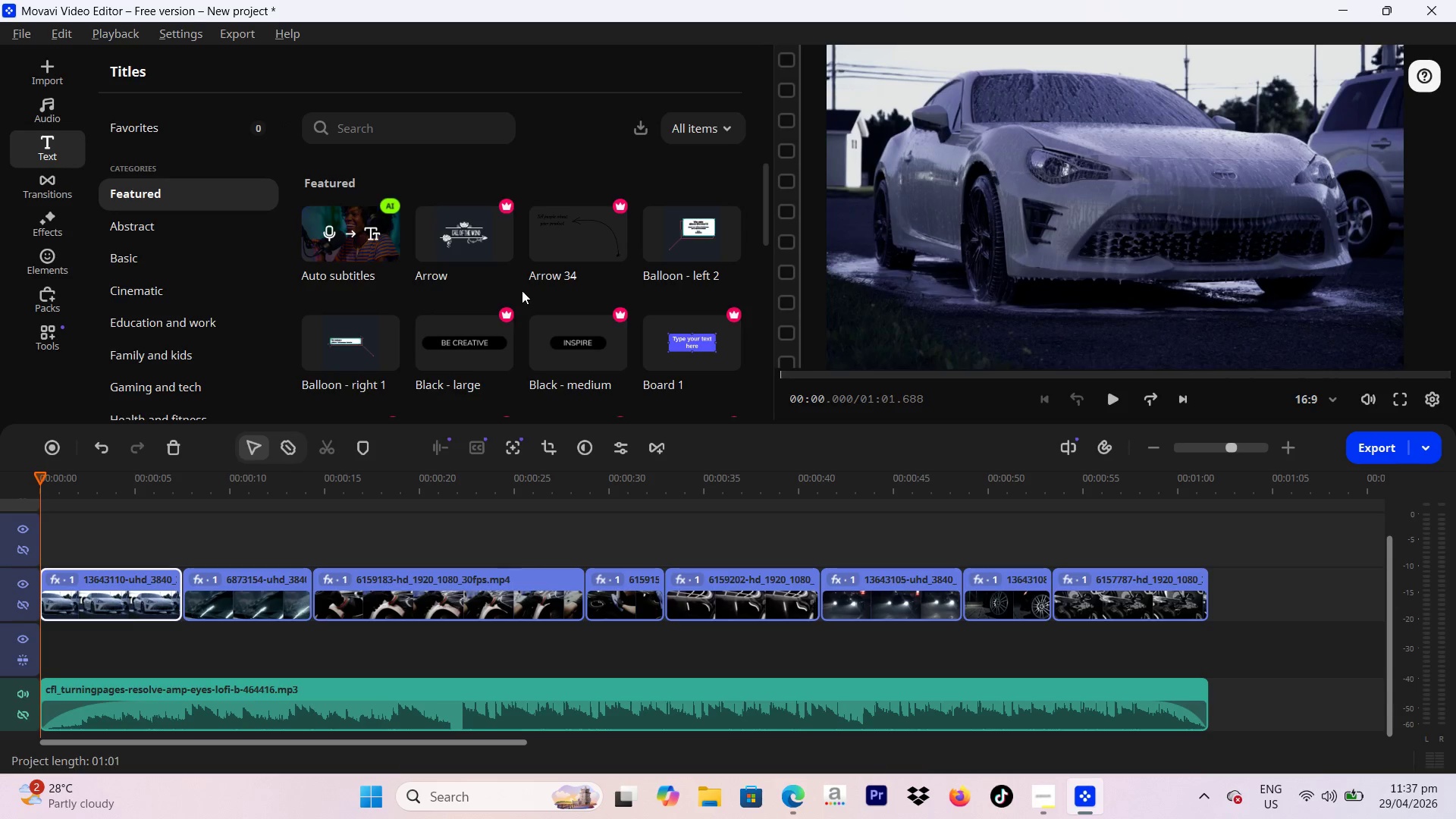 
scroll: coordinate [520, 293], scroll_direction: down, amount: 4.0
 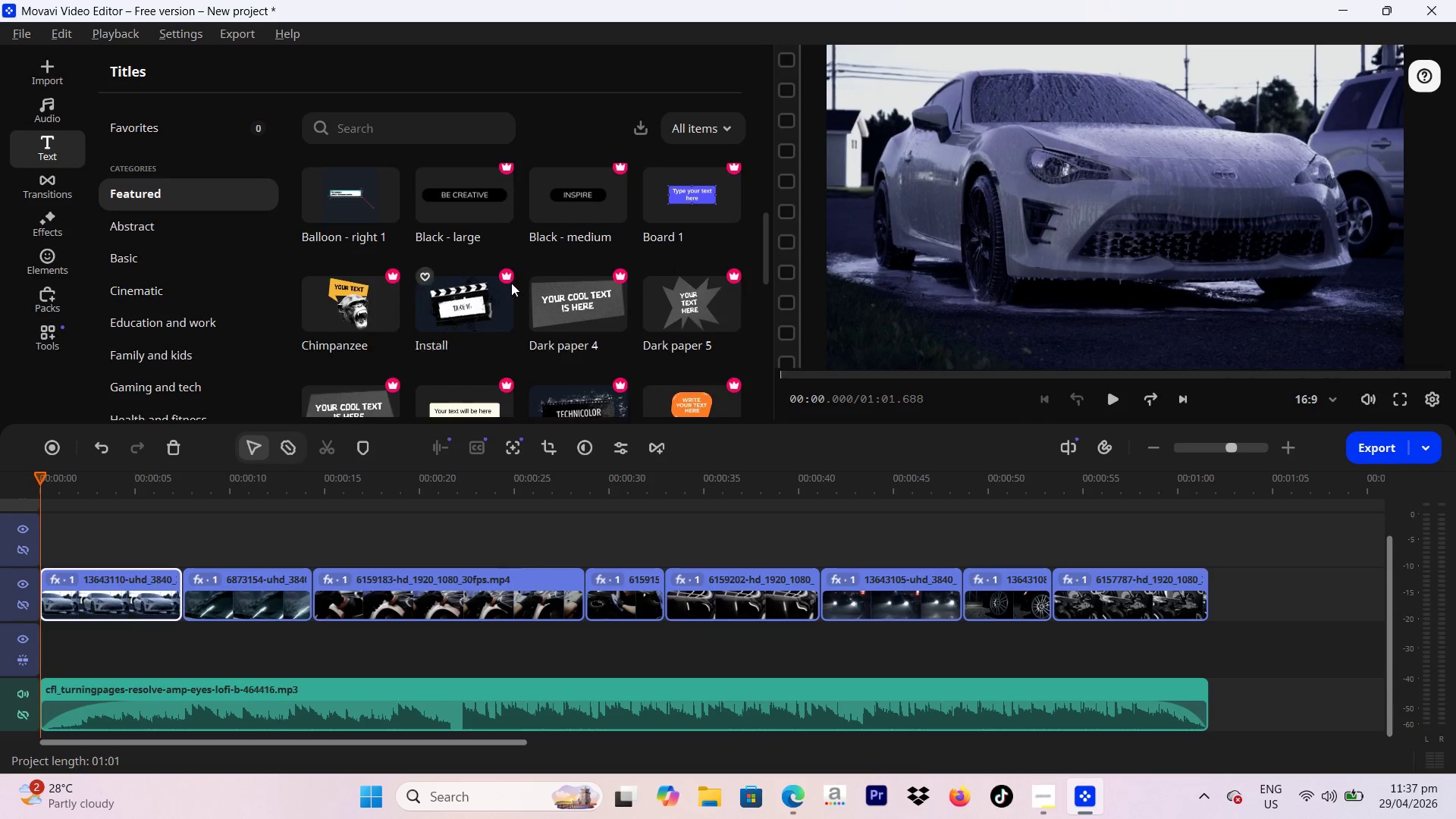 
scroll: coordinate [161, 304], scroll_direction: up, amount: 11.0
 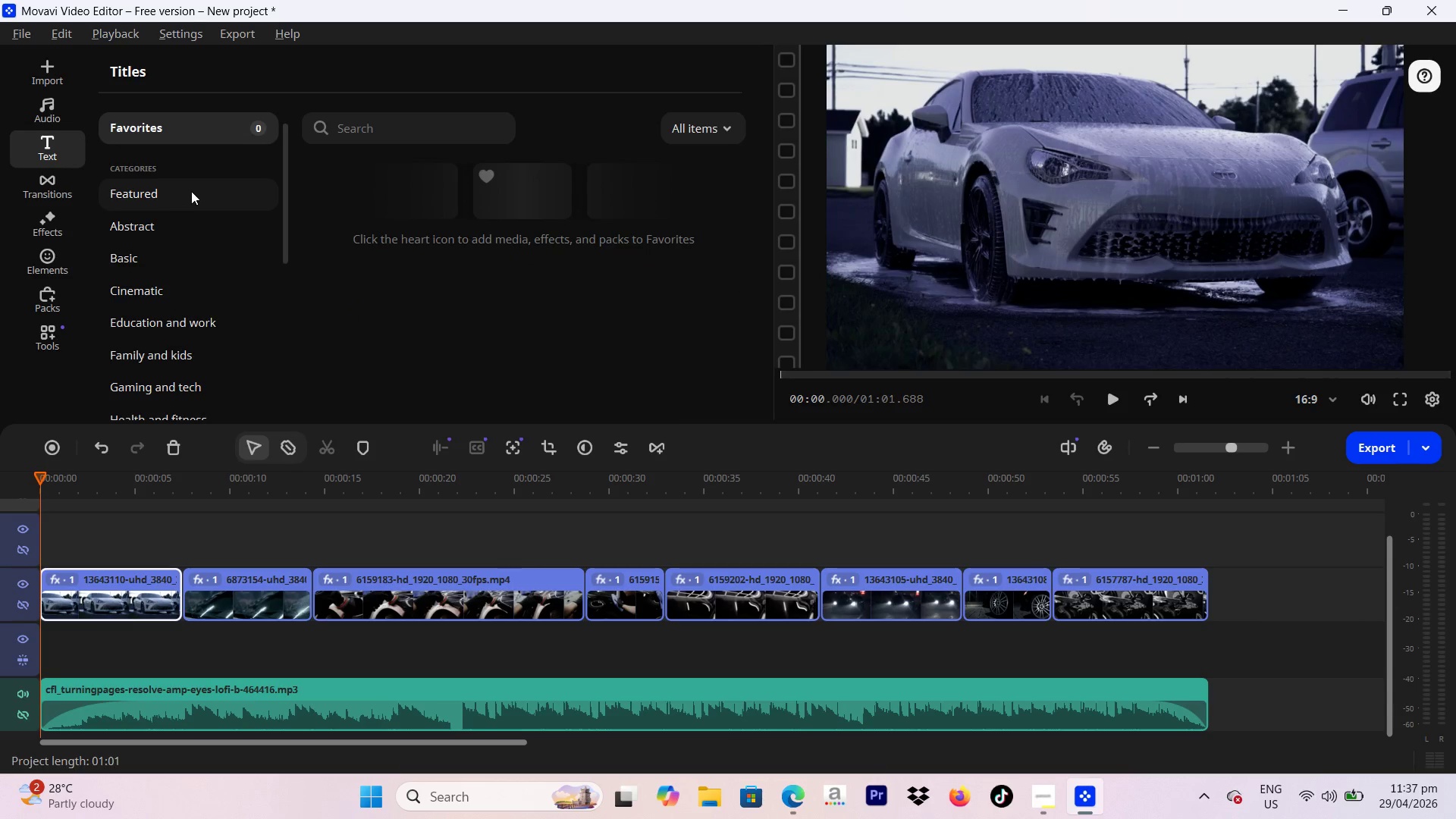 
left_click([191, 190])
 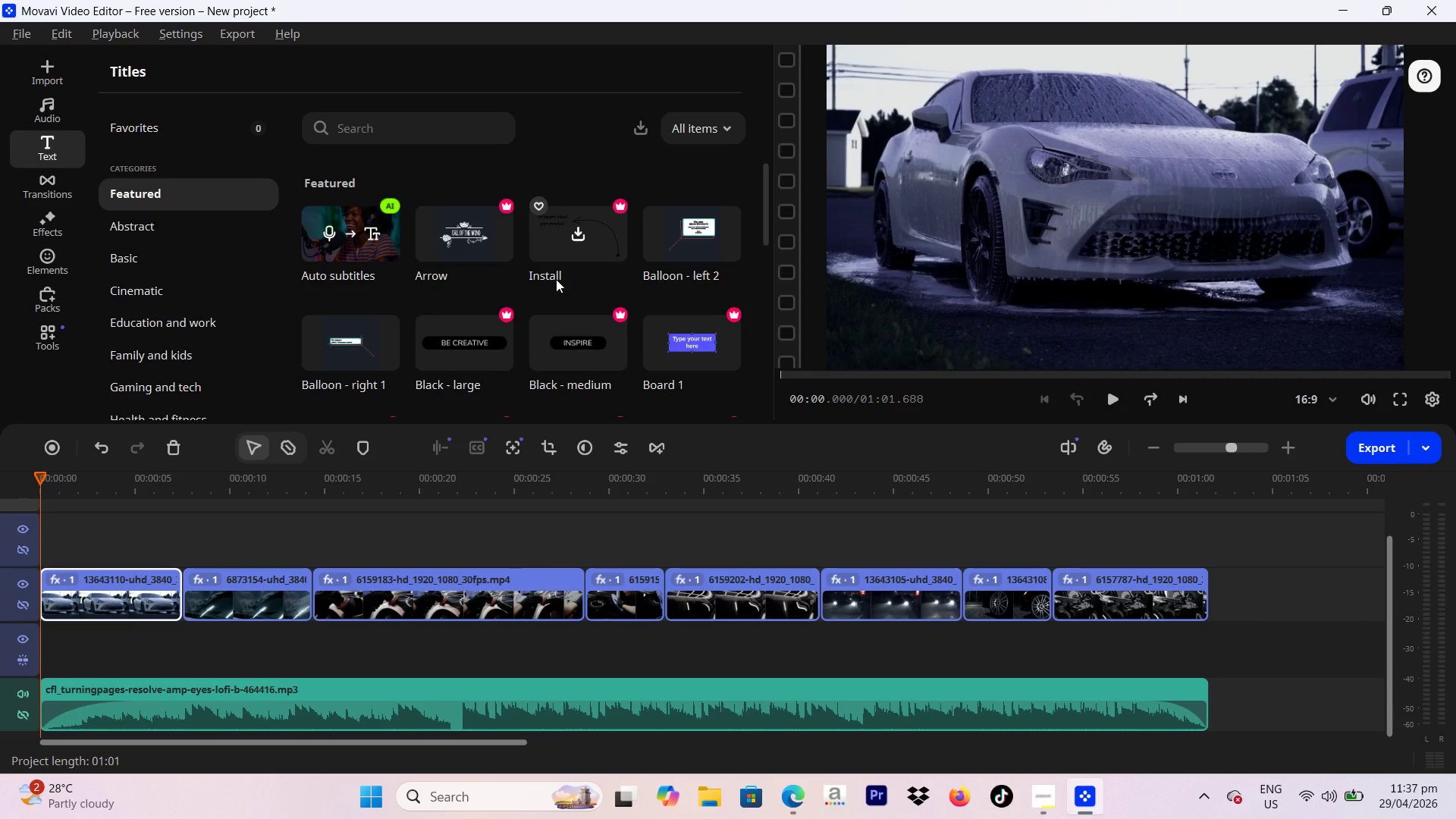 
wait(13.36)
 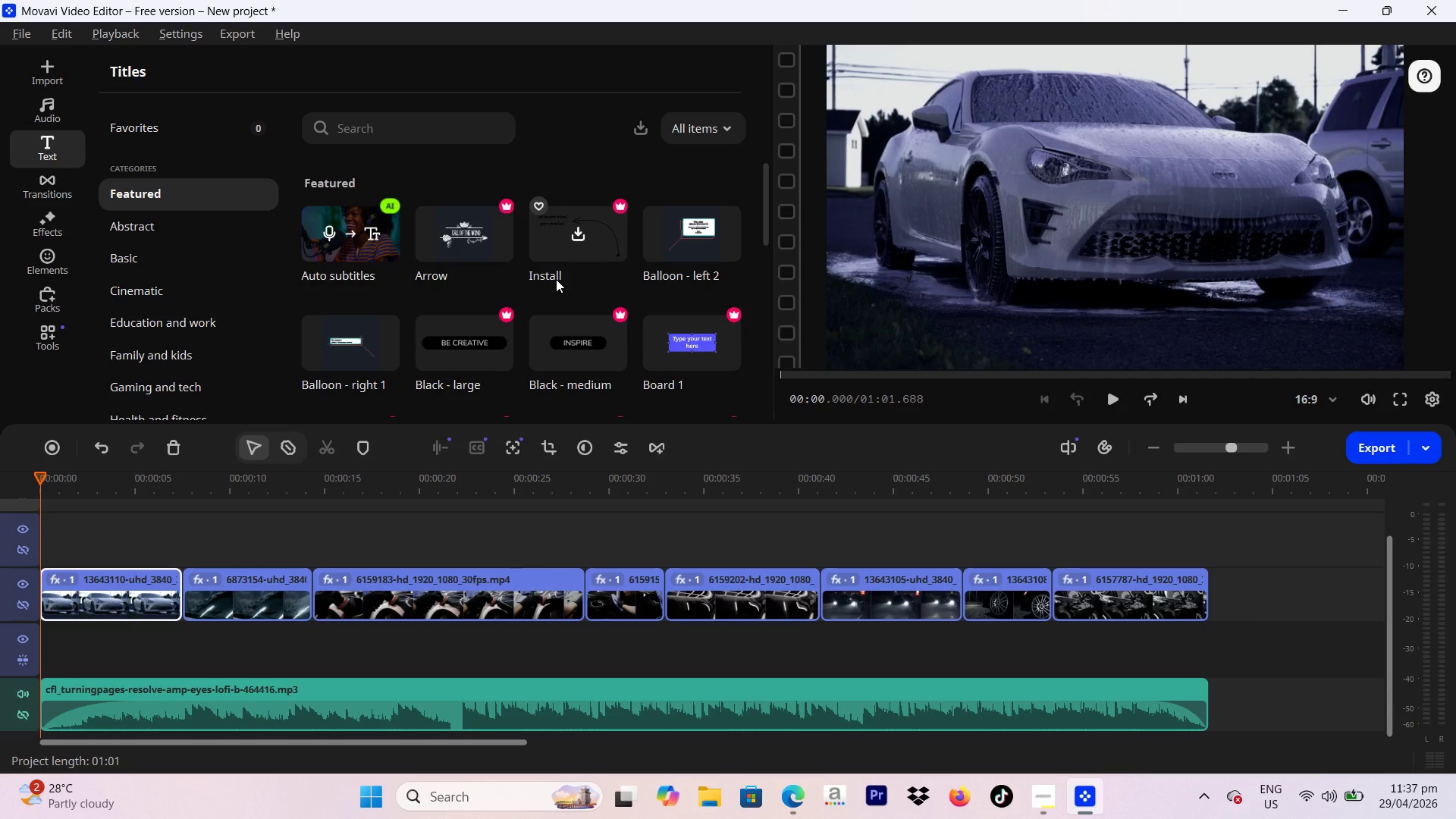 
left_click_drag(start_coordinate=[1234, 582], to_coordinate=[80, 595])
 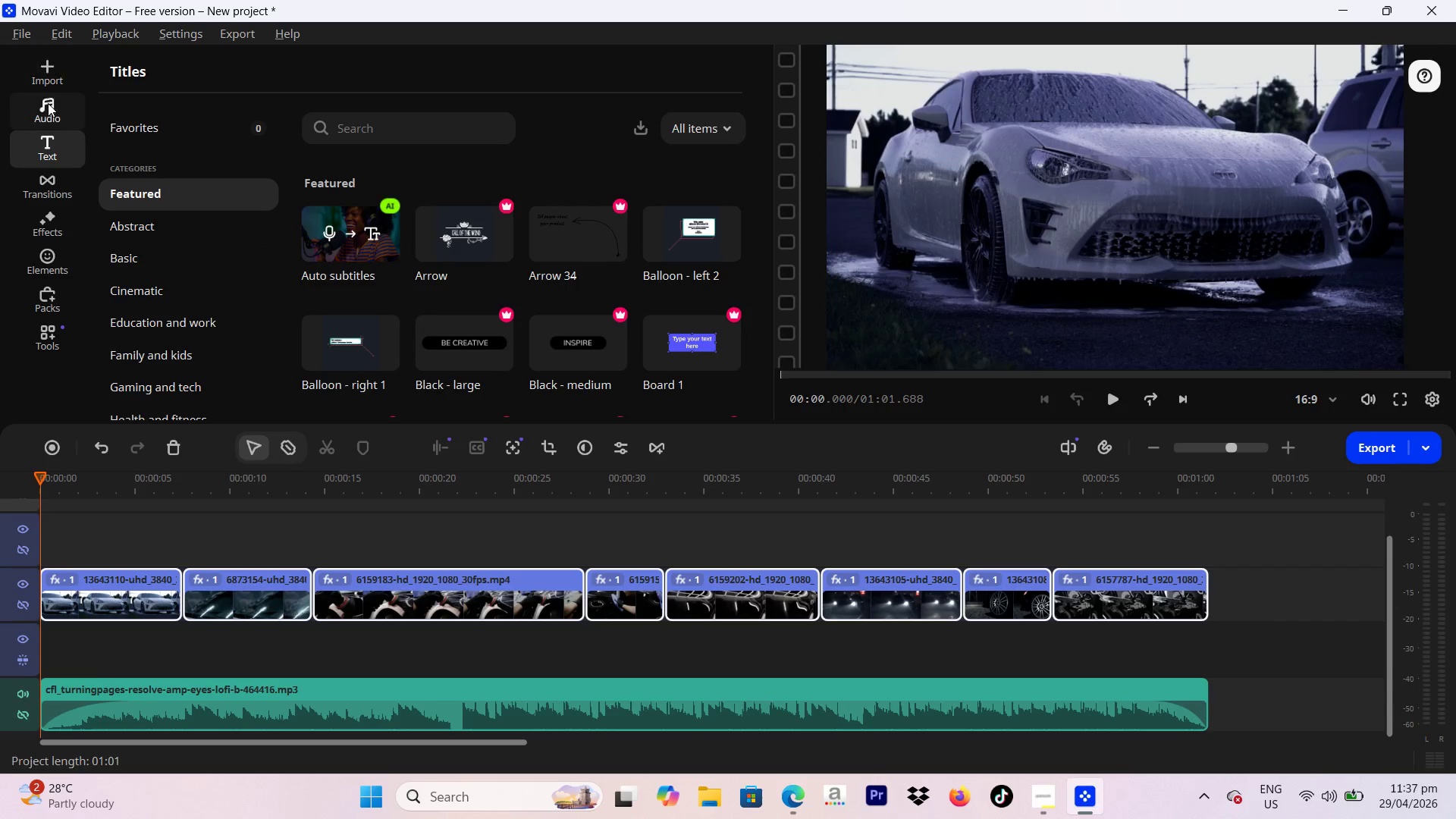 
left_click([50, 71])
 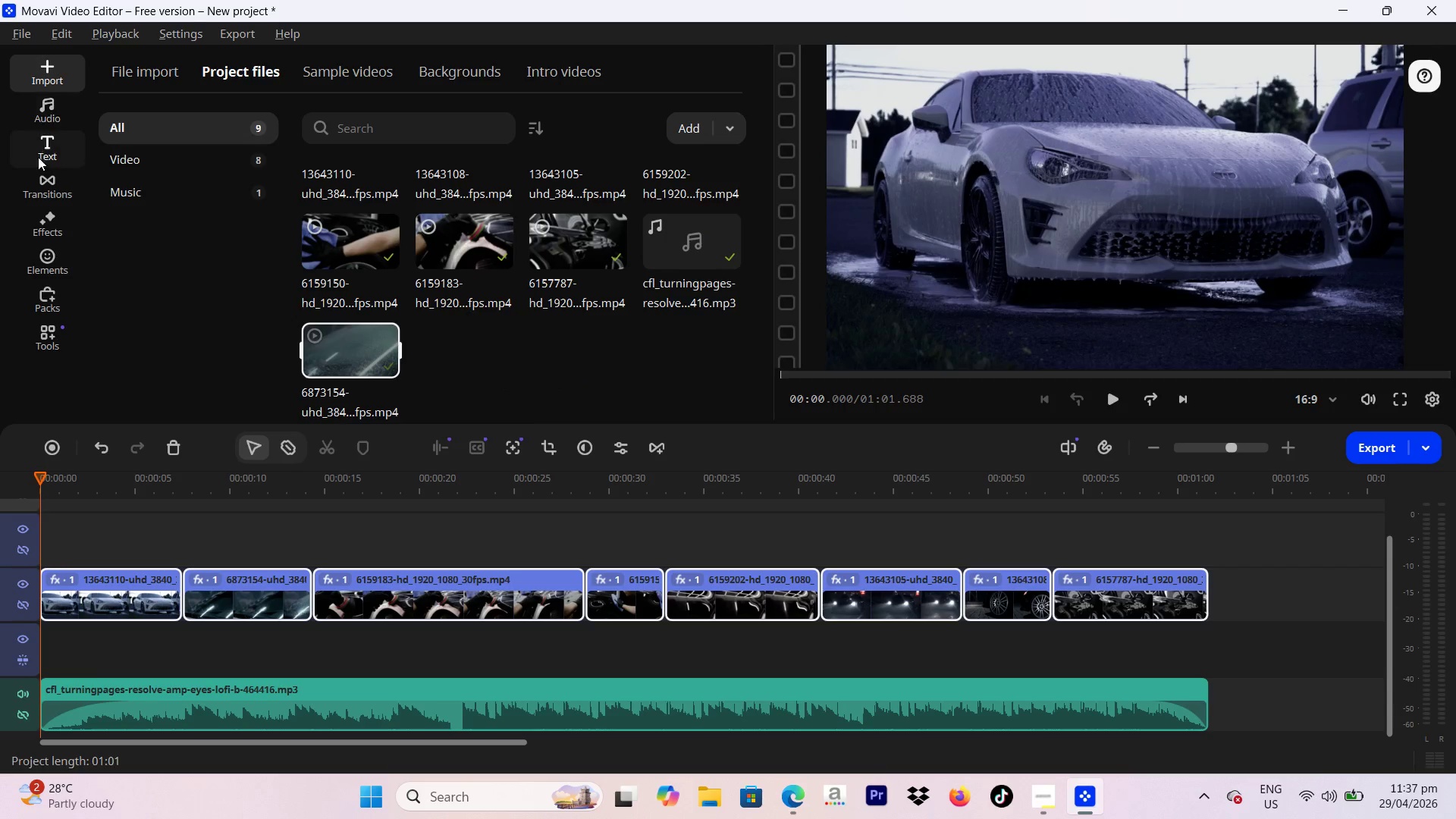 
left_click([45, 185])
 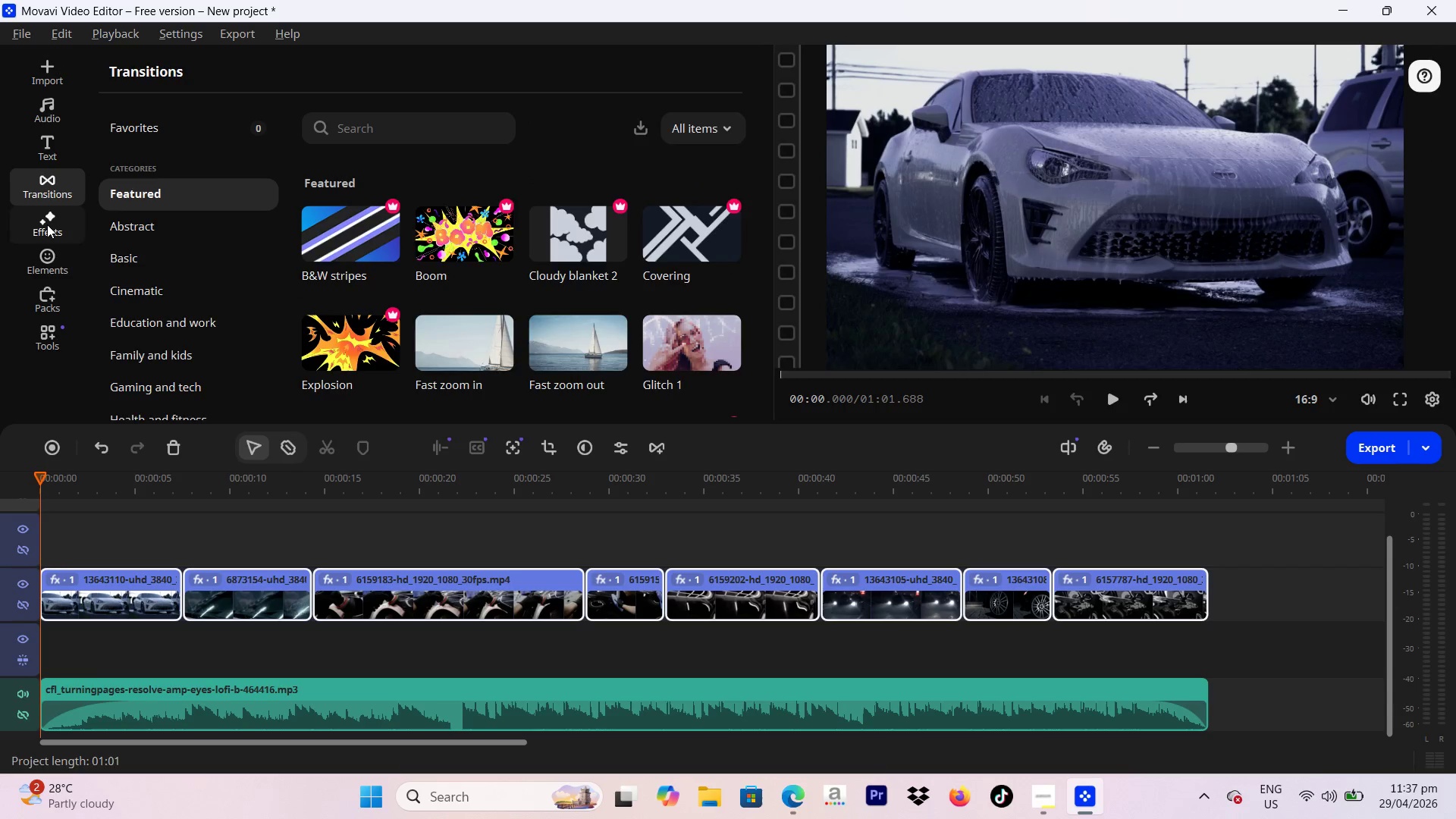 
left_click([47, 224])
 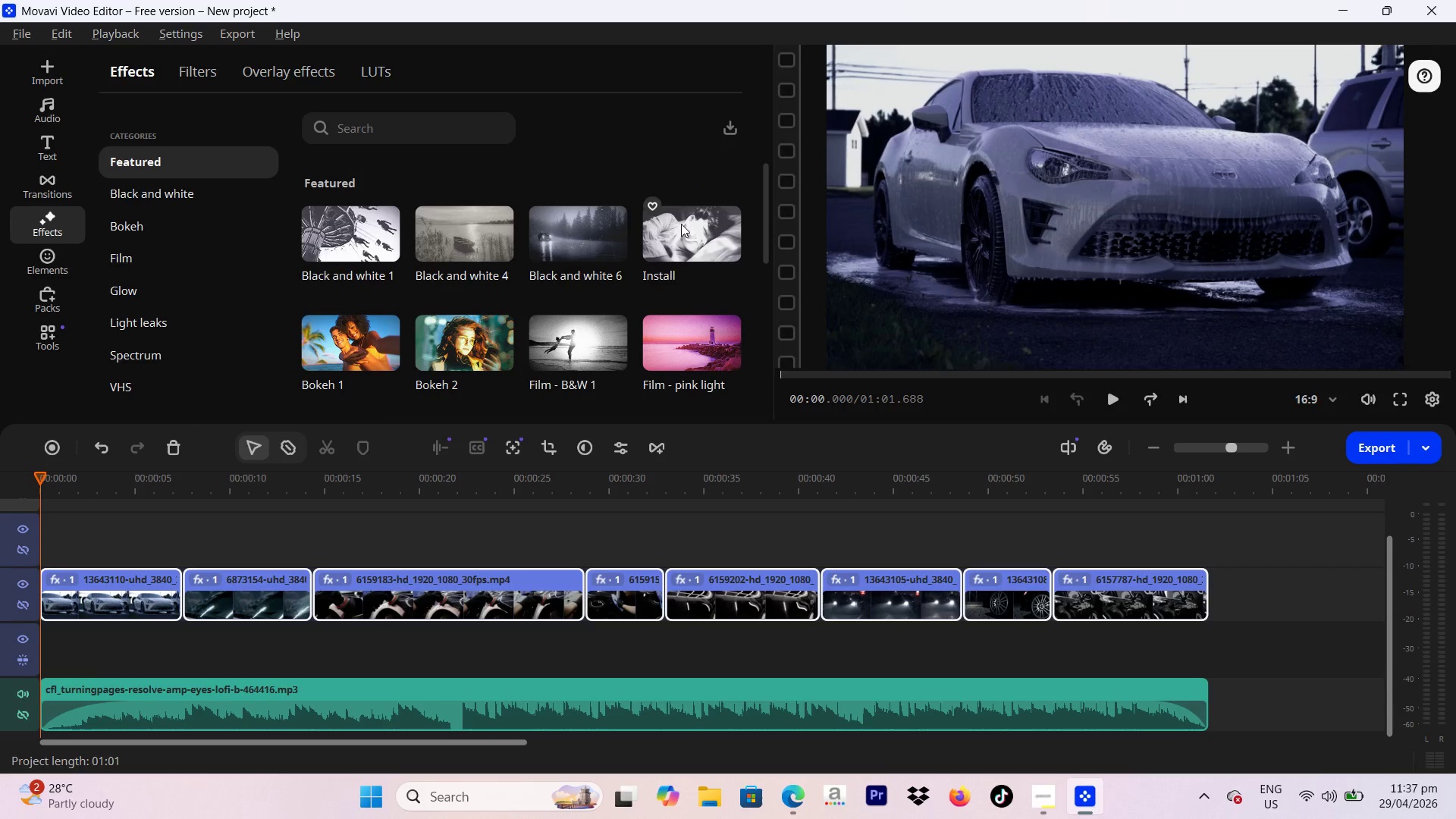 
scroll: coordinate [720, 235], scroll_direction: down, amount: 2.0
 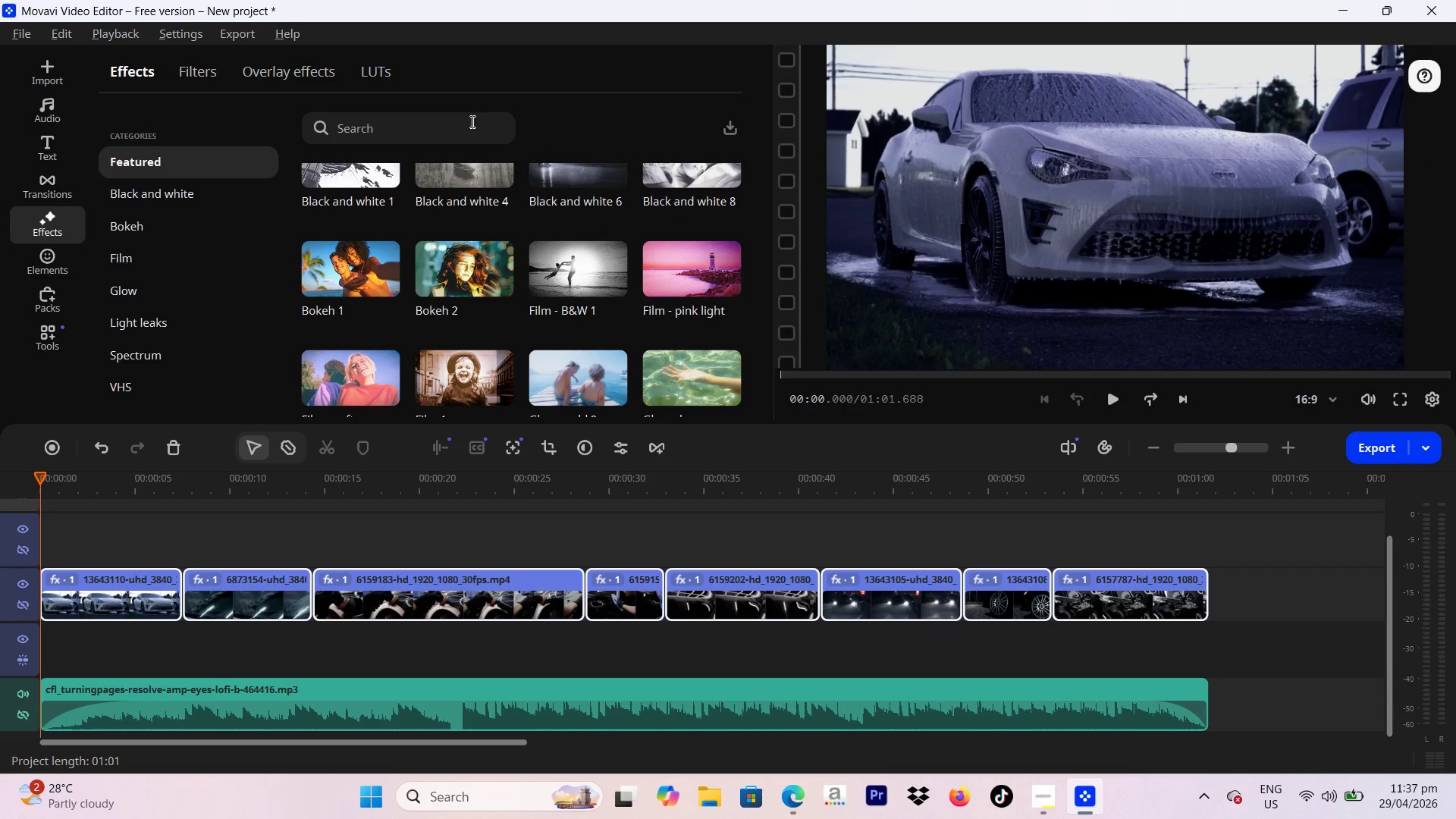 
left_click_drag(start_coordinate=[470, 124], to_coordinate=[469, 129])
 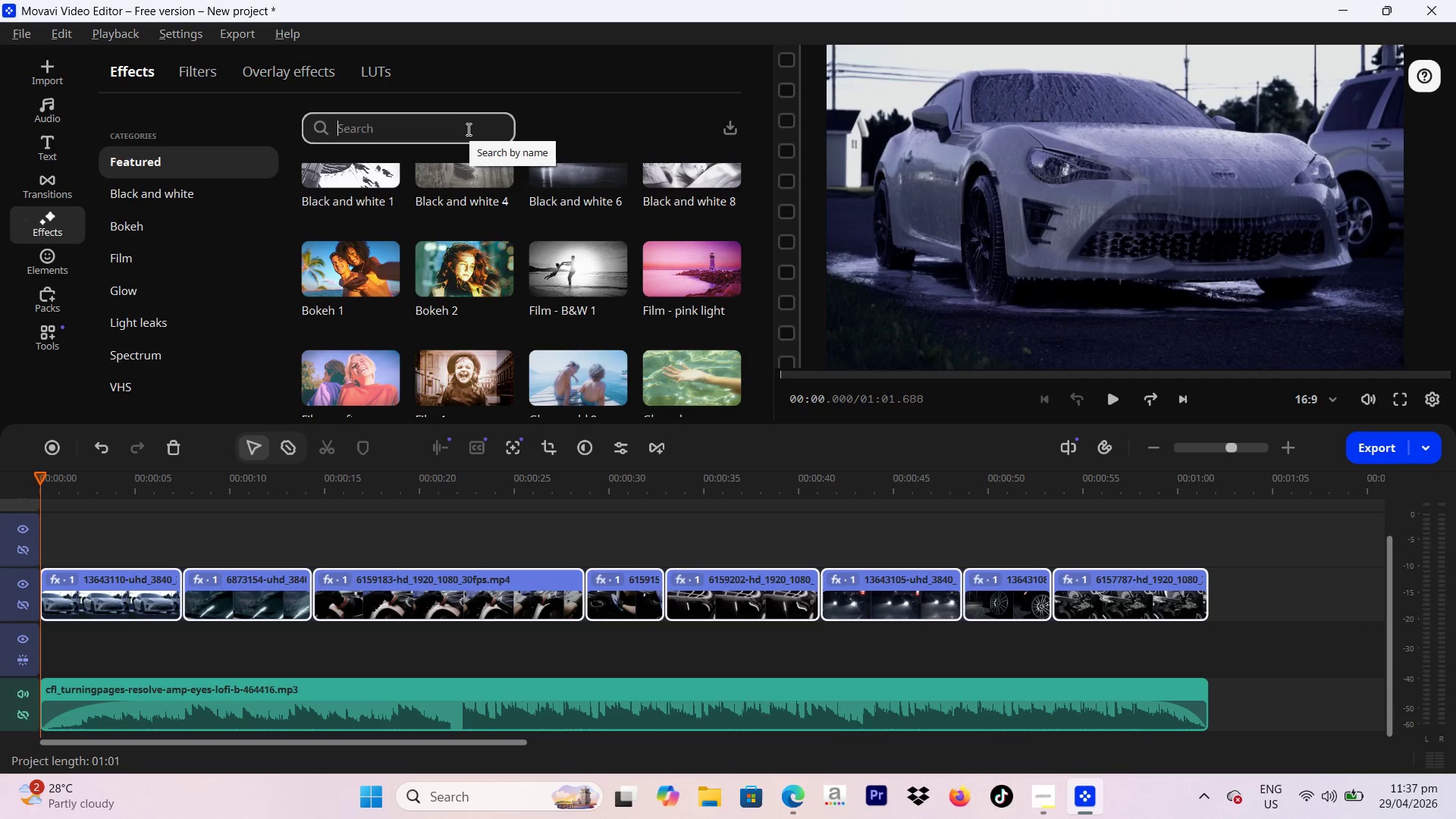 
type(viginette)
 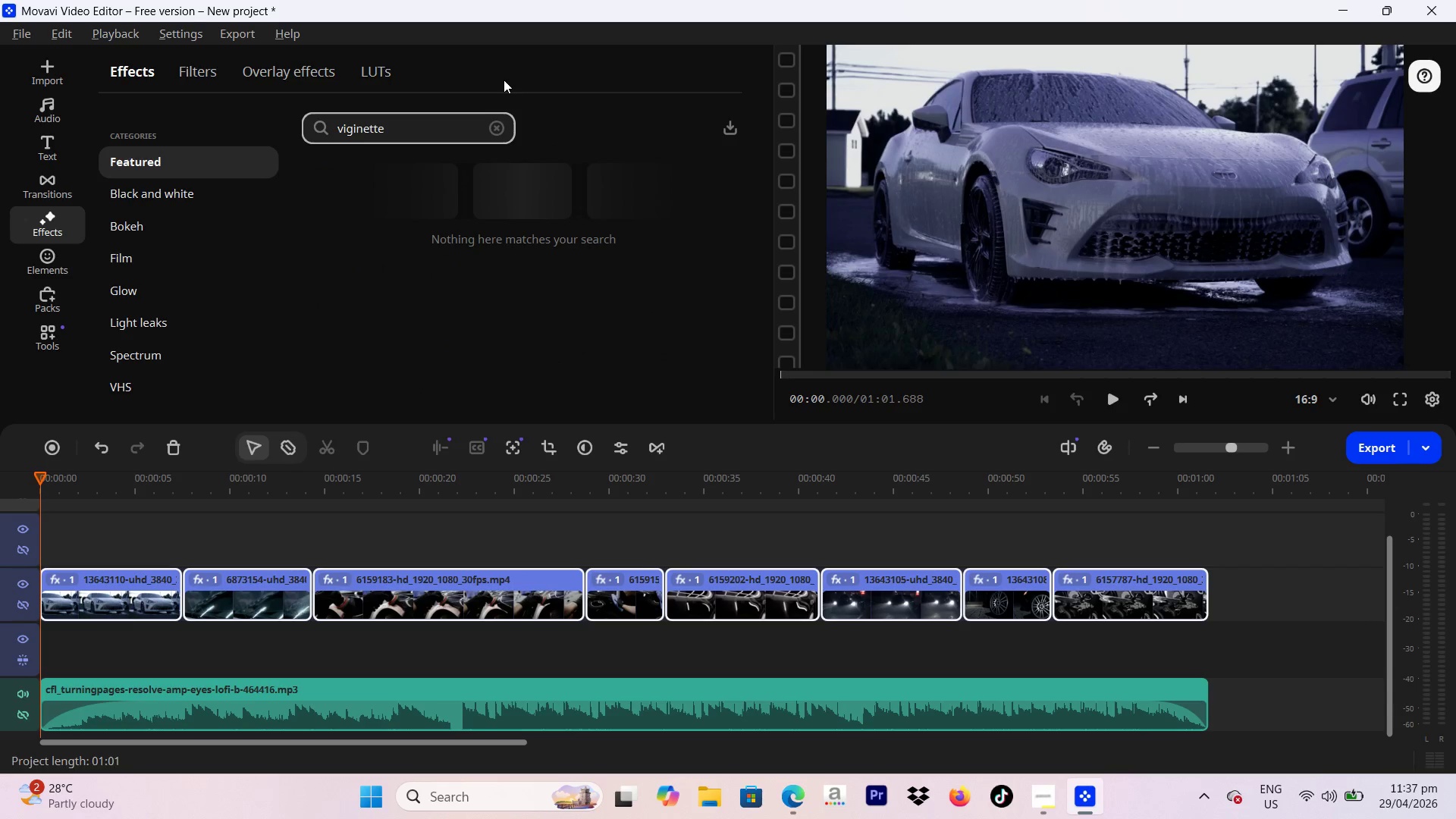 
key(Backspace)
key(Backspace)
key(Backspace)
key(Backspace)
key(Backspace)
key(Backspace)
type(nette)
 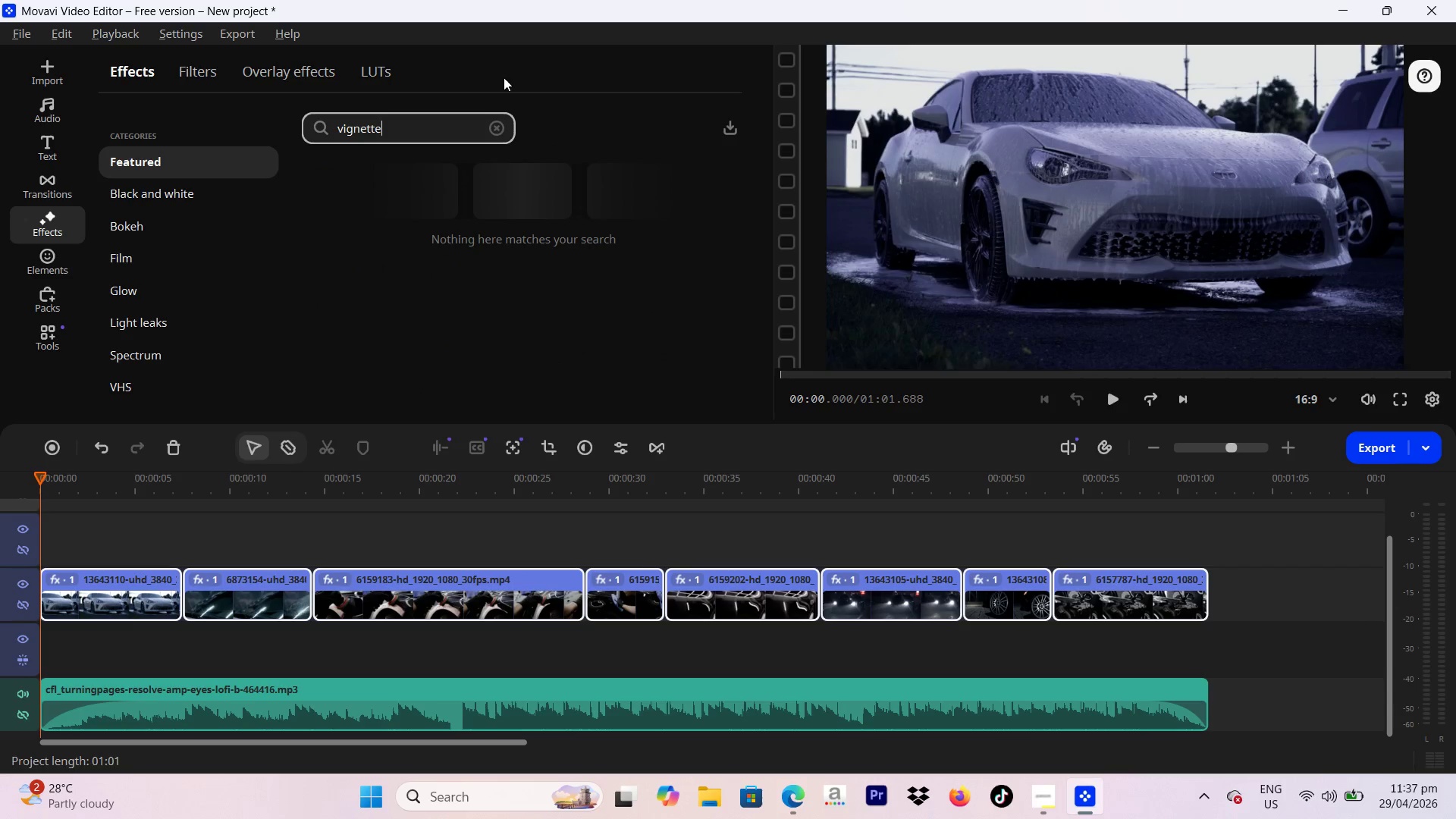 
key(Enter)
 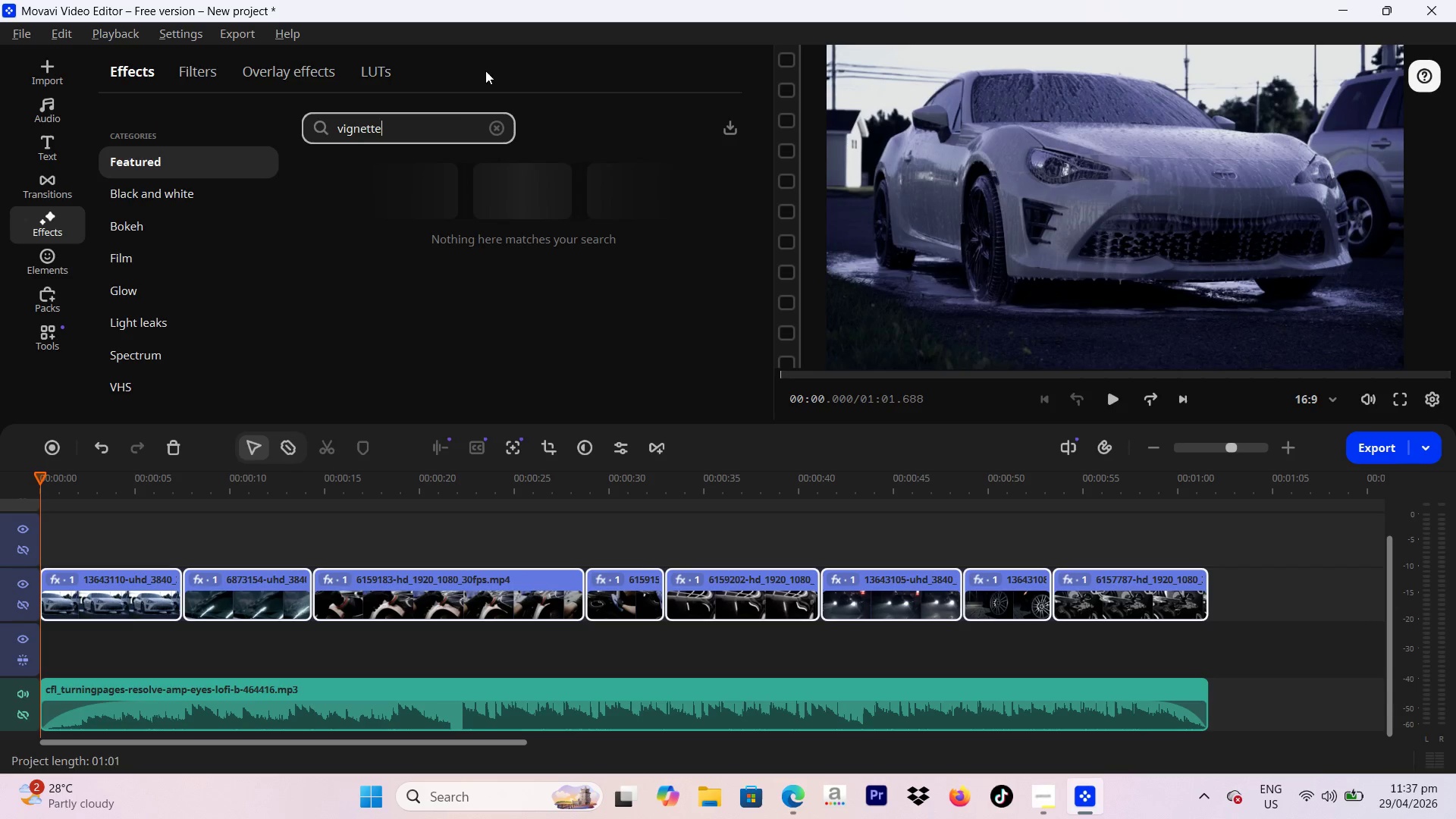 
left_click([494, 127])
 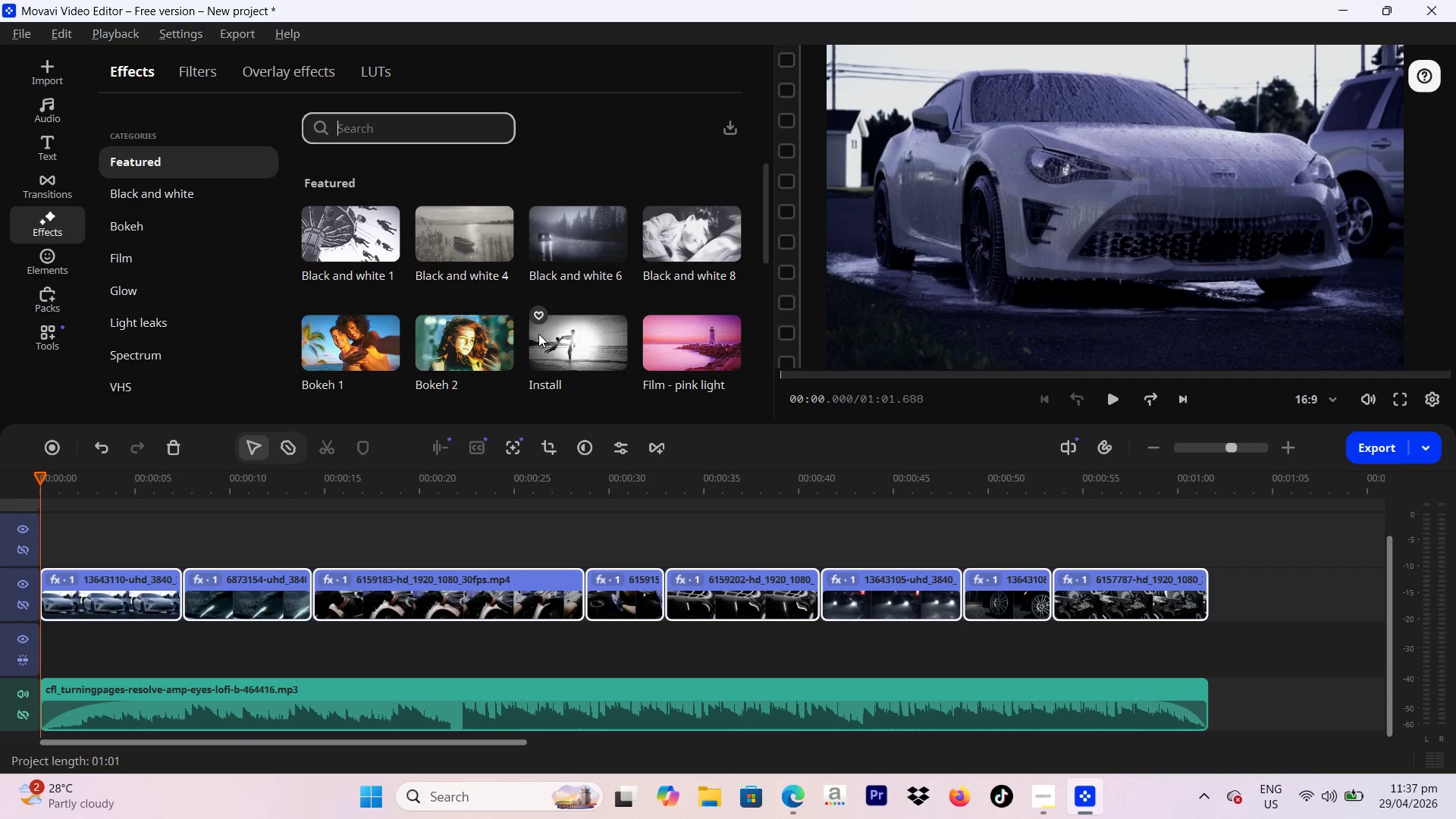 
scroll: coordinate [539, 331], scroll_direction: down, amount: 2.0
 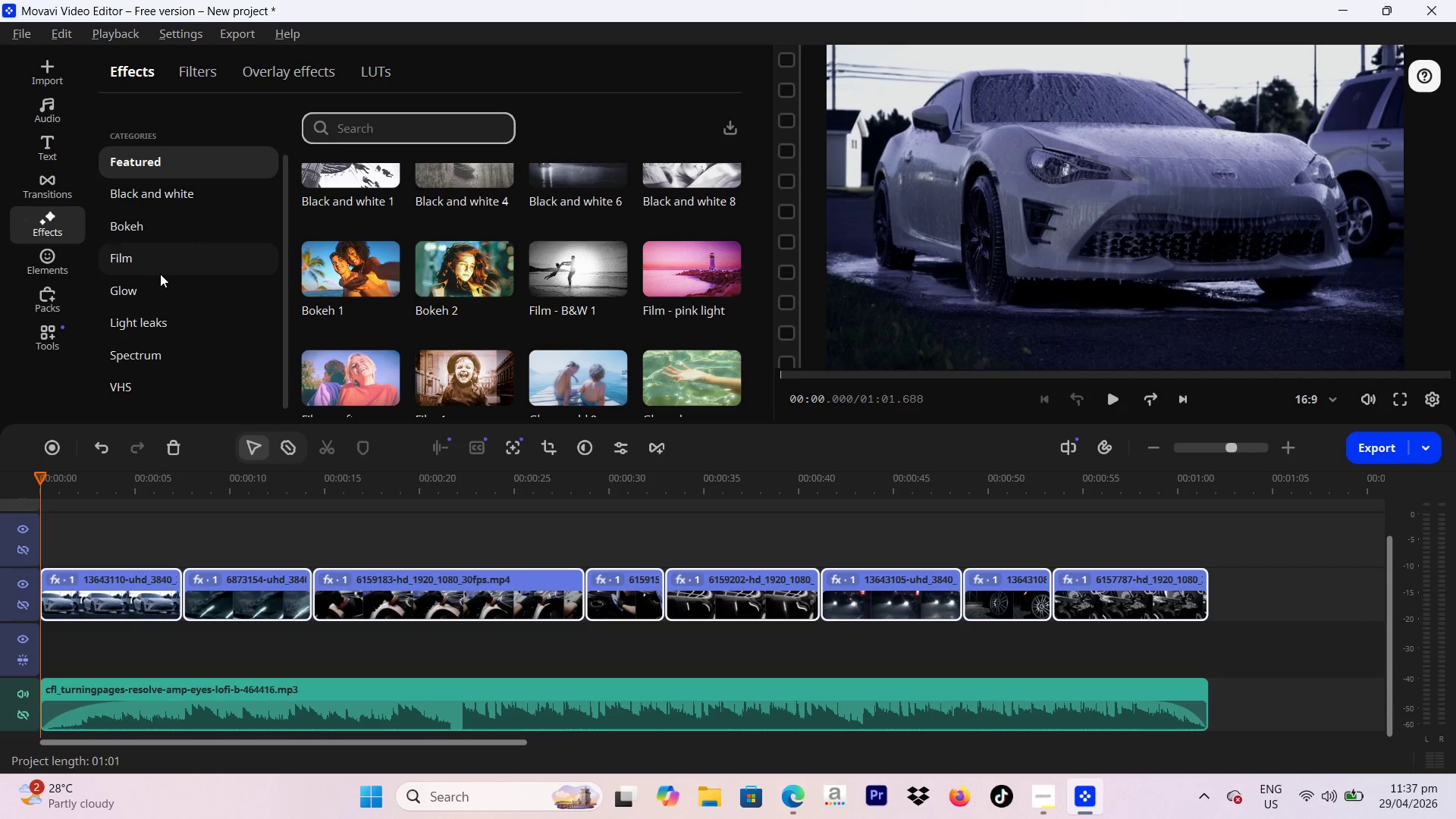 
left_click([160, 274])
 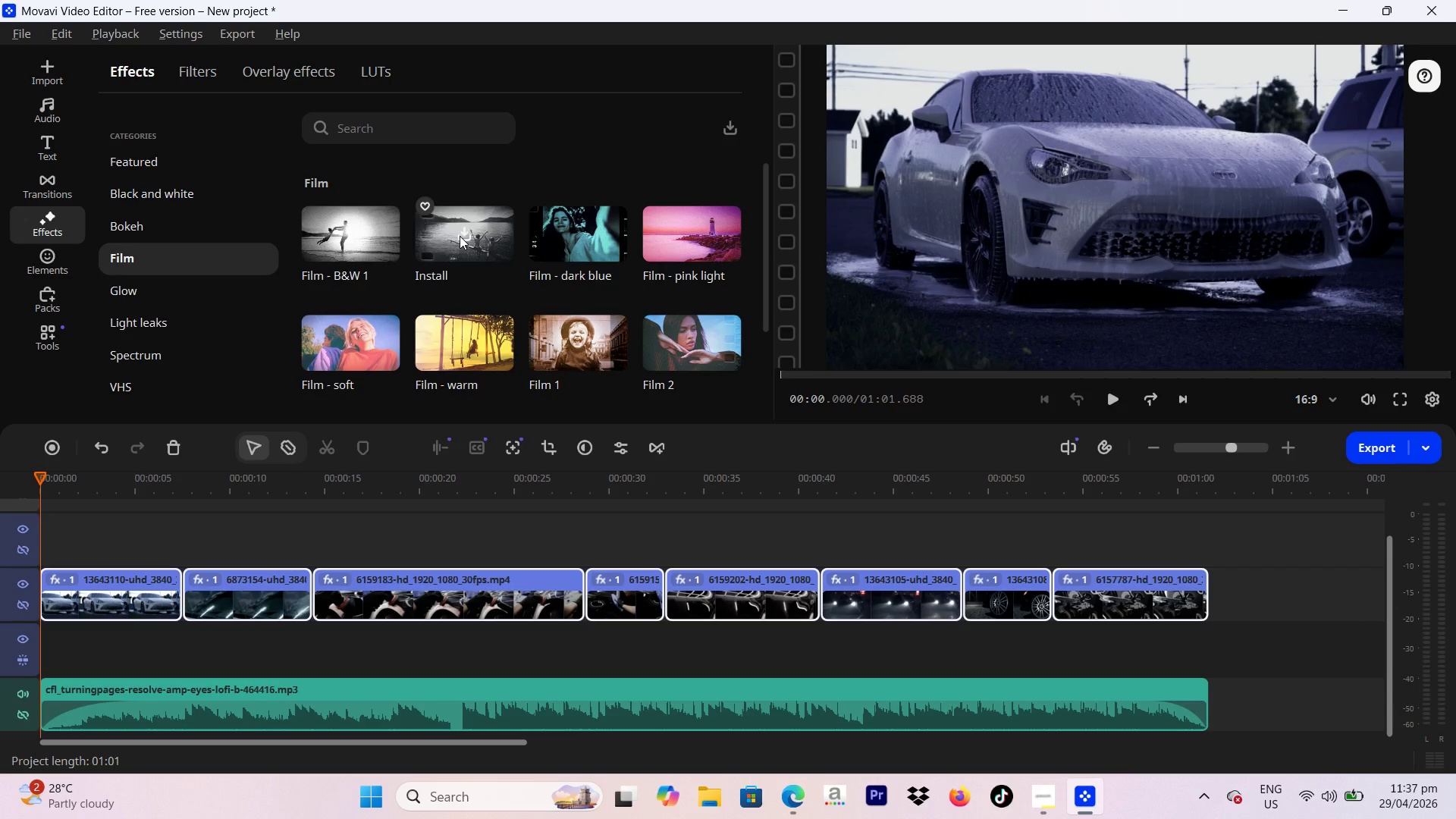 
left_click([460, 236])
 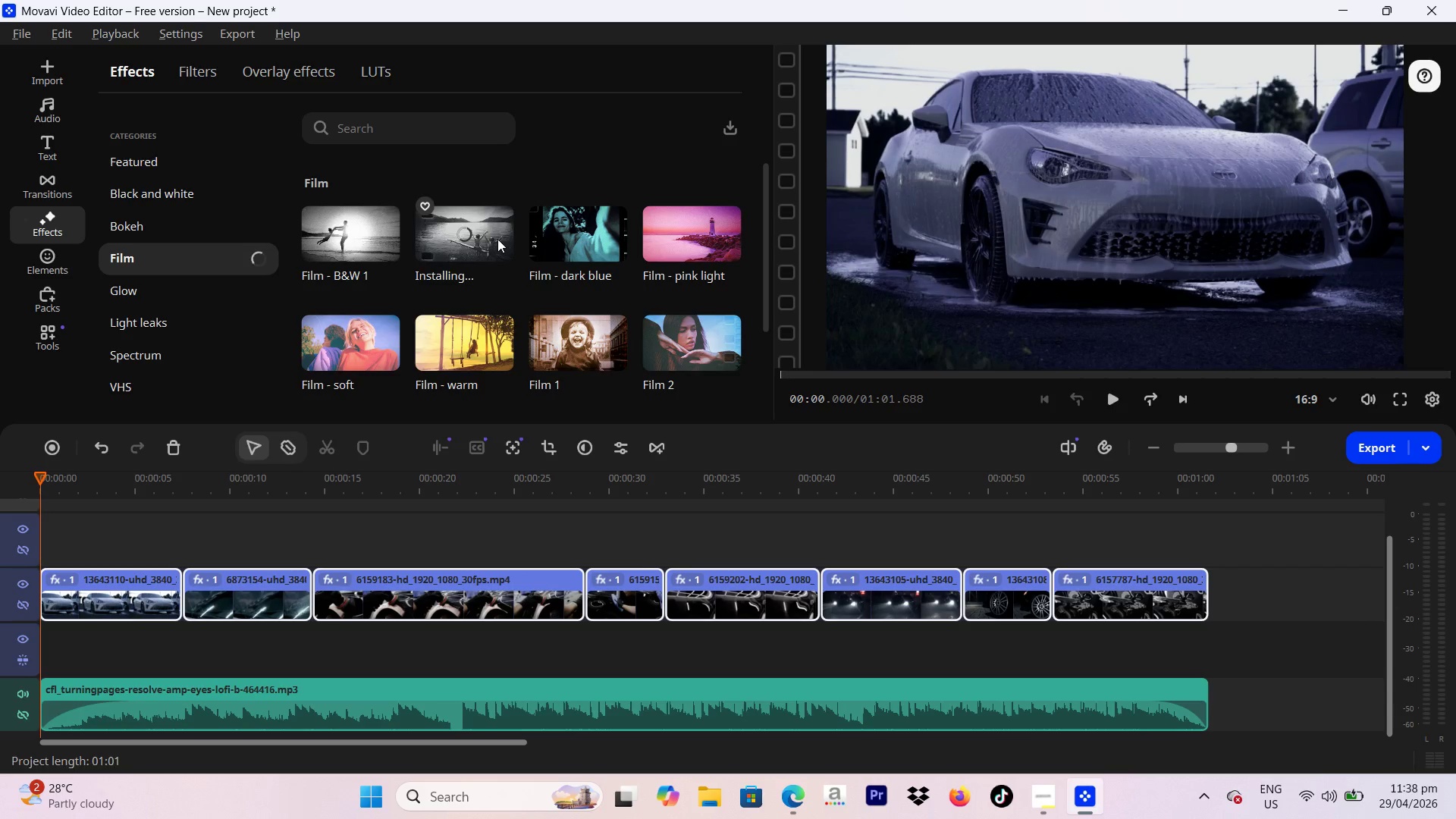 
scroll: coordinate [497, 239], scroll_direction: down, amount: 3.0
 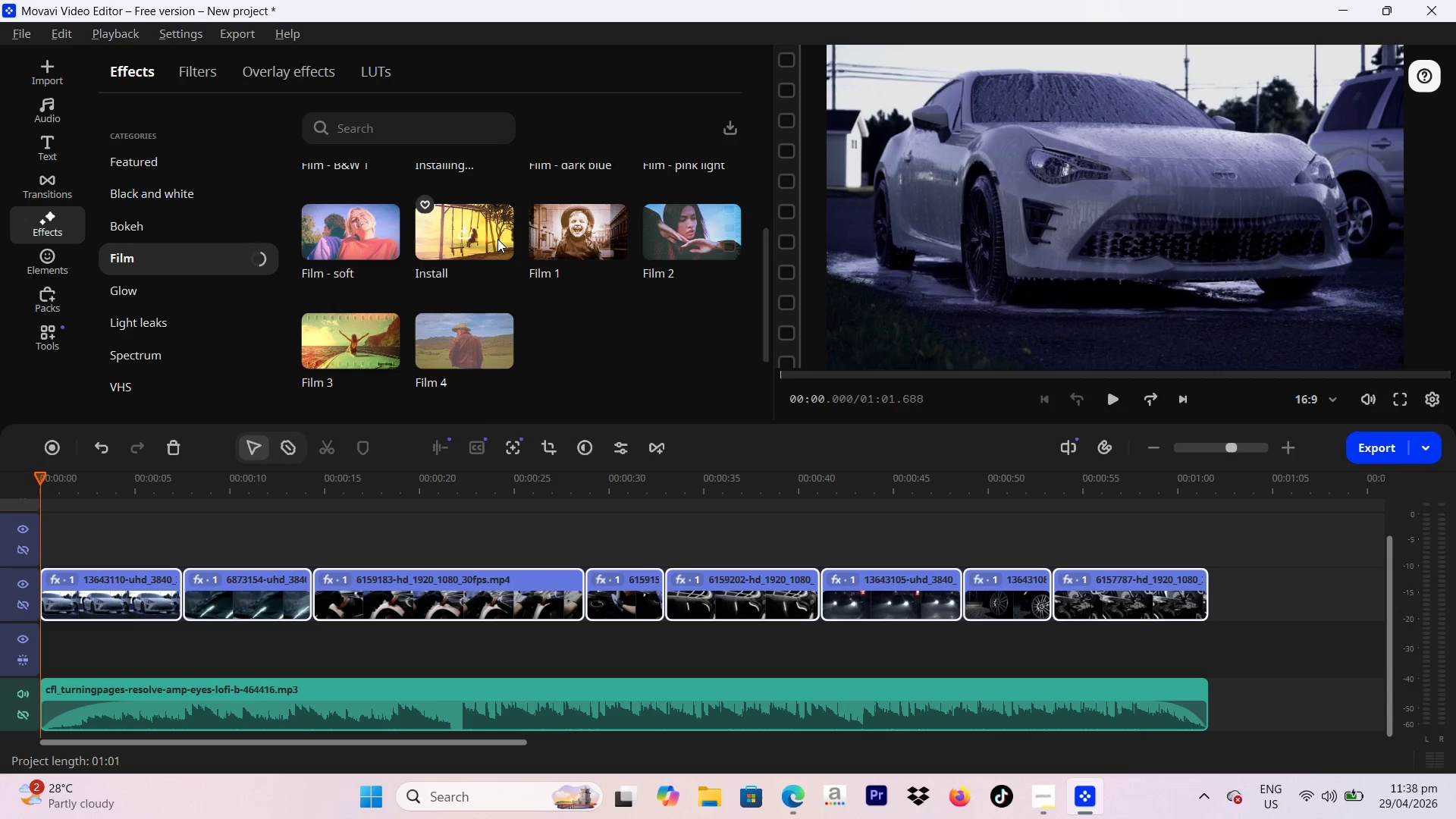 
scroll: coordinate [497, 239], scroll_direction: up, amount: 3.0
 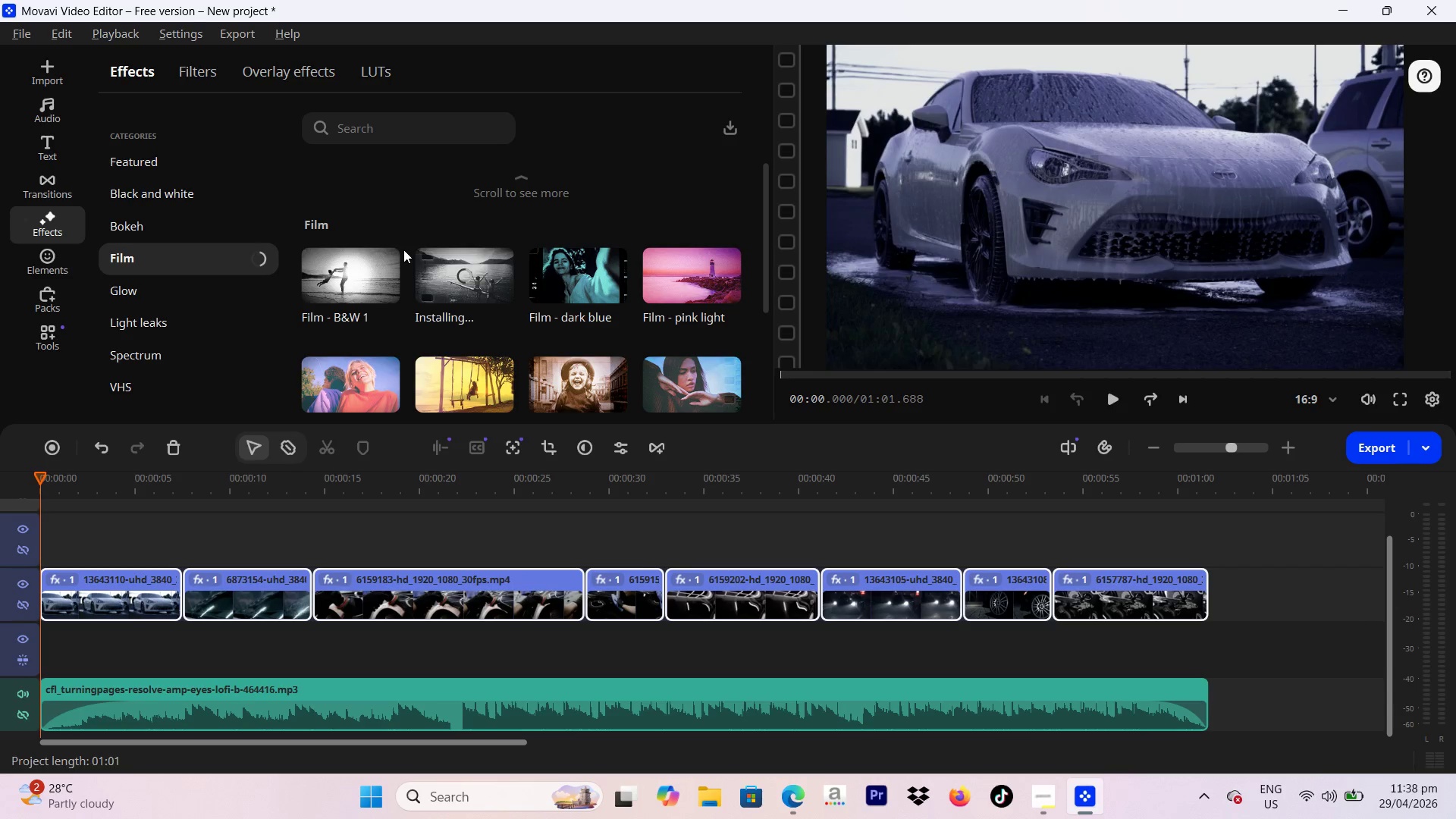 
wait(15.78)
 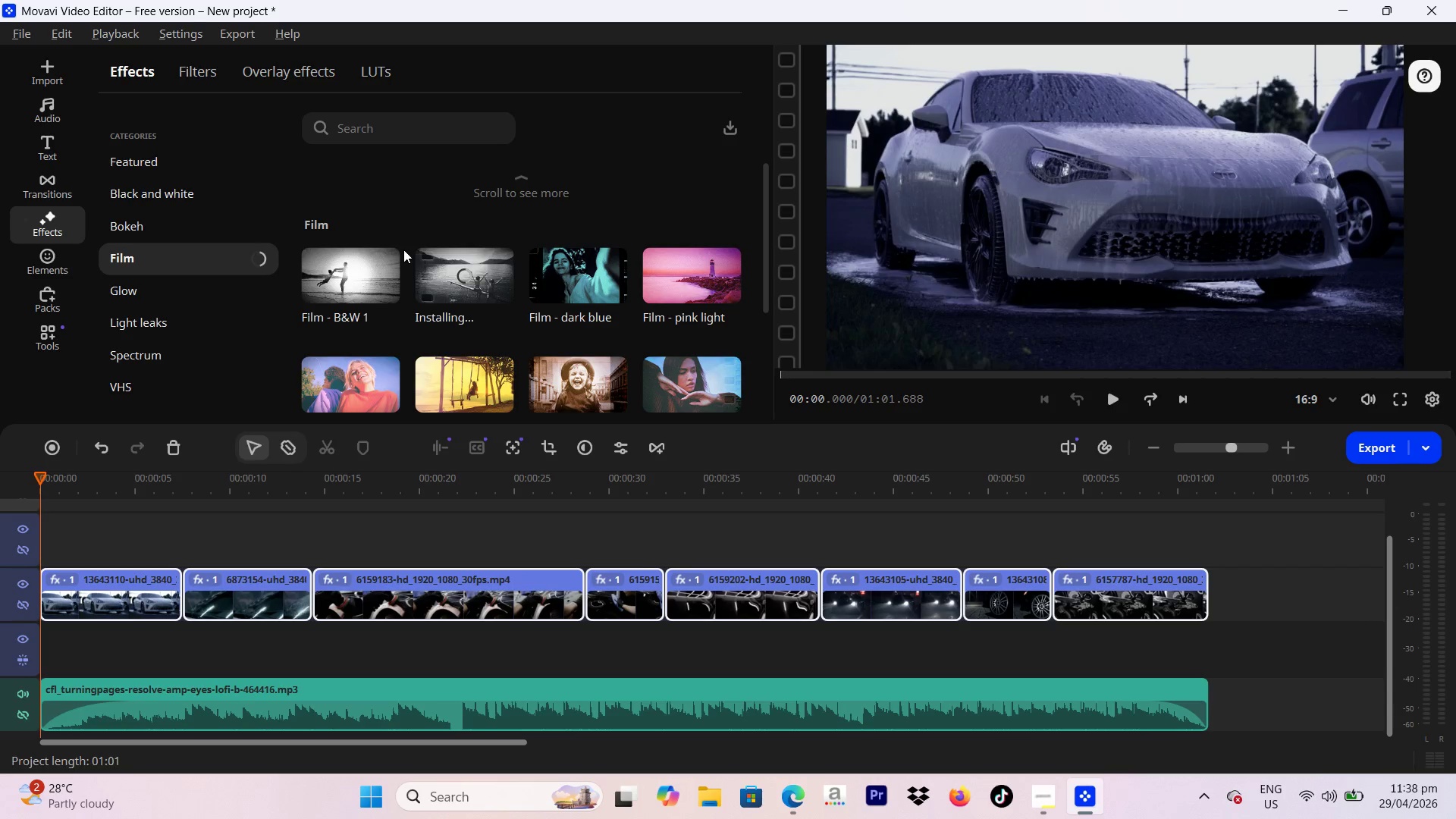 
scroll: coordinate [232, 264], scroll_direction: down, amount: 4.0
 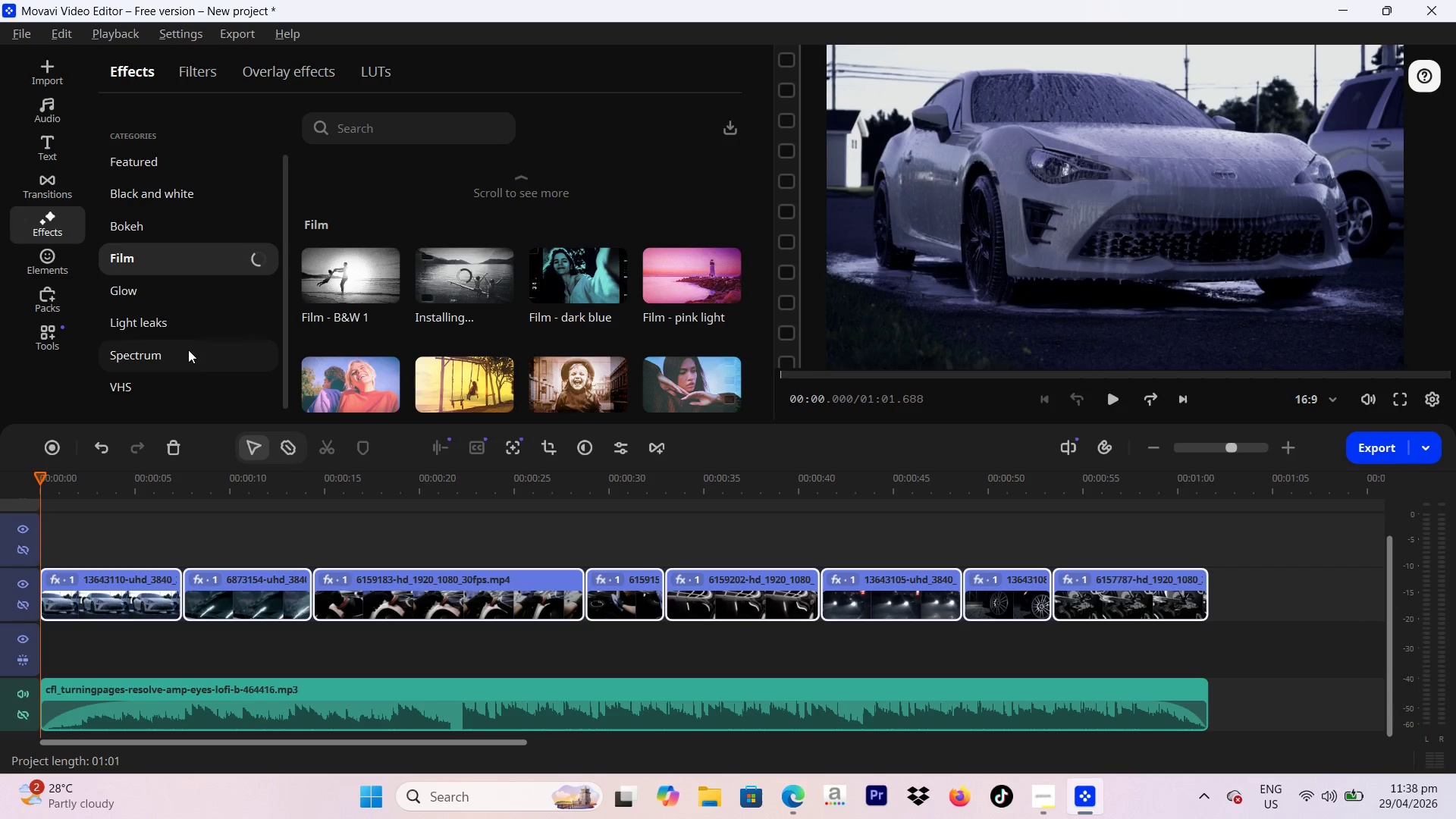 
left_click([188, 350])
 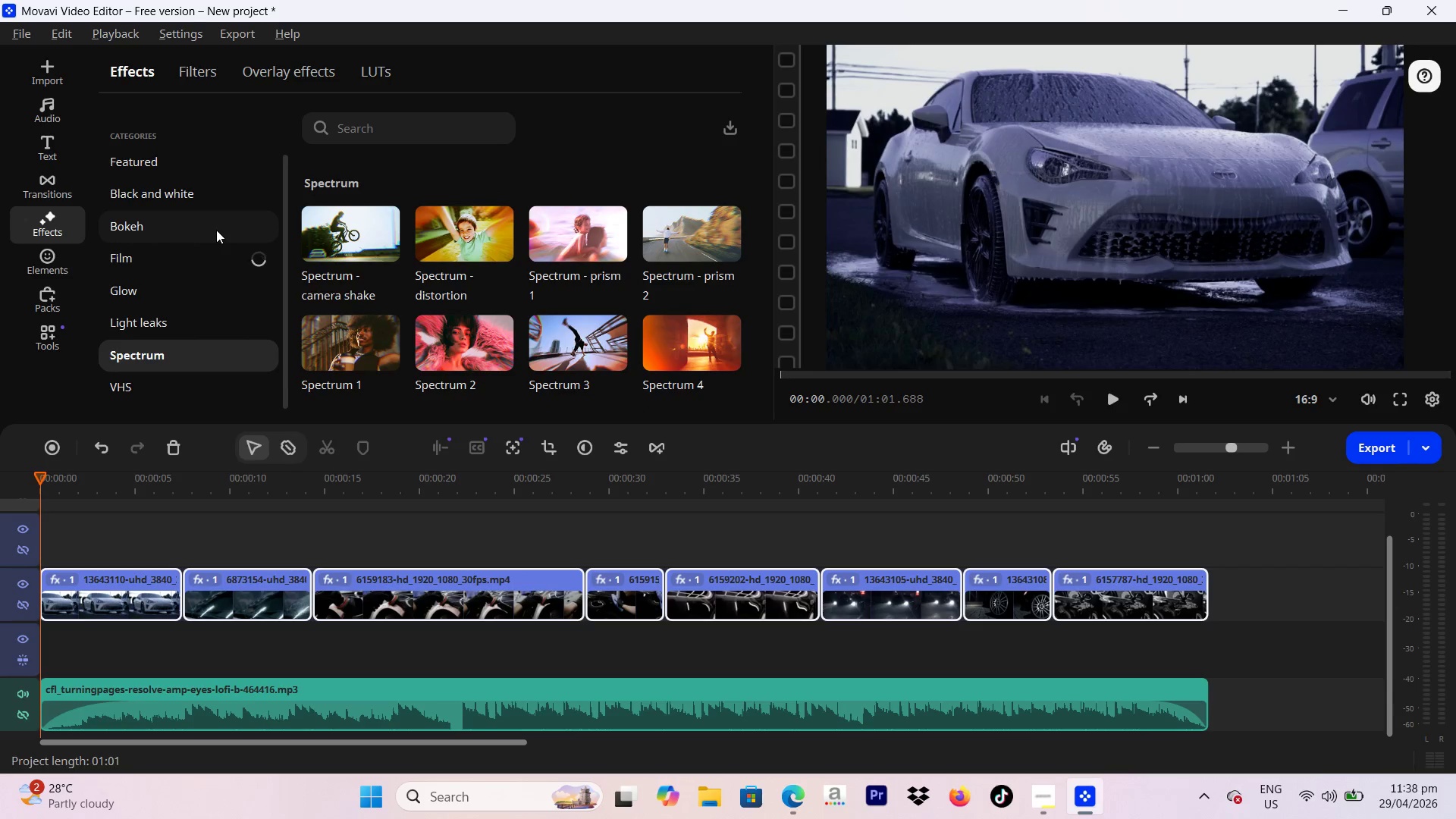 
scroll: coordinate [216, 230], scroll_direction: up, amount: 2.0
 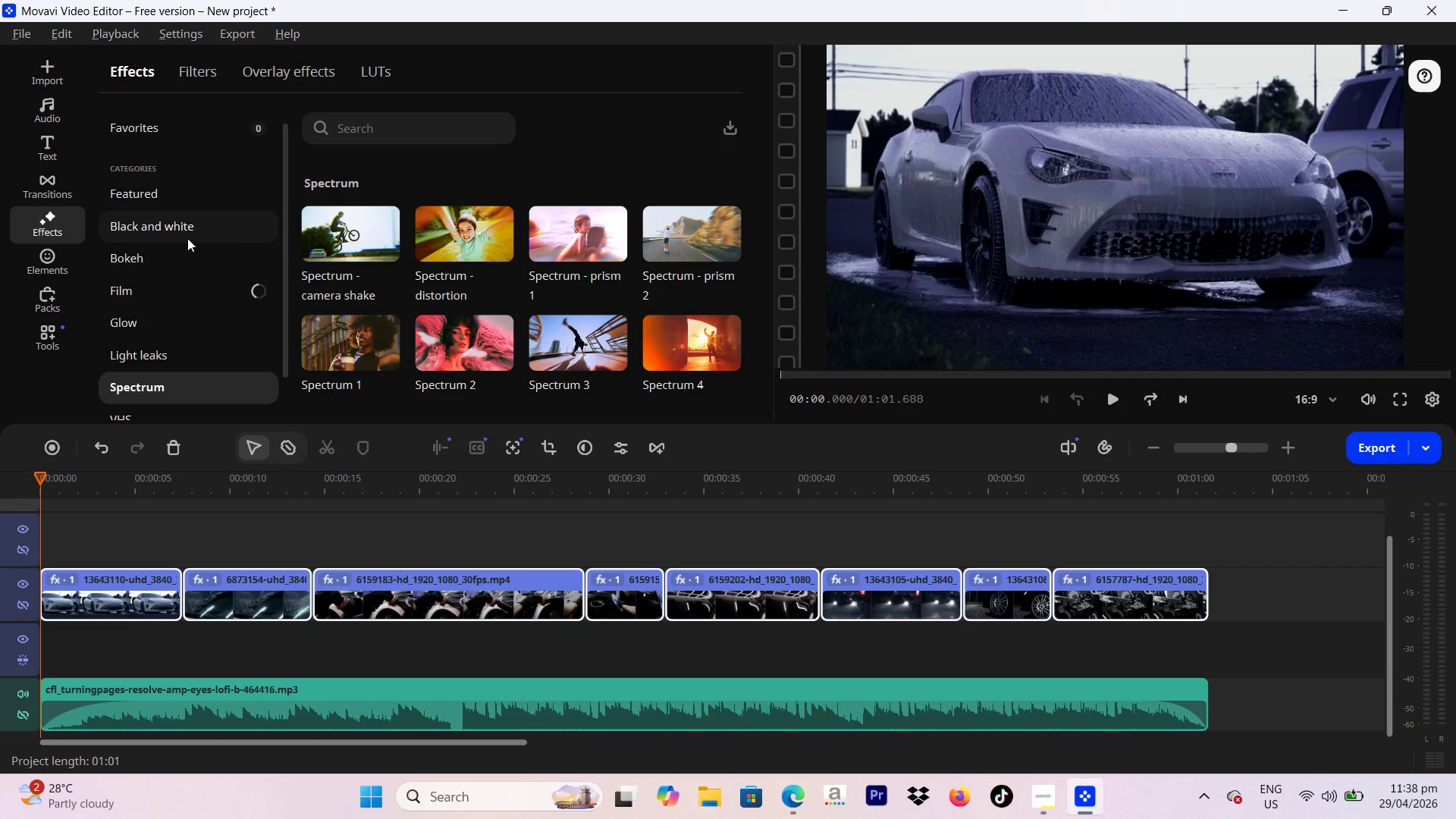 
left_click([187, 238])
 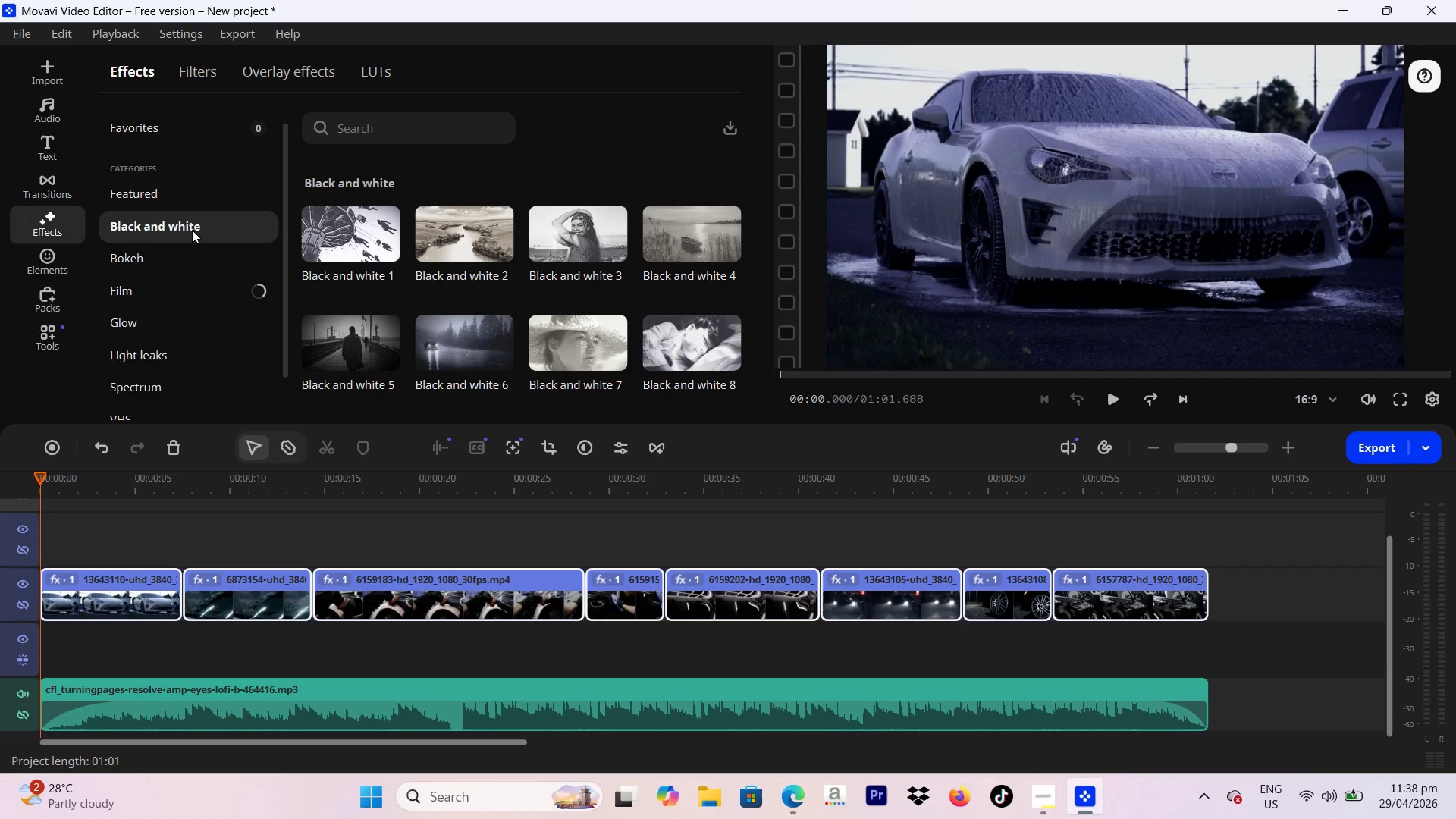 
scroll: coordinate [219, 257], scroll_direction: down, amount: 4.0
 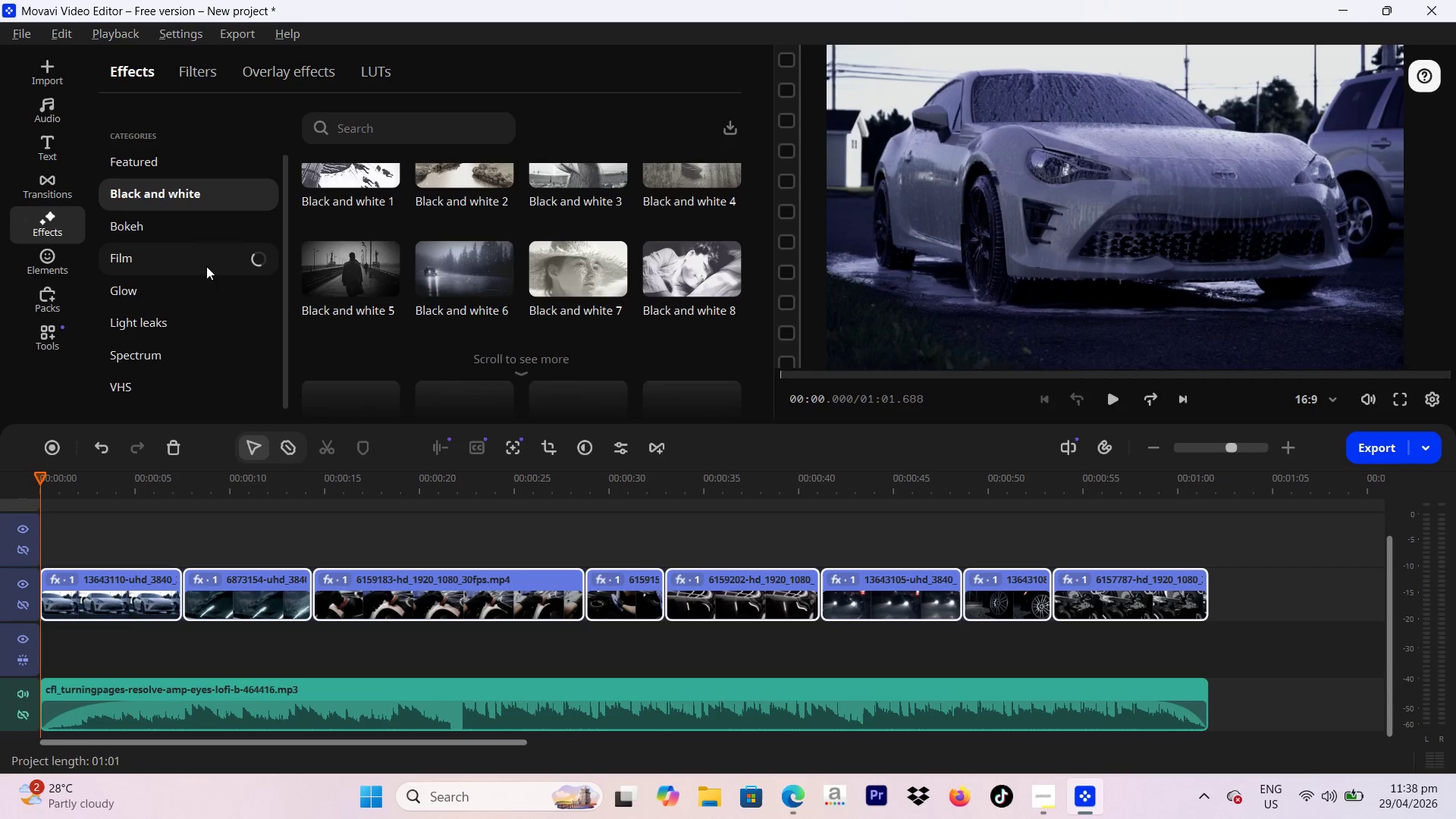 
left_click([206, 260])
 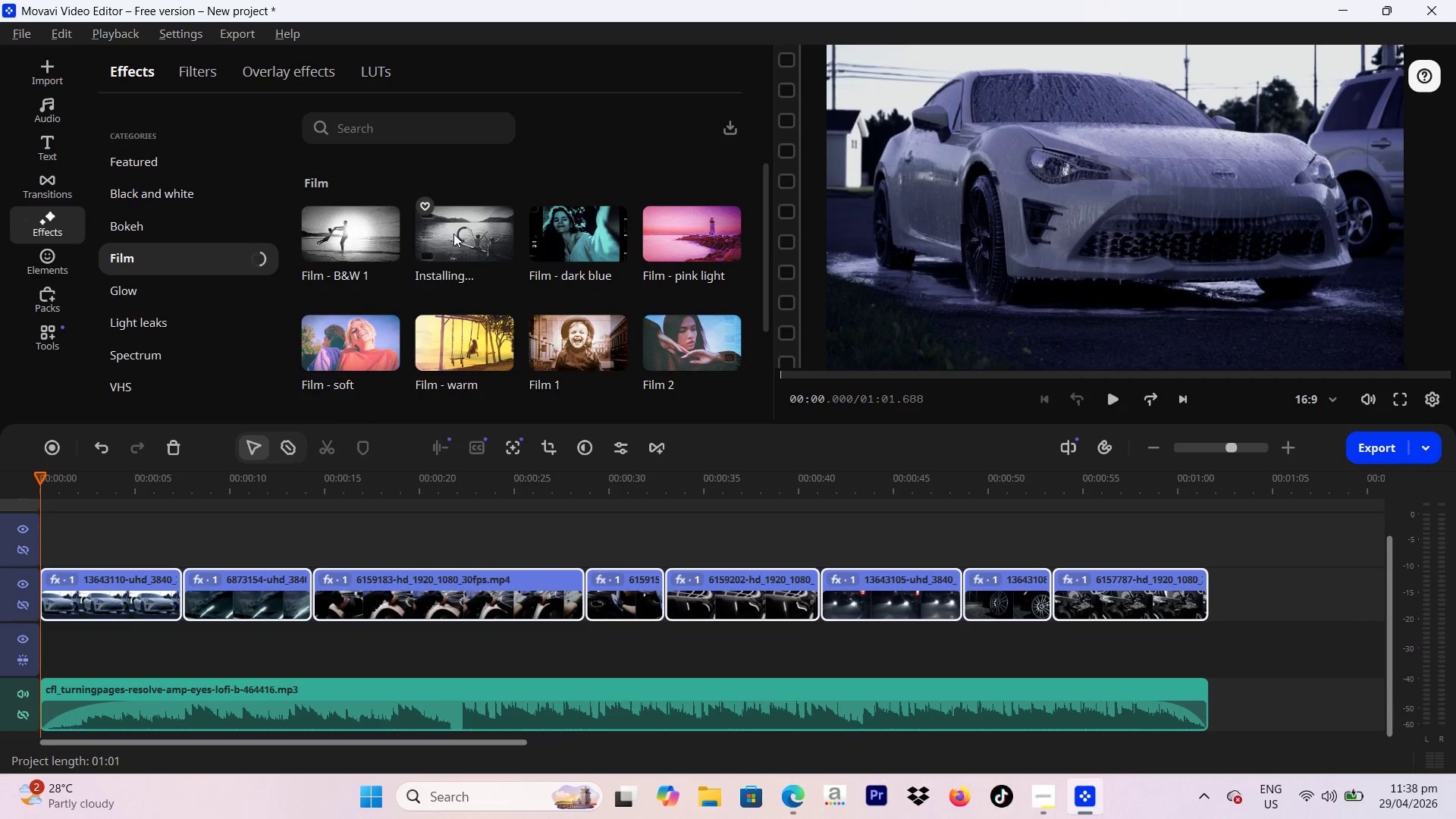 
left_click([342, 229])
 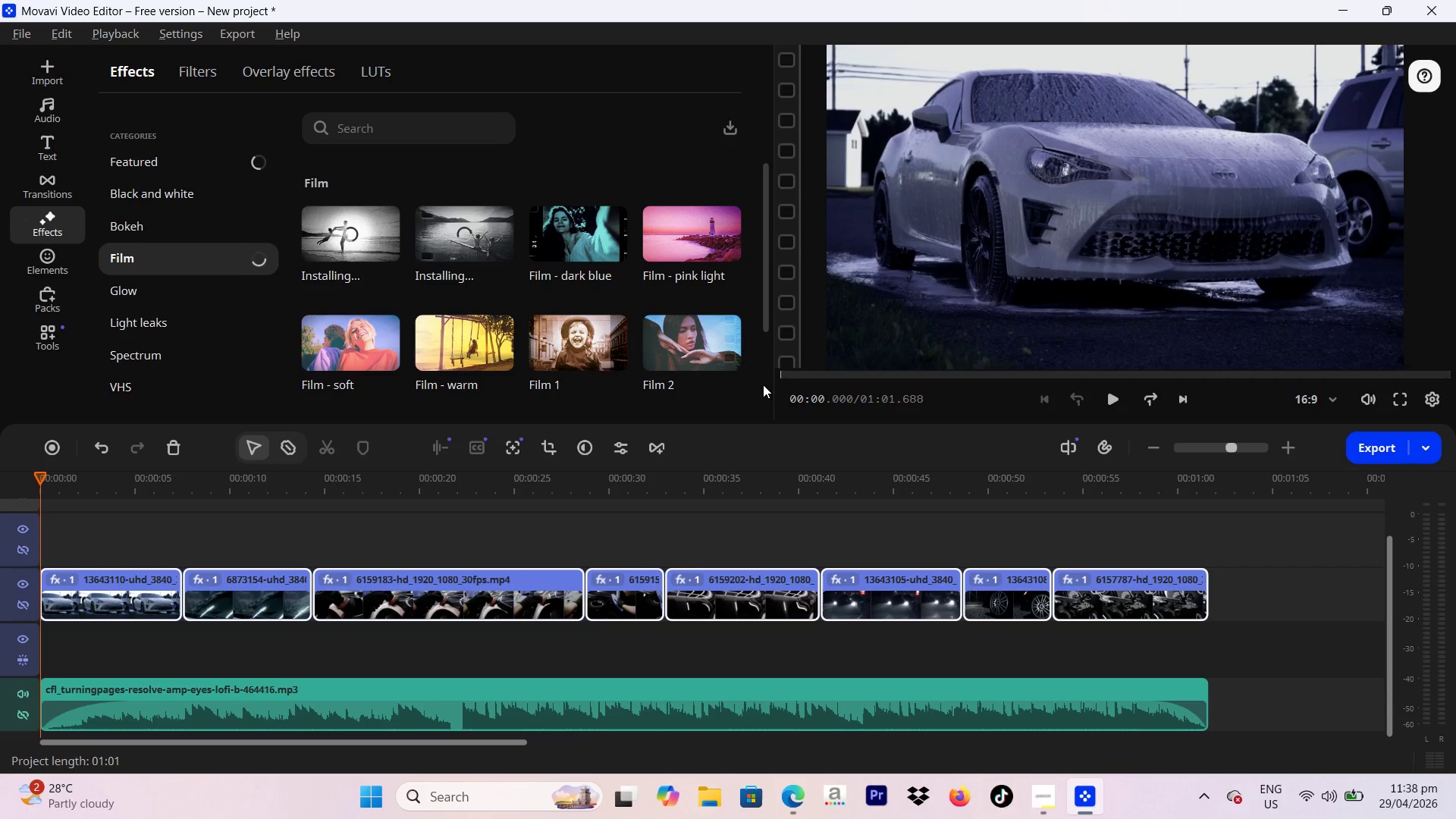 
mouse_move([599, 362])
 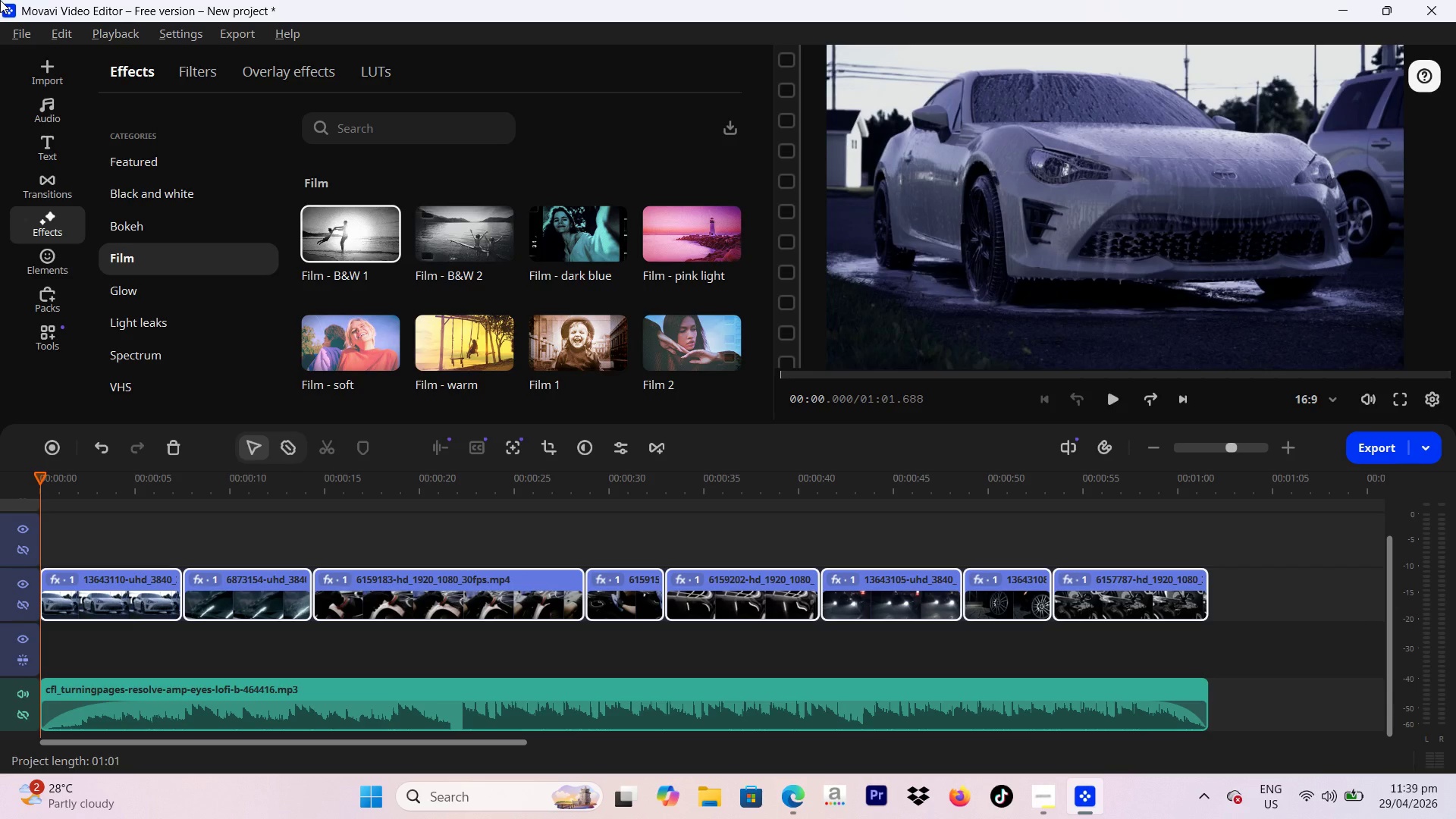 
wait(72.5)
 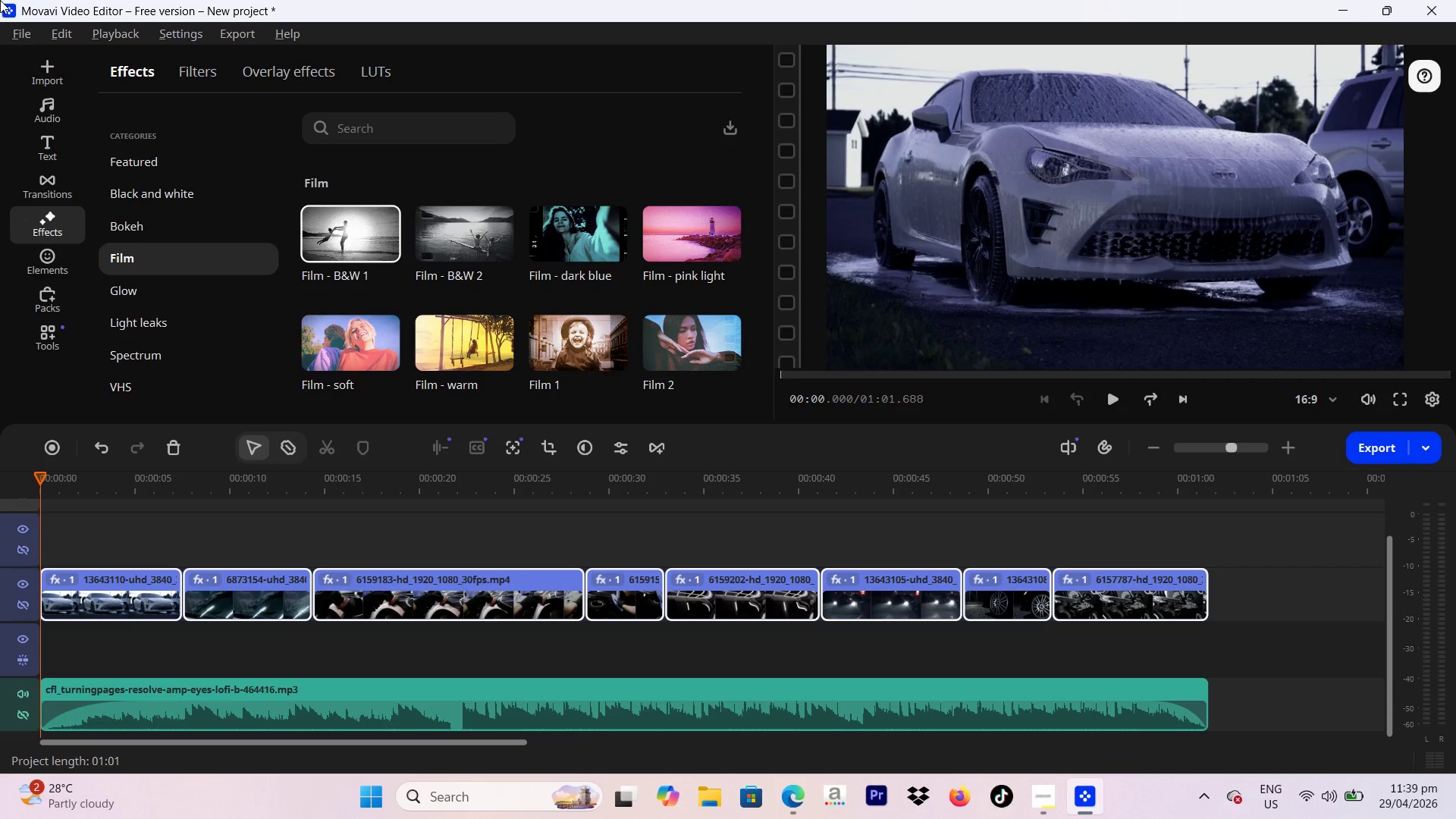 
left_click([354, 231])
 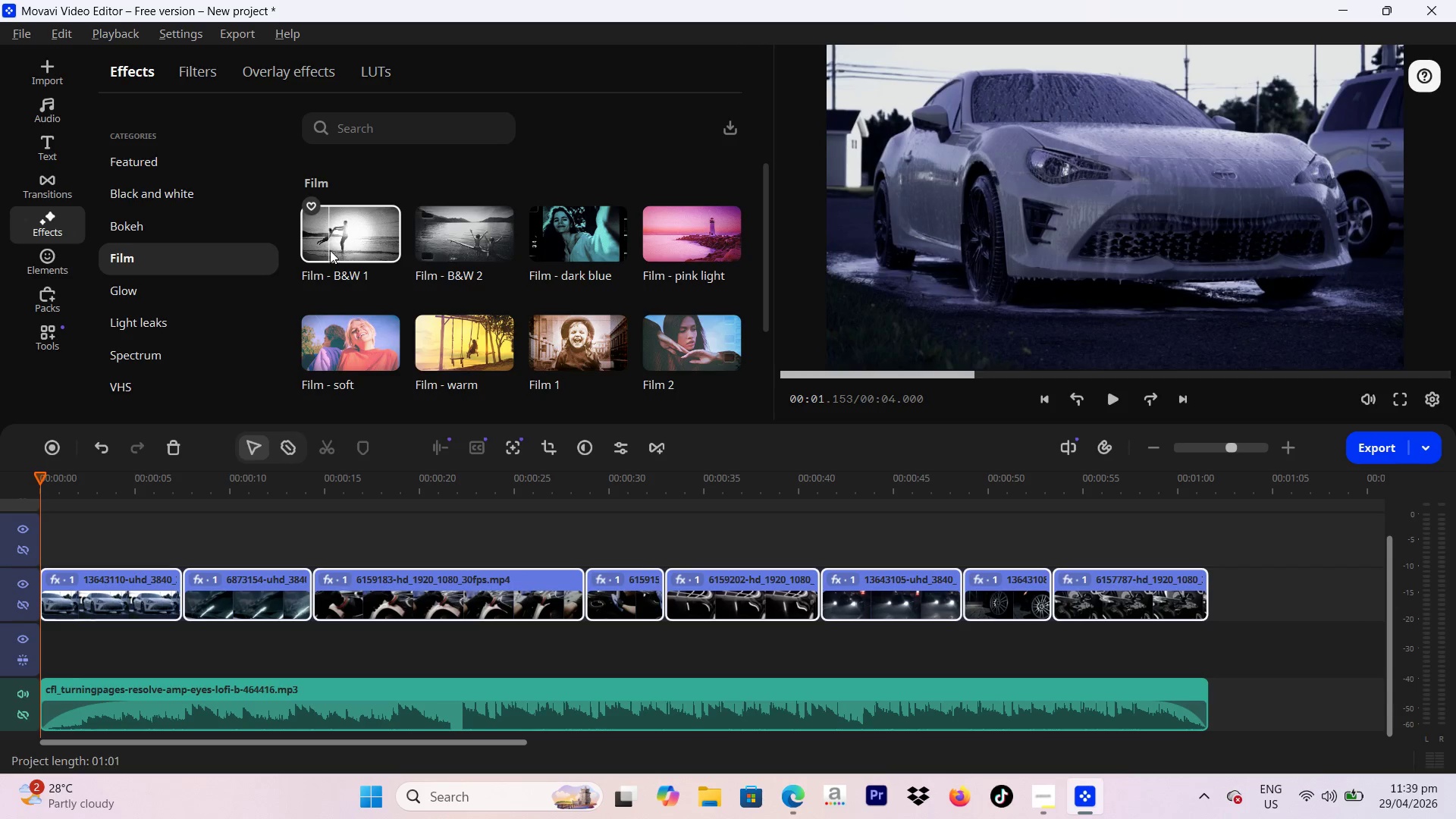 
left_click([330, 243])
 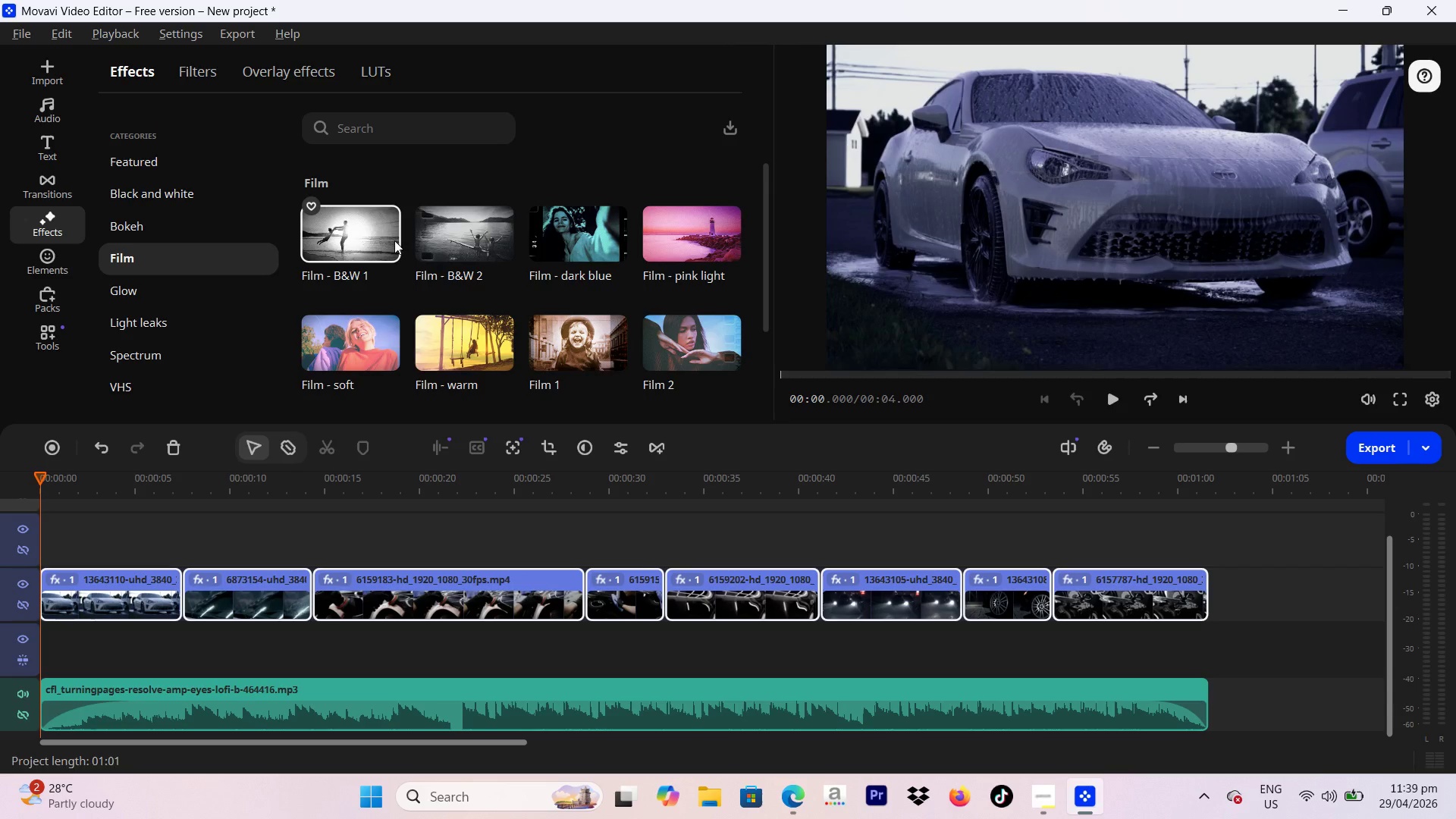 
right_click([335, 219])
 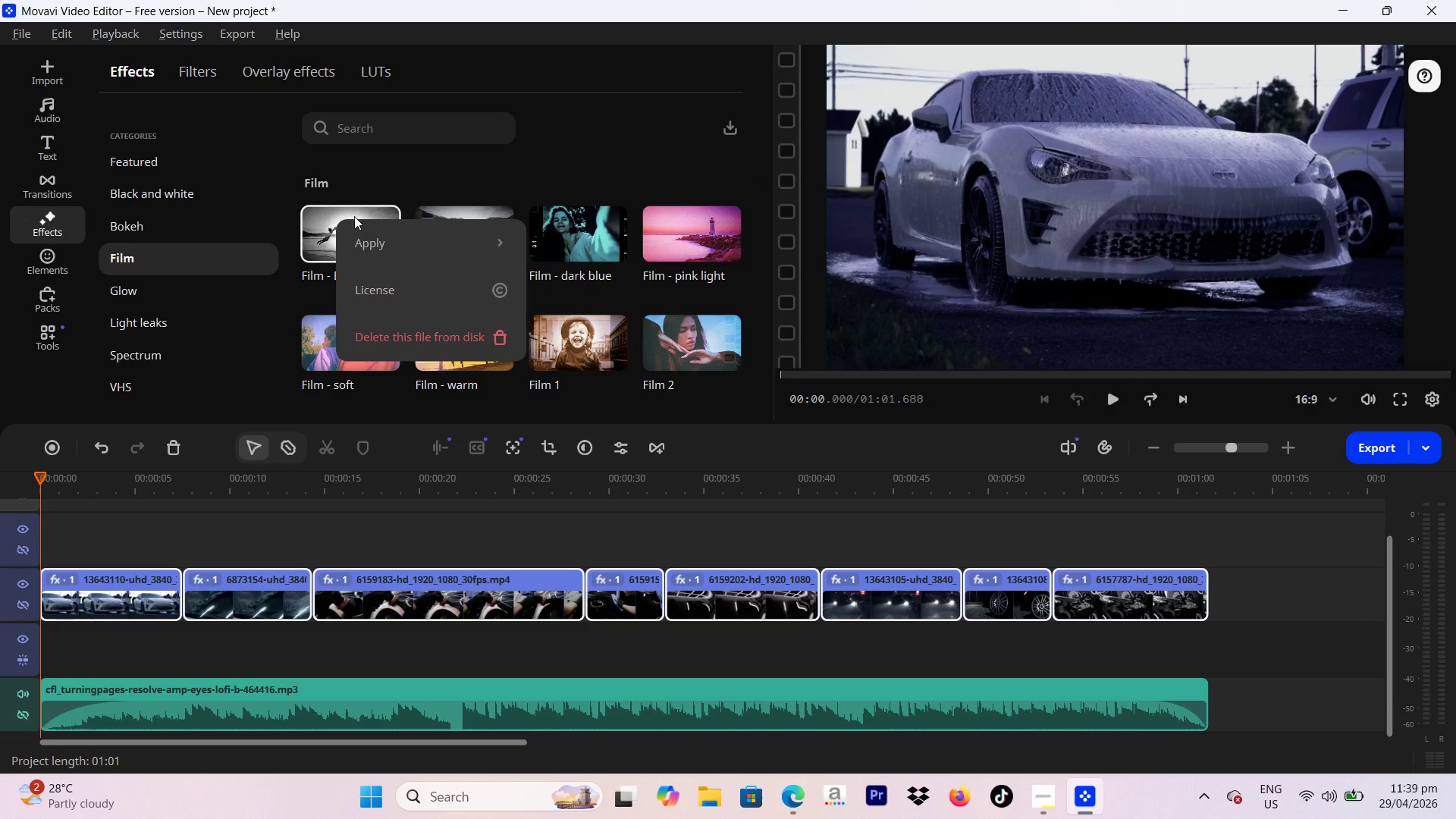 
left_click([375, 186])
 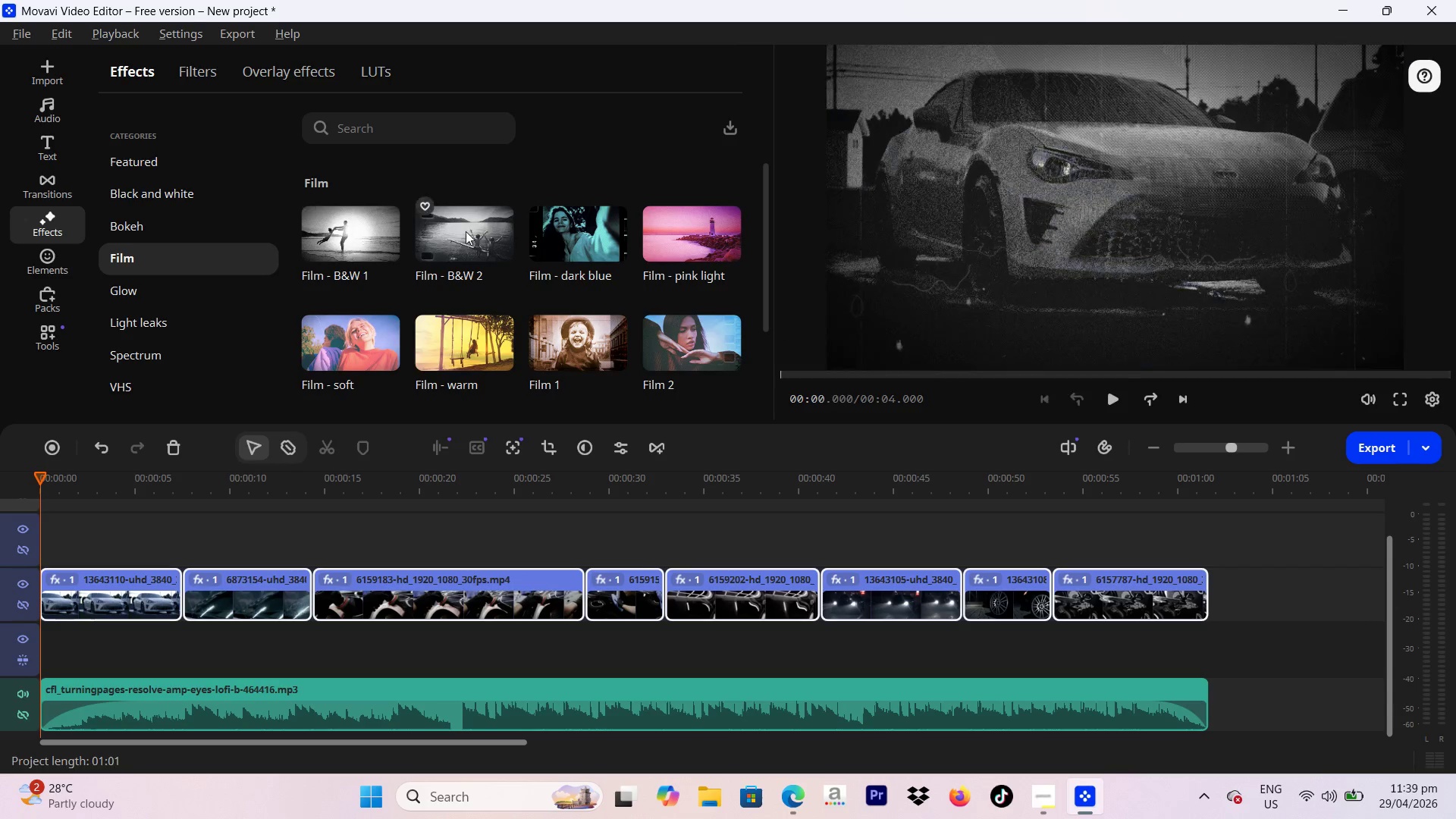 
left_click([466, 231])
 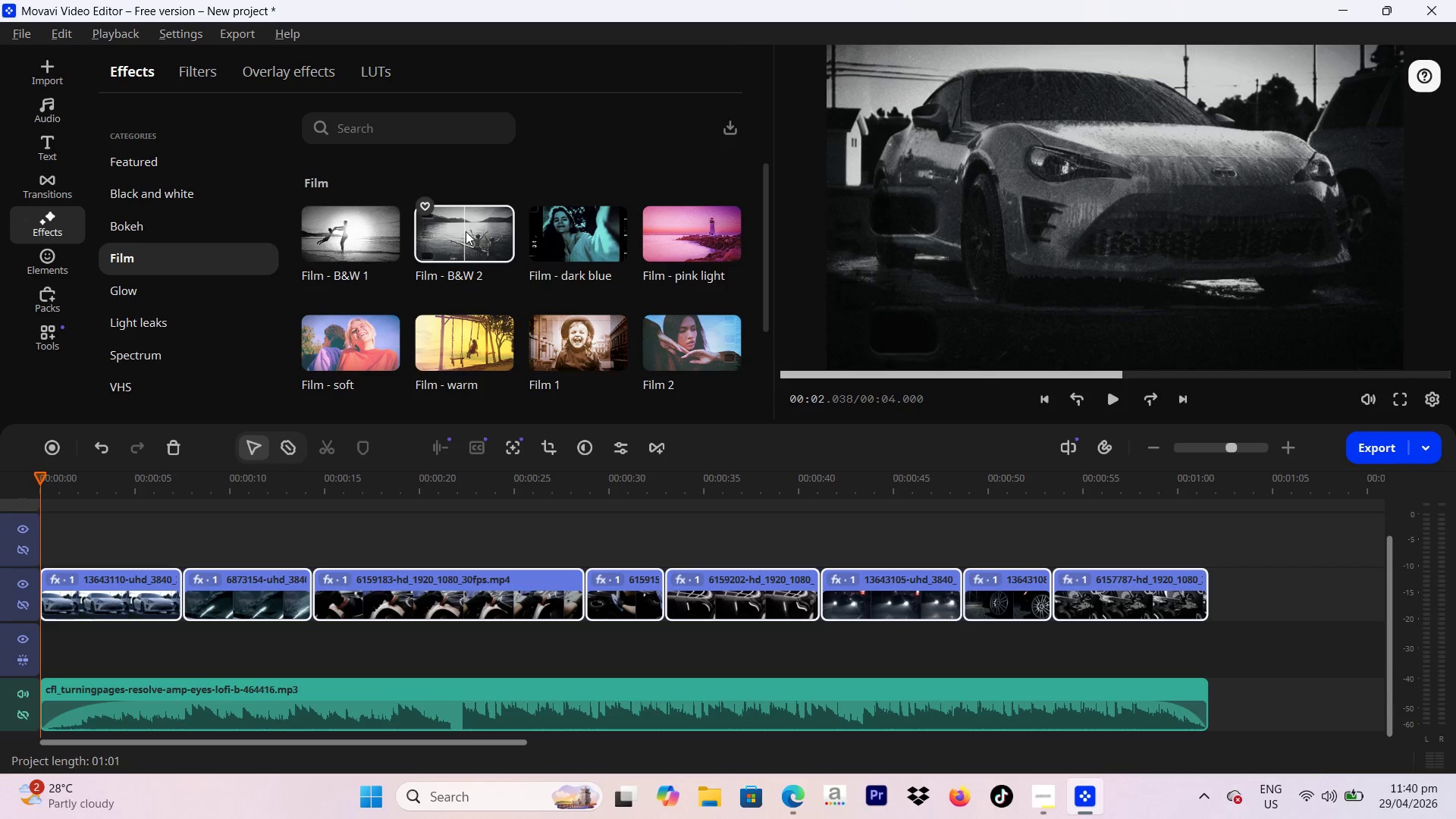 
left_click_drag(start_coordinate=[466, 231], to_coordinate=[79, 524])
 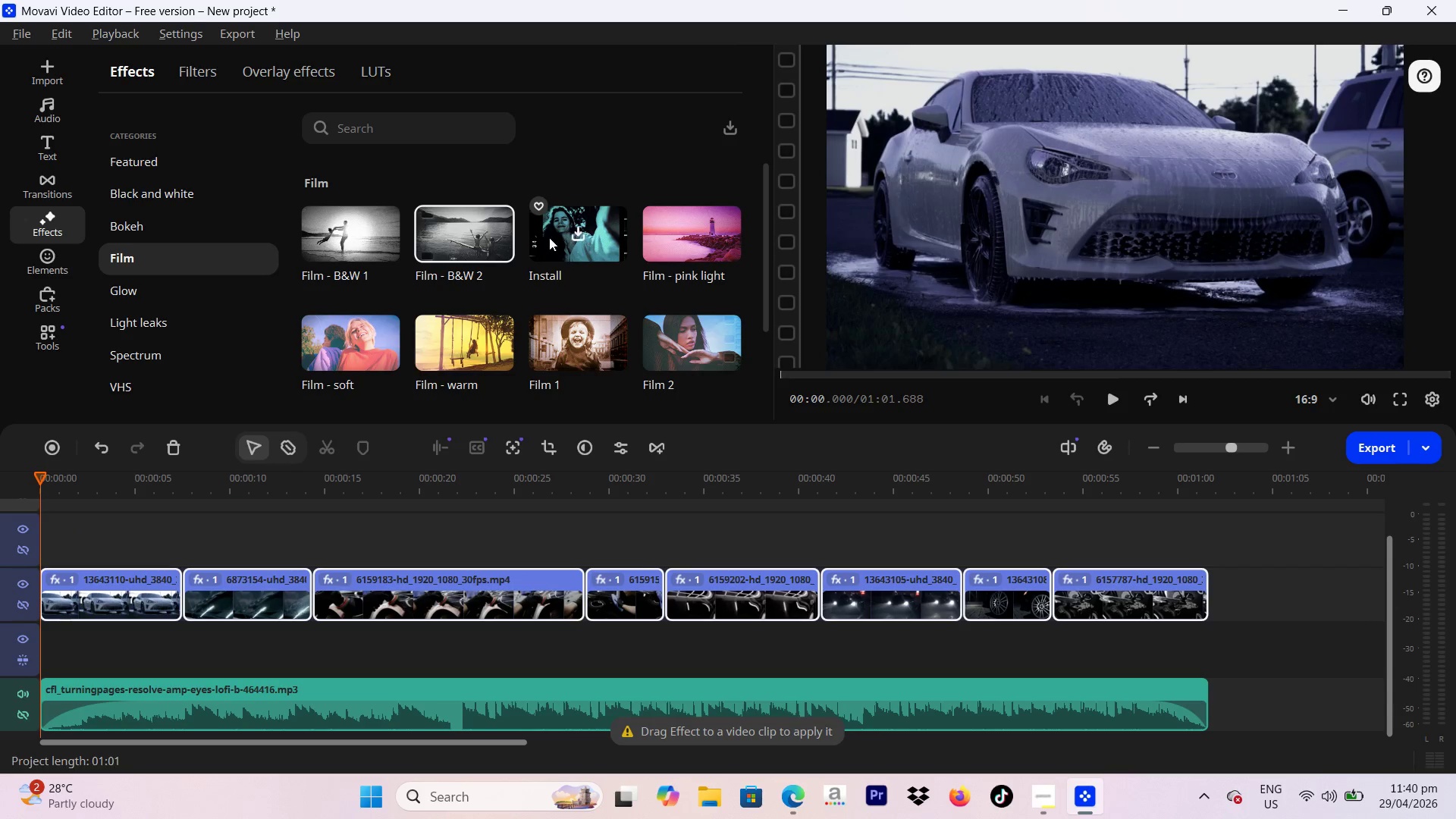 
left_click_drag(start_coordinate=[483, 237], to_coordinate=[107, 584])
 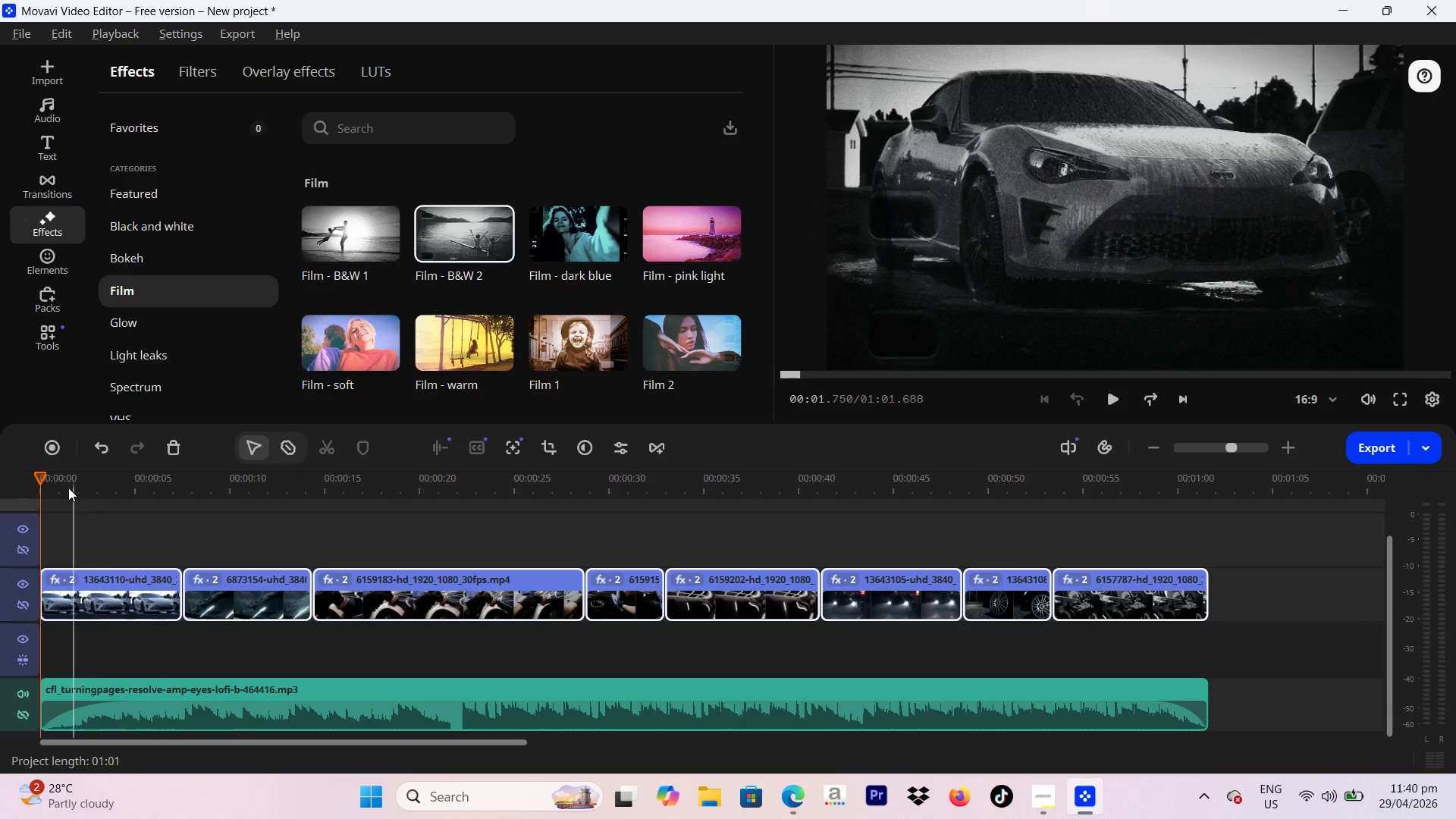 
left_click_drag(start_coordinate=[67, 485], to_coordinate=[141, 488])
 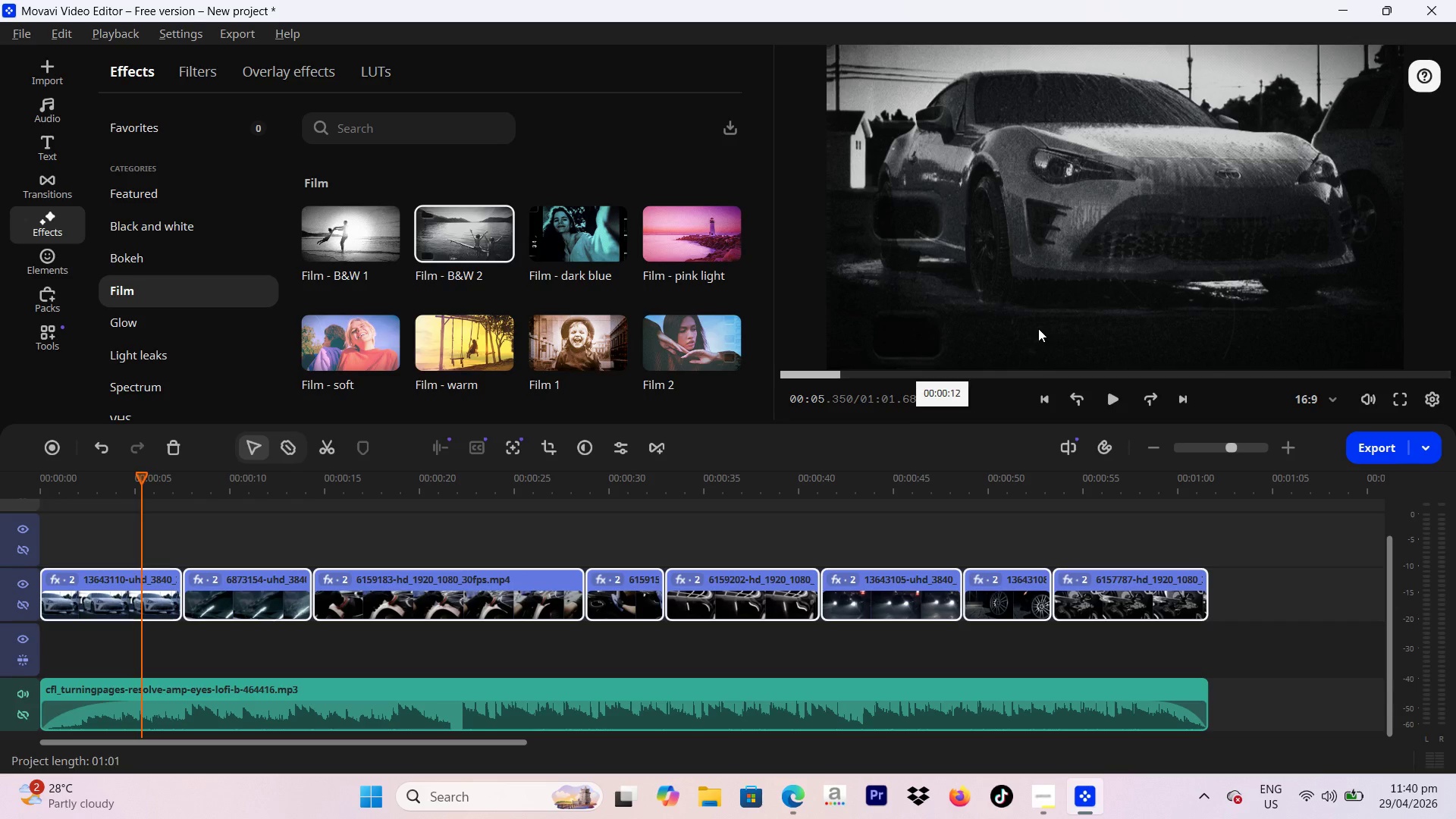 
left_click([1038, 328])
 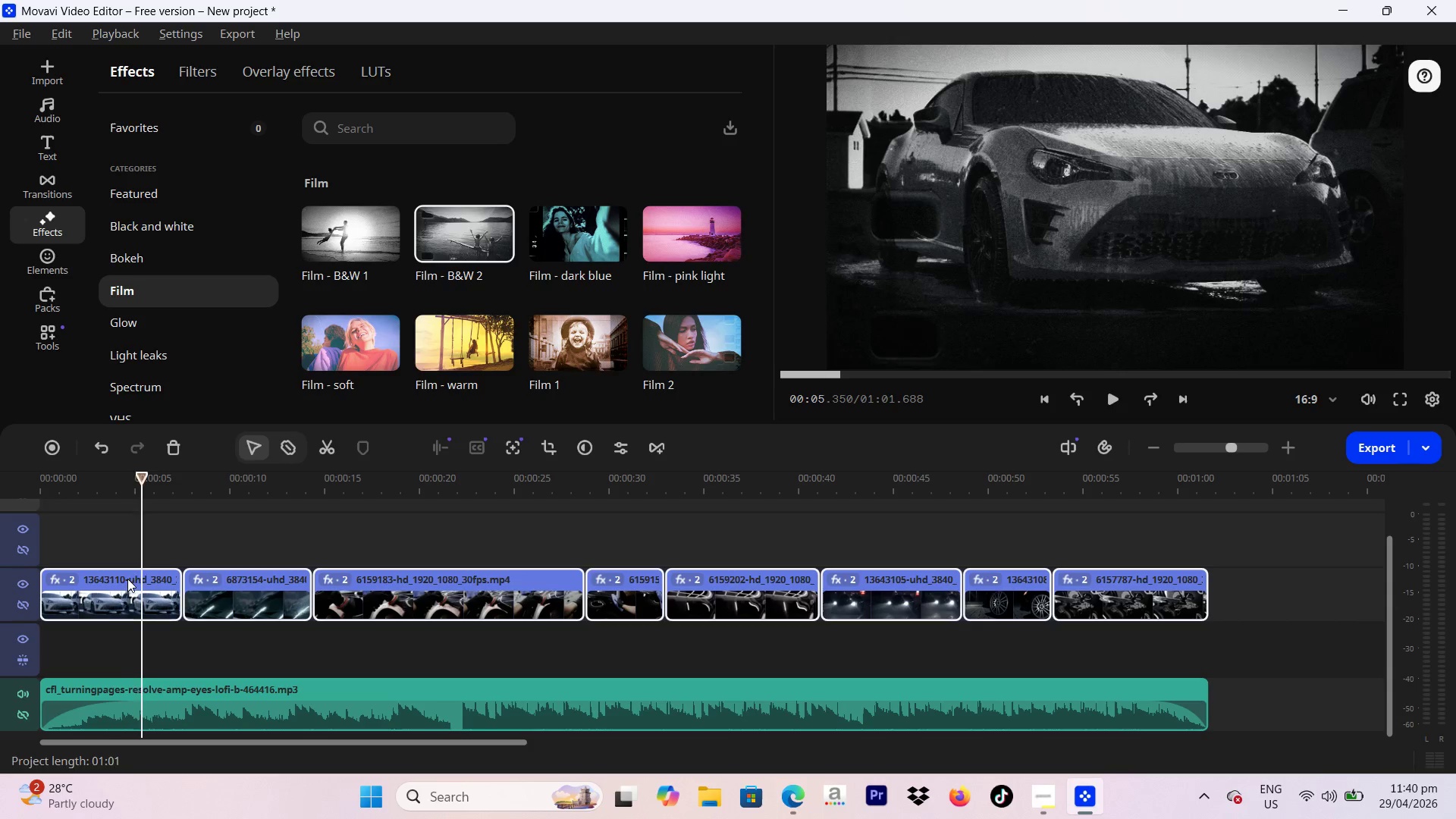 
right_click([127, 582])
 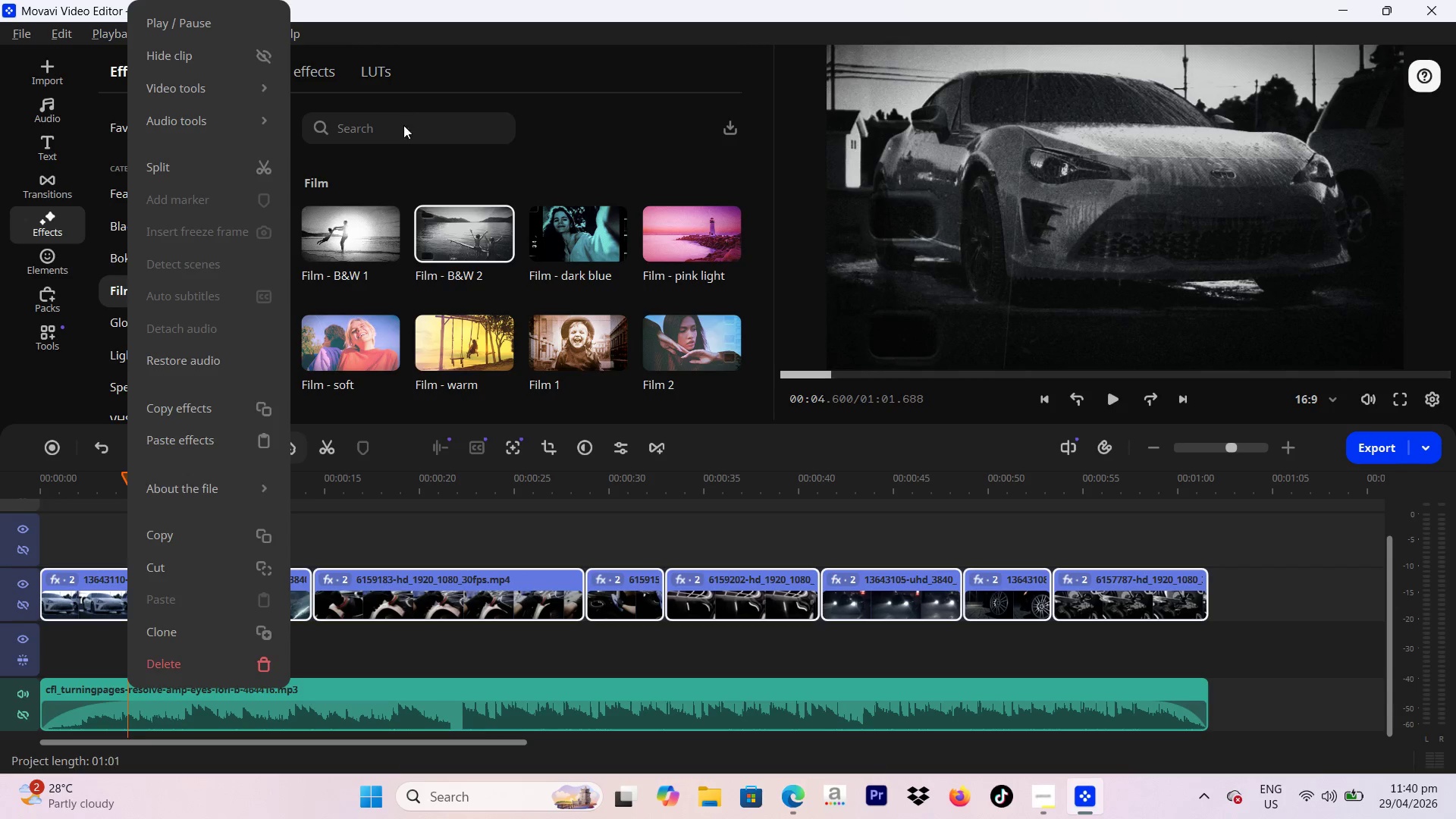 
left_click([536, 132])
 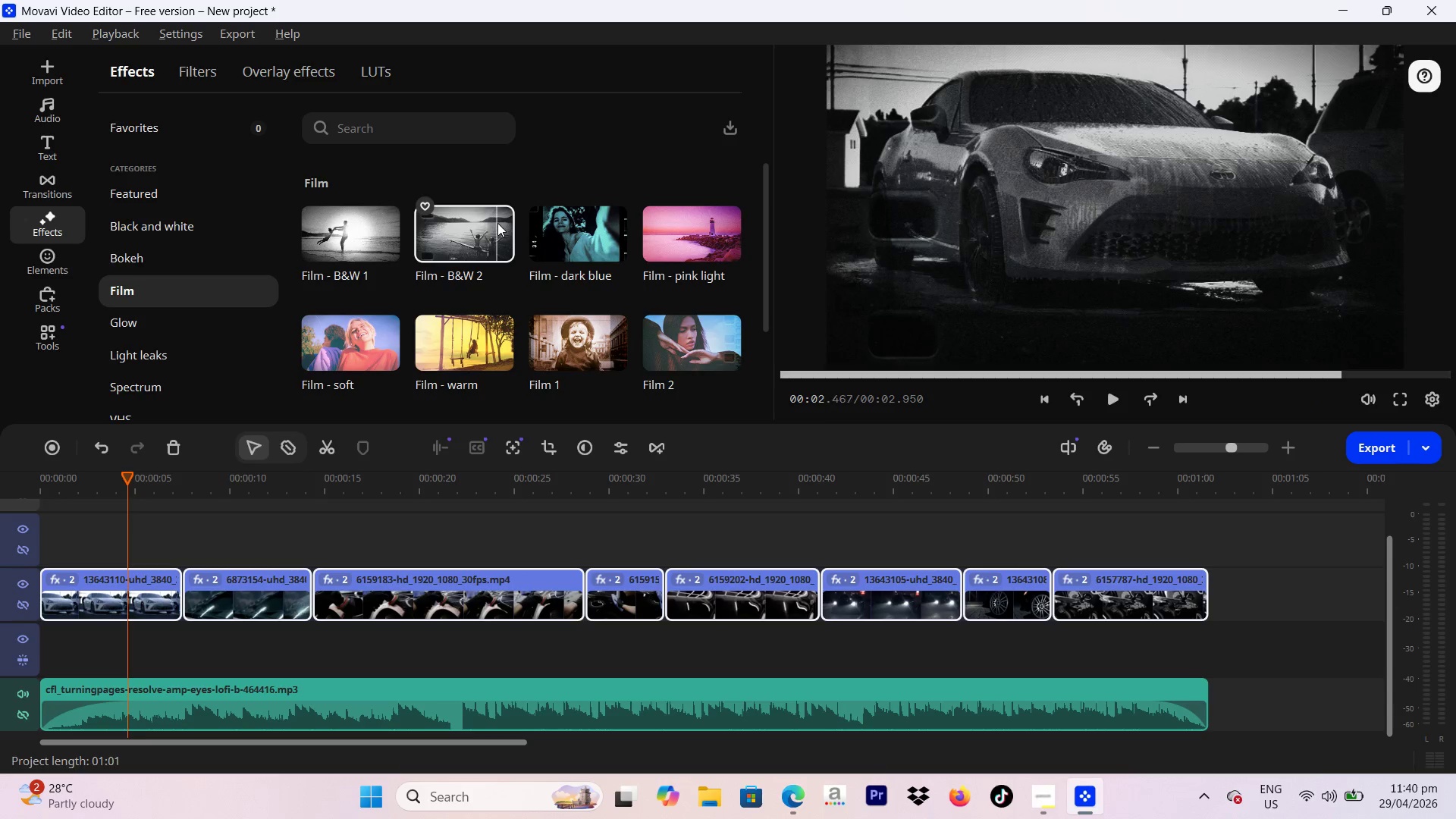 
key(Control+Z)
 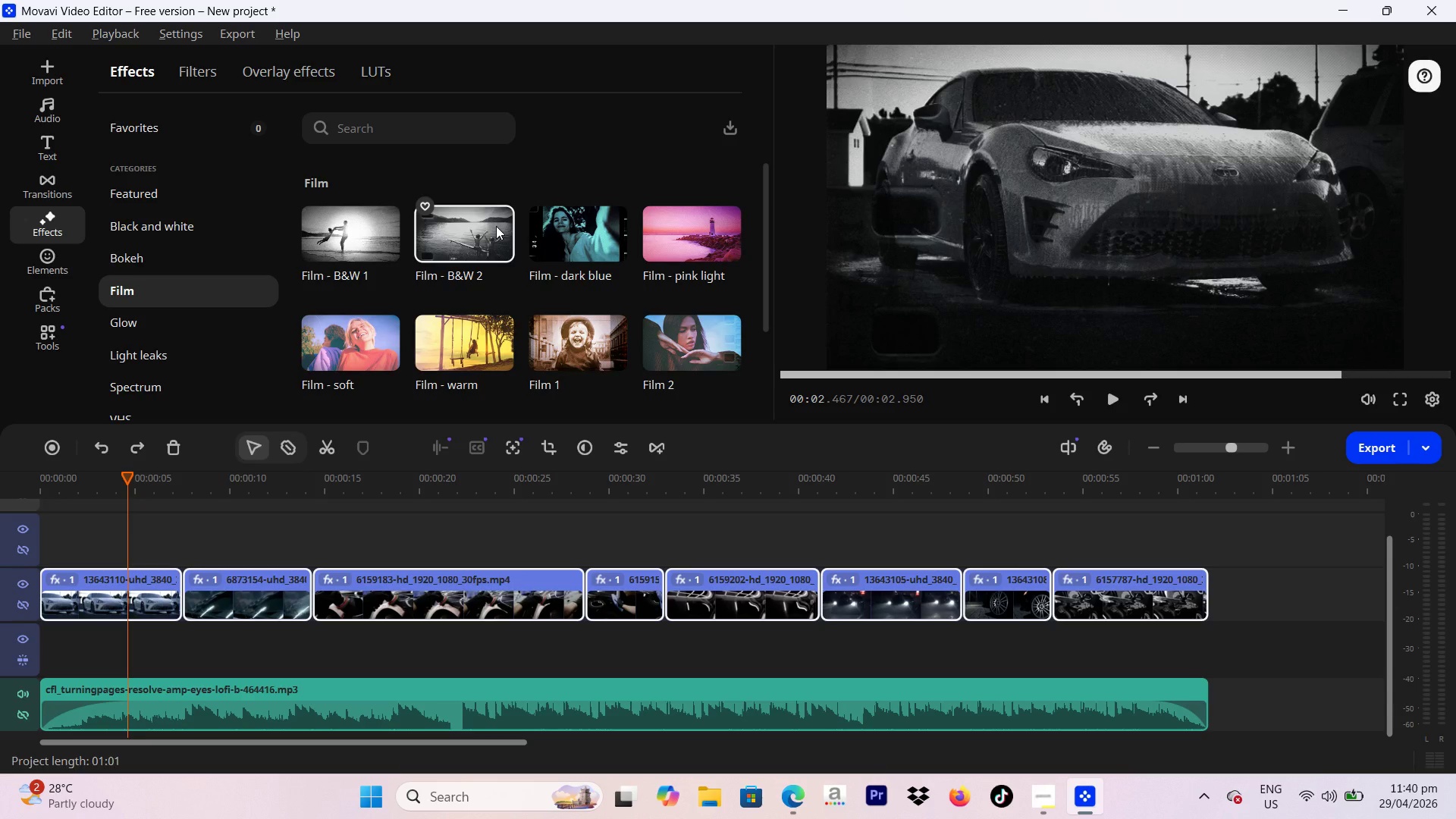 
key(Control+Z)
 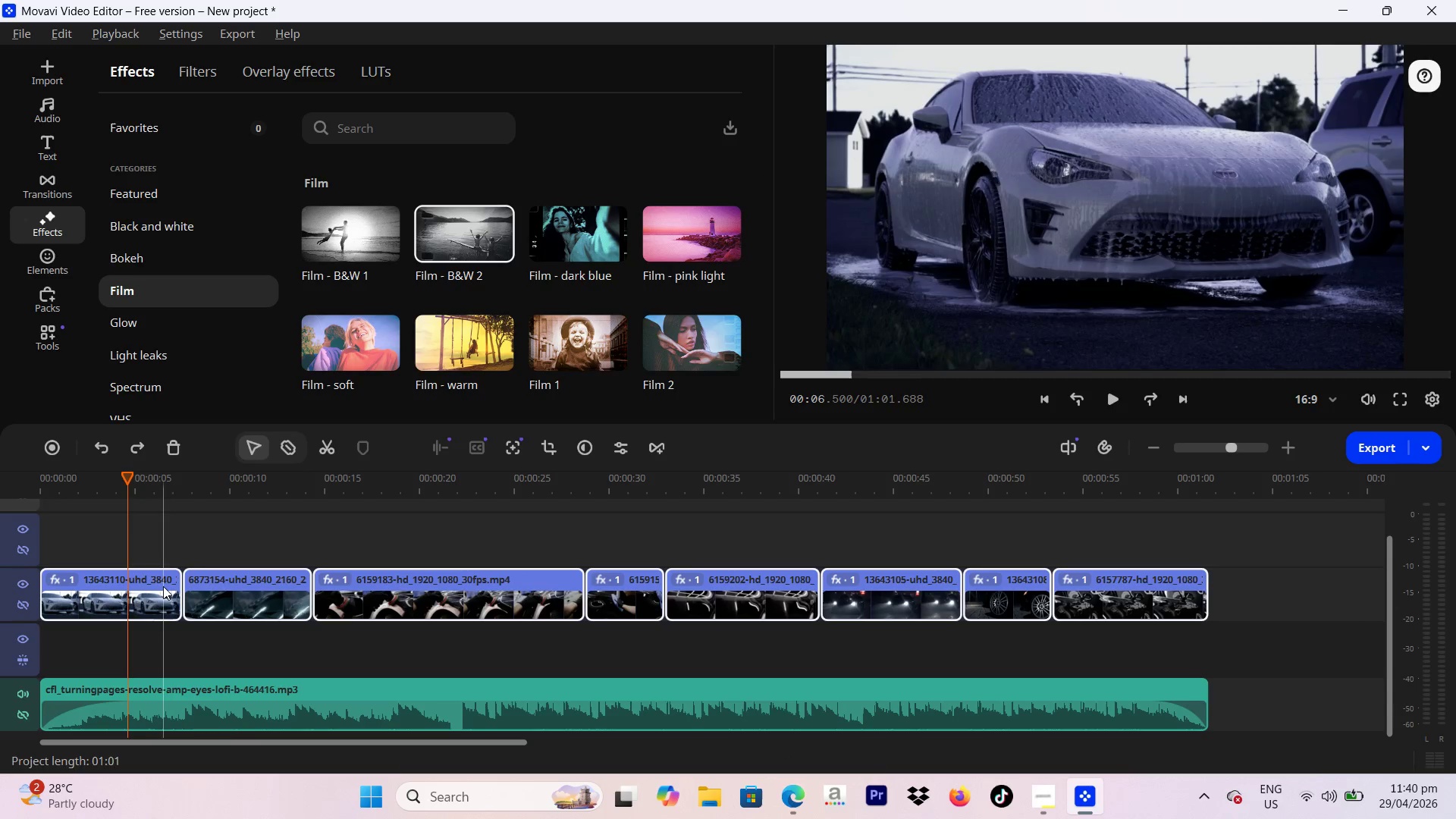 
left_click([163, 586])
 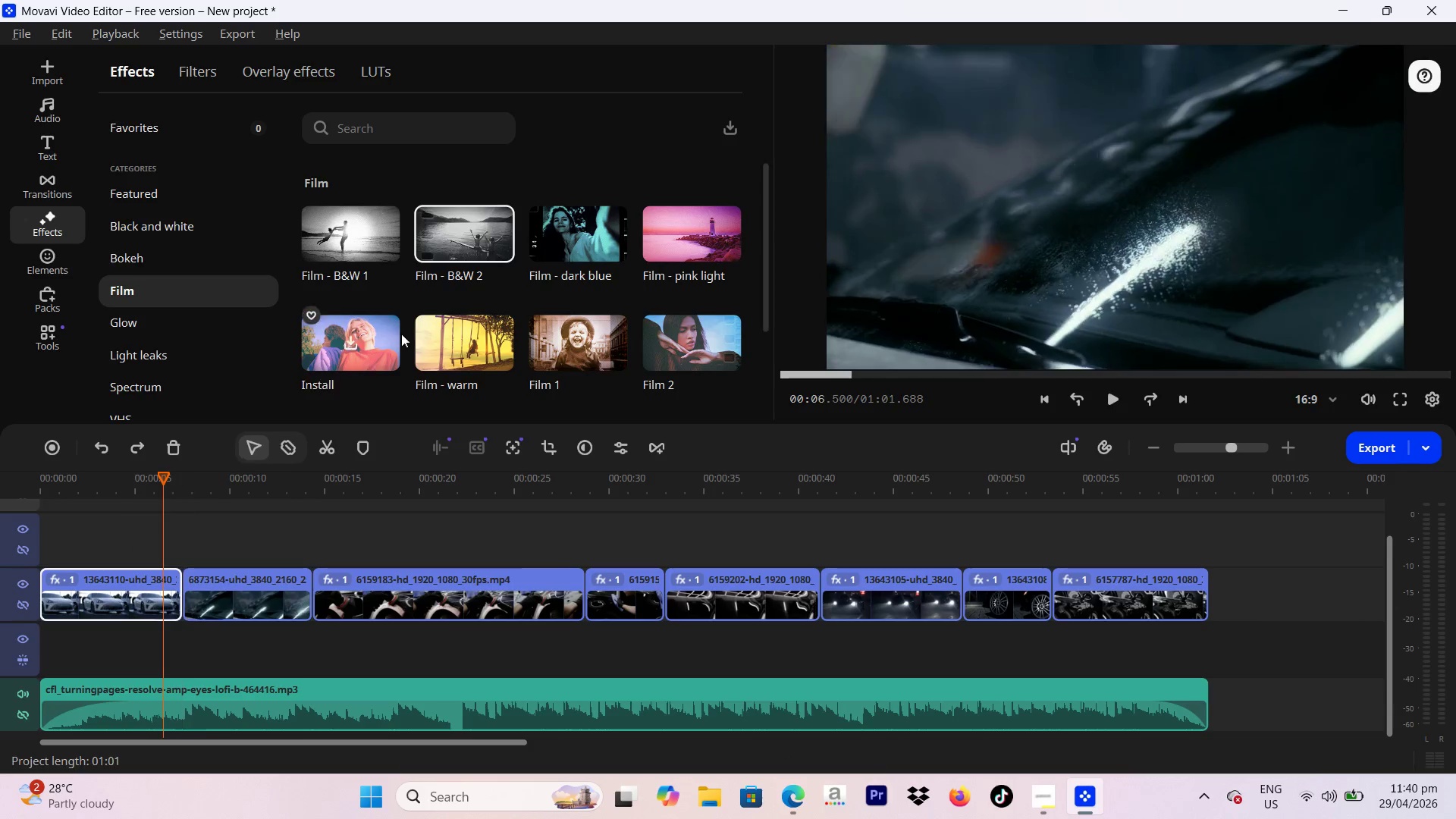 
scroll: coordinate [469, 287], scroll_direction: down, amount: 3.0
 